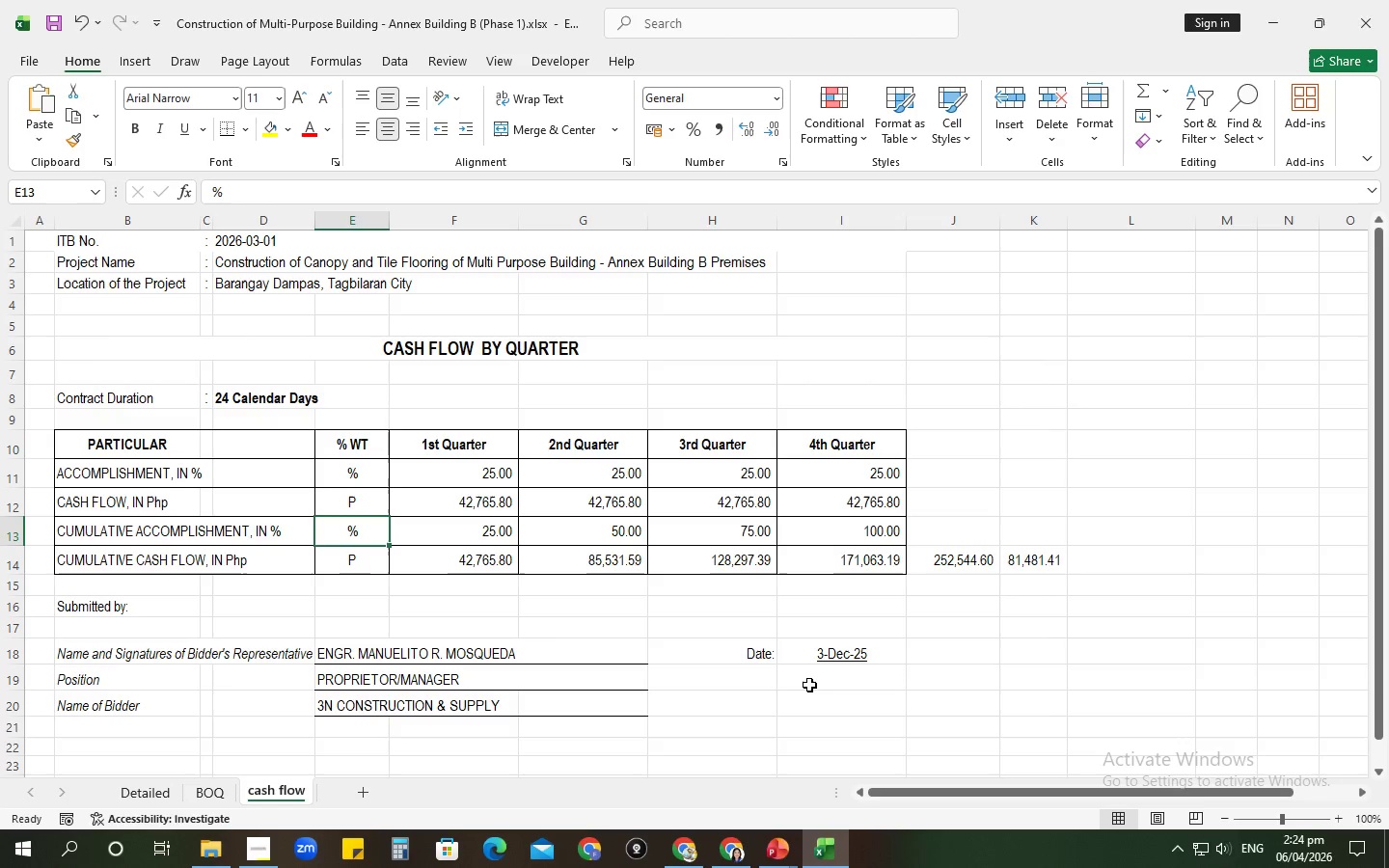 
left_click([842, 632])
 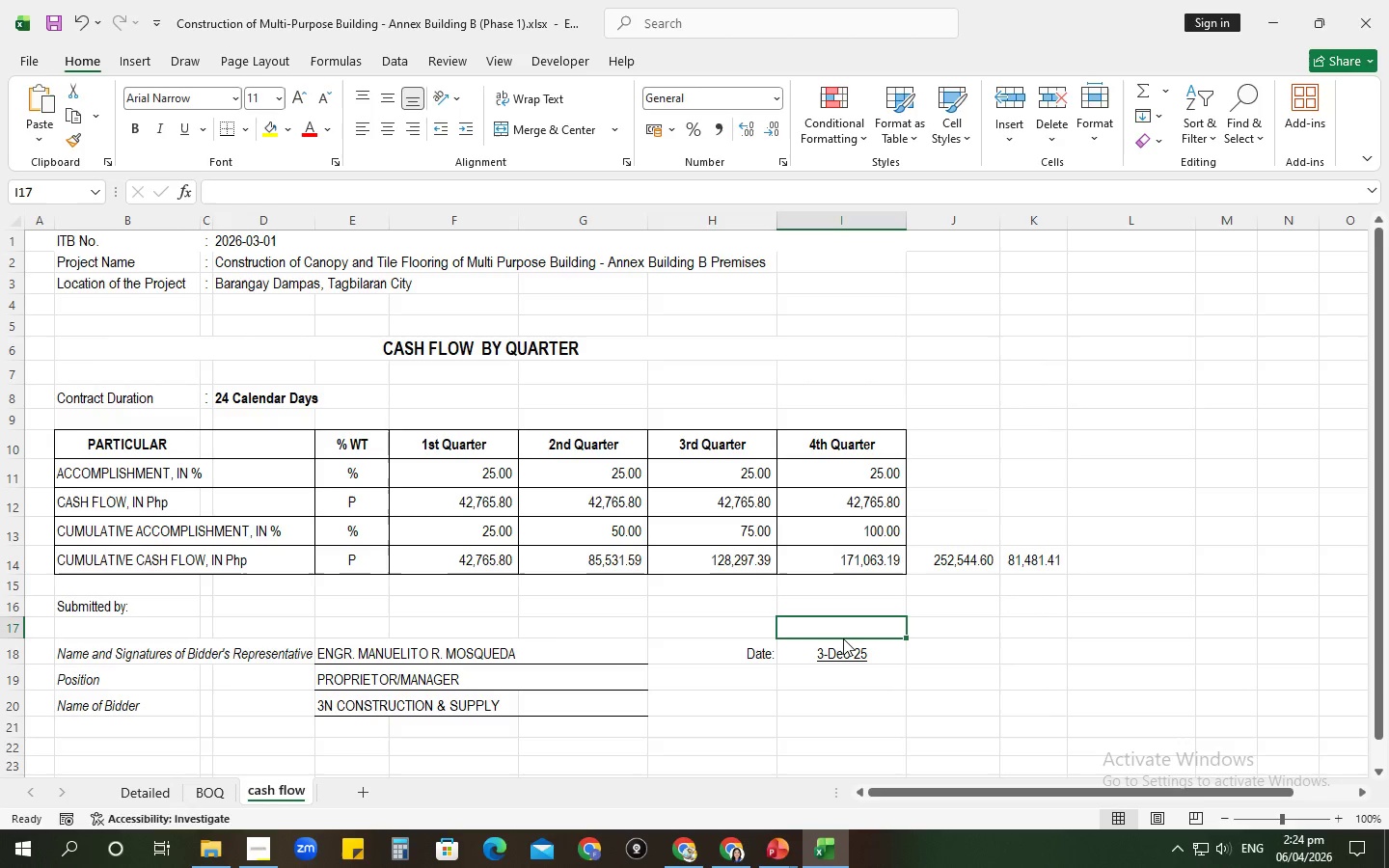 
left_click([843, 638])
 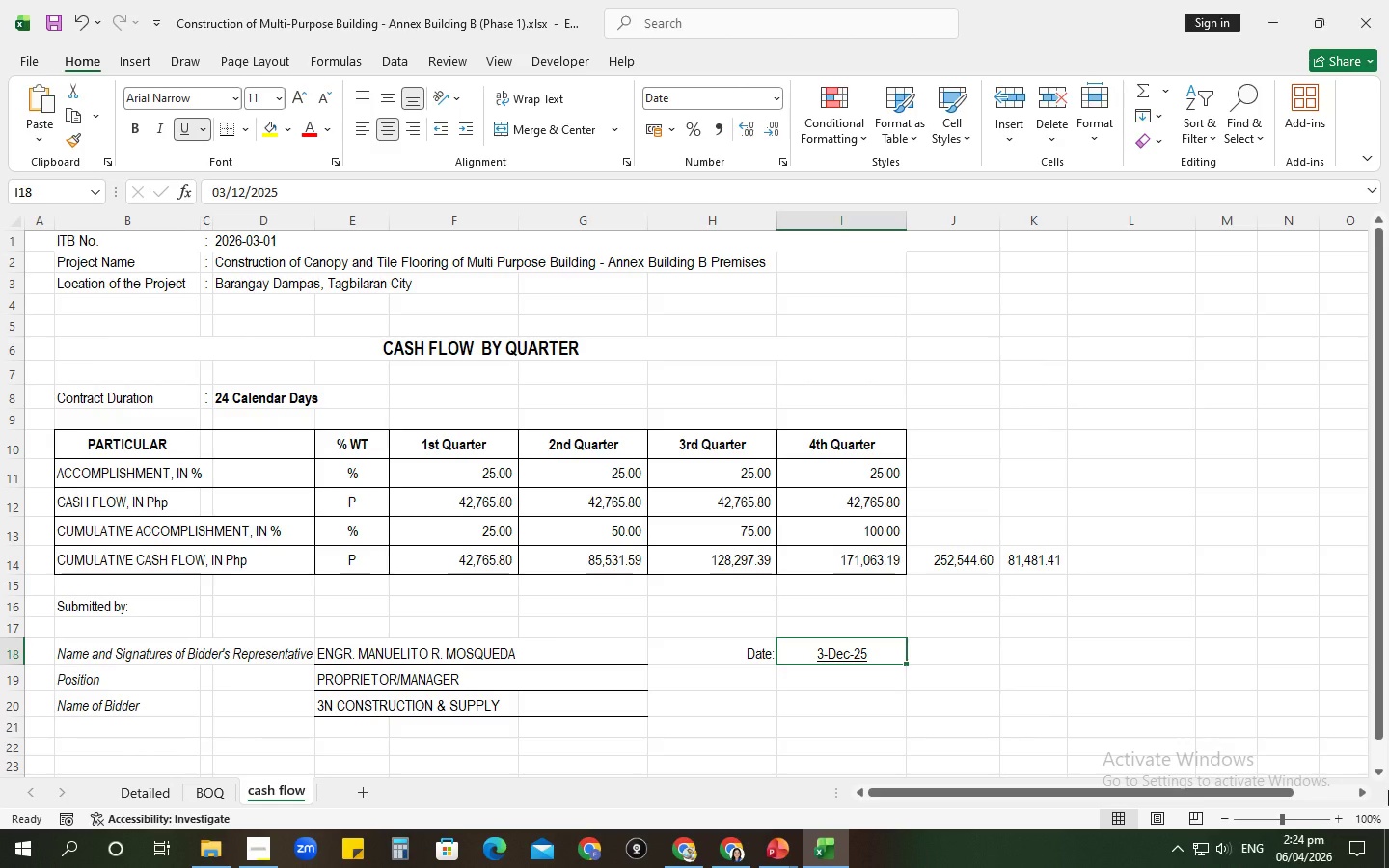 
key(Numpad0)
 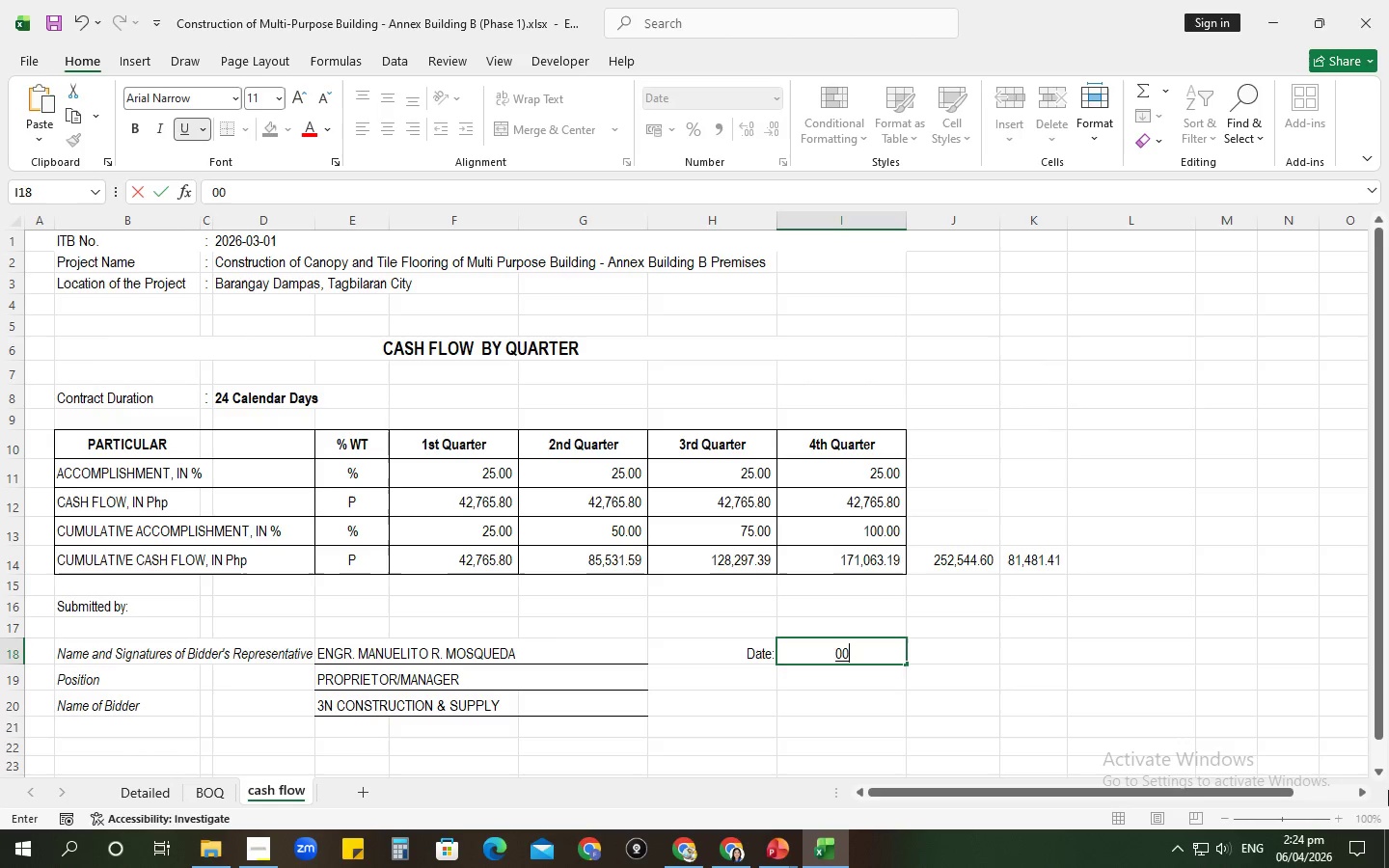 
key(Numpad0)
 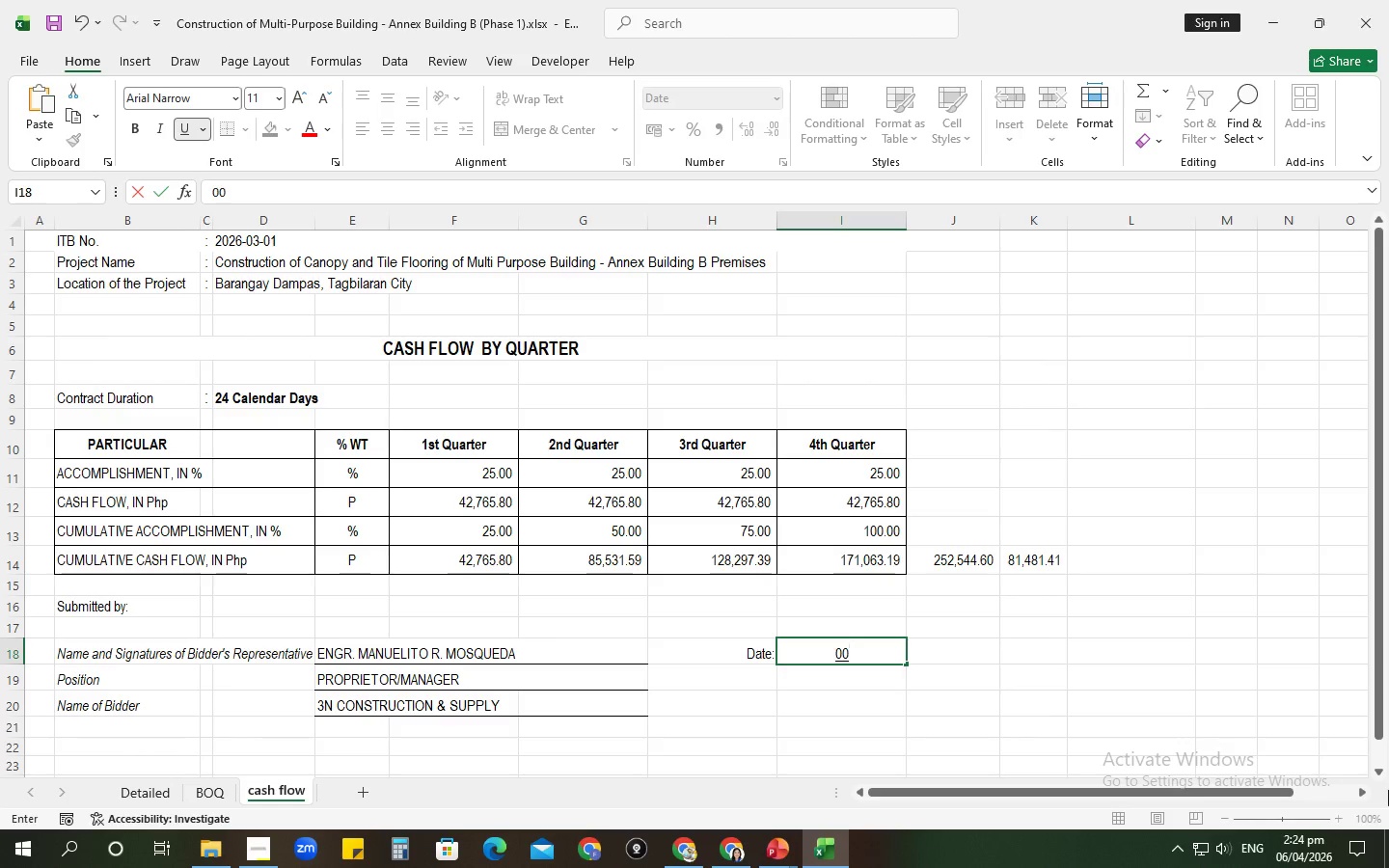 
key(Backspace)
 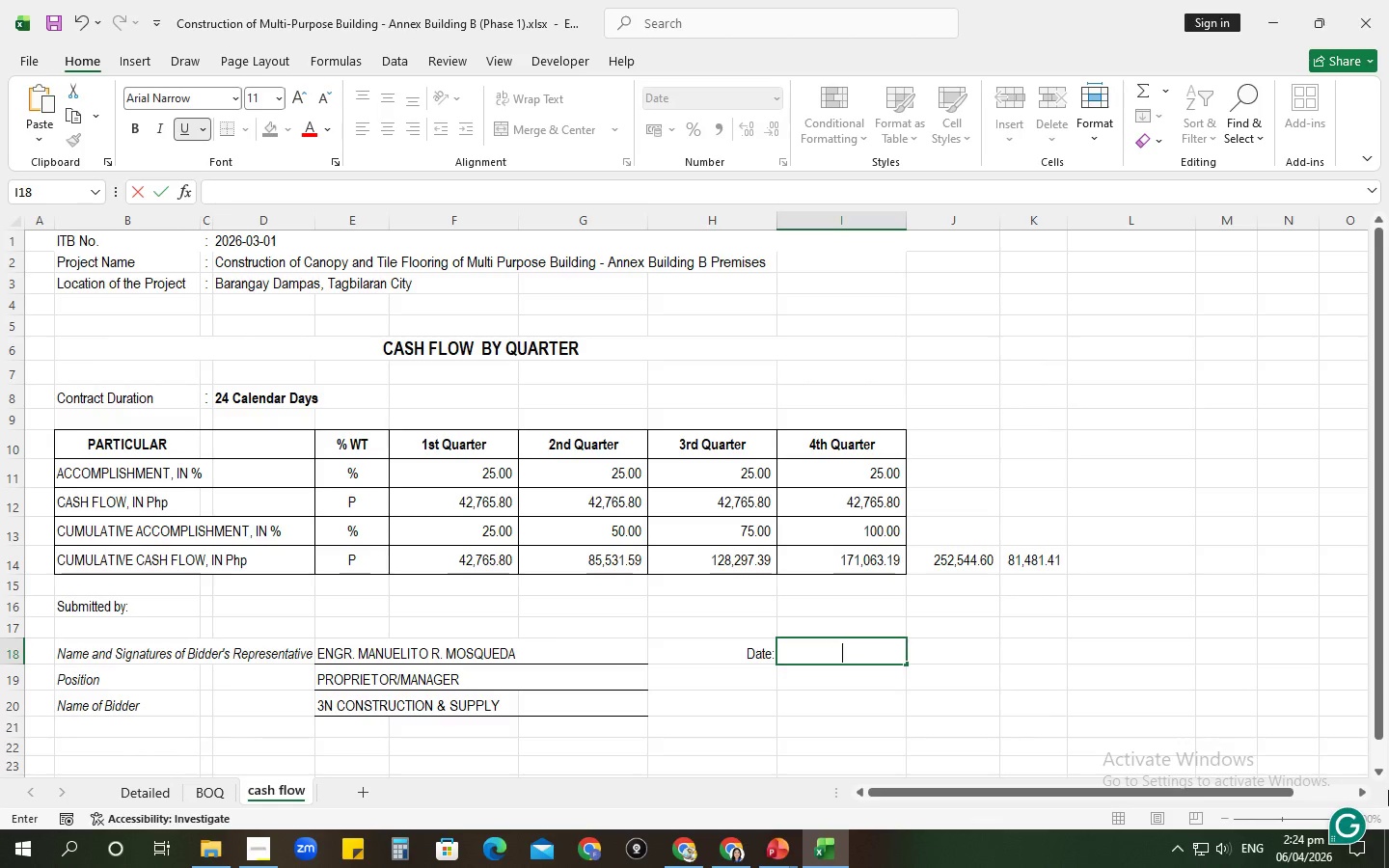 
key(Backspace)
 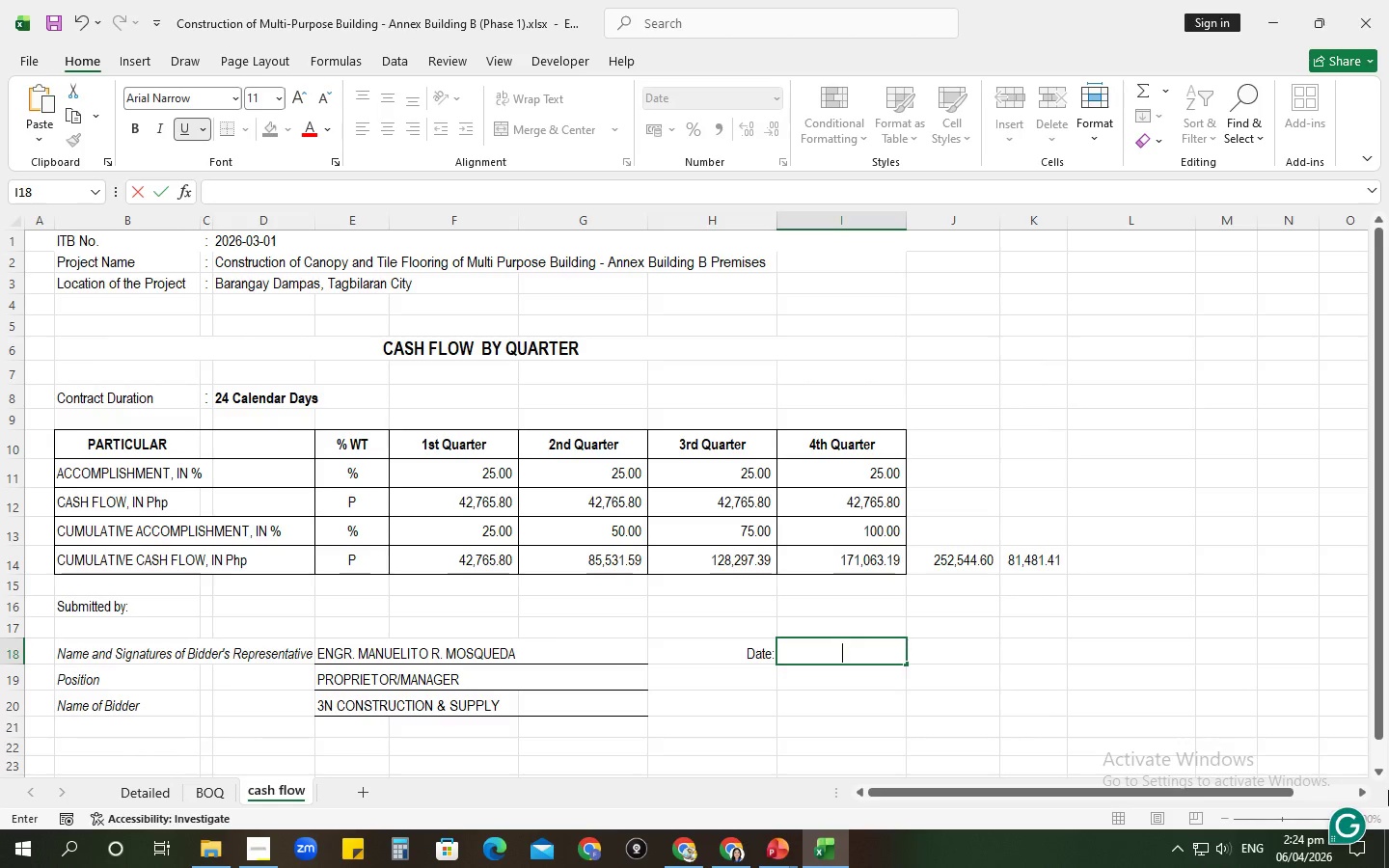 
key(Numpad0)
 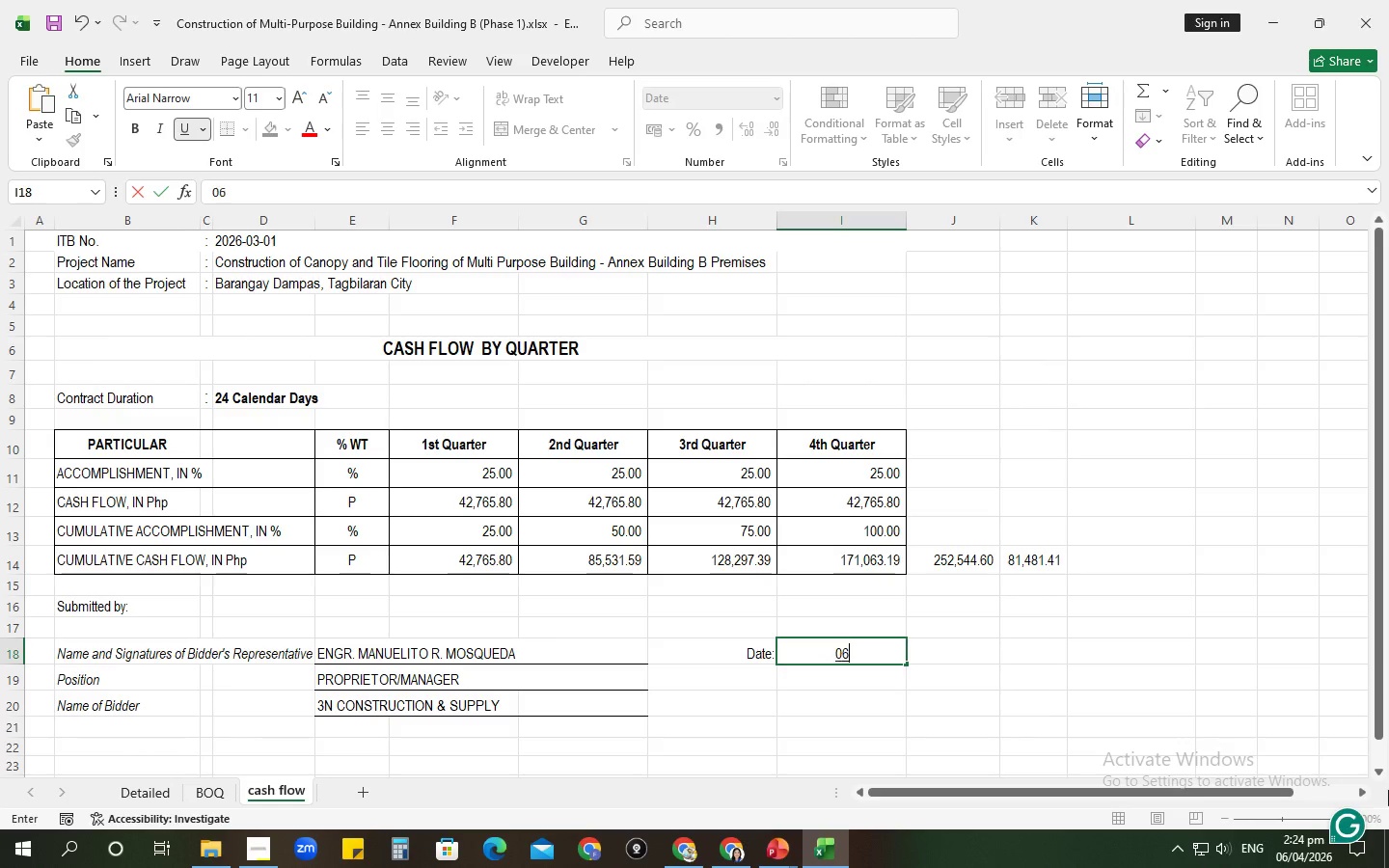 
key(Numpad6)
 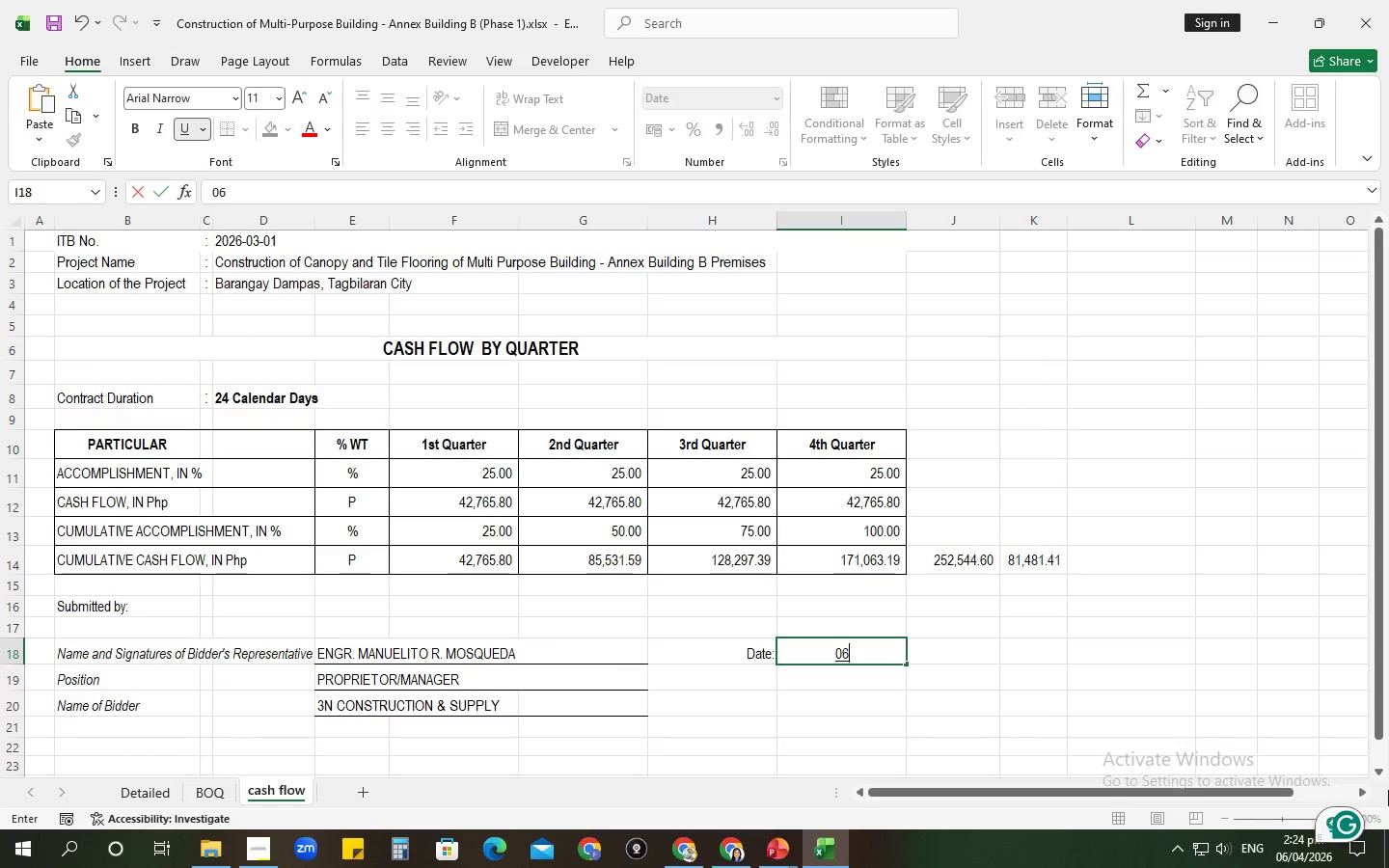 
key(NumpadSubtract)
 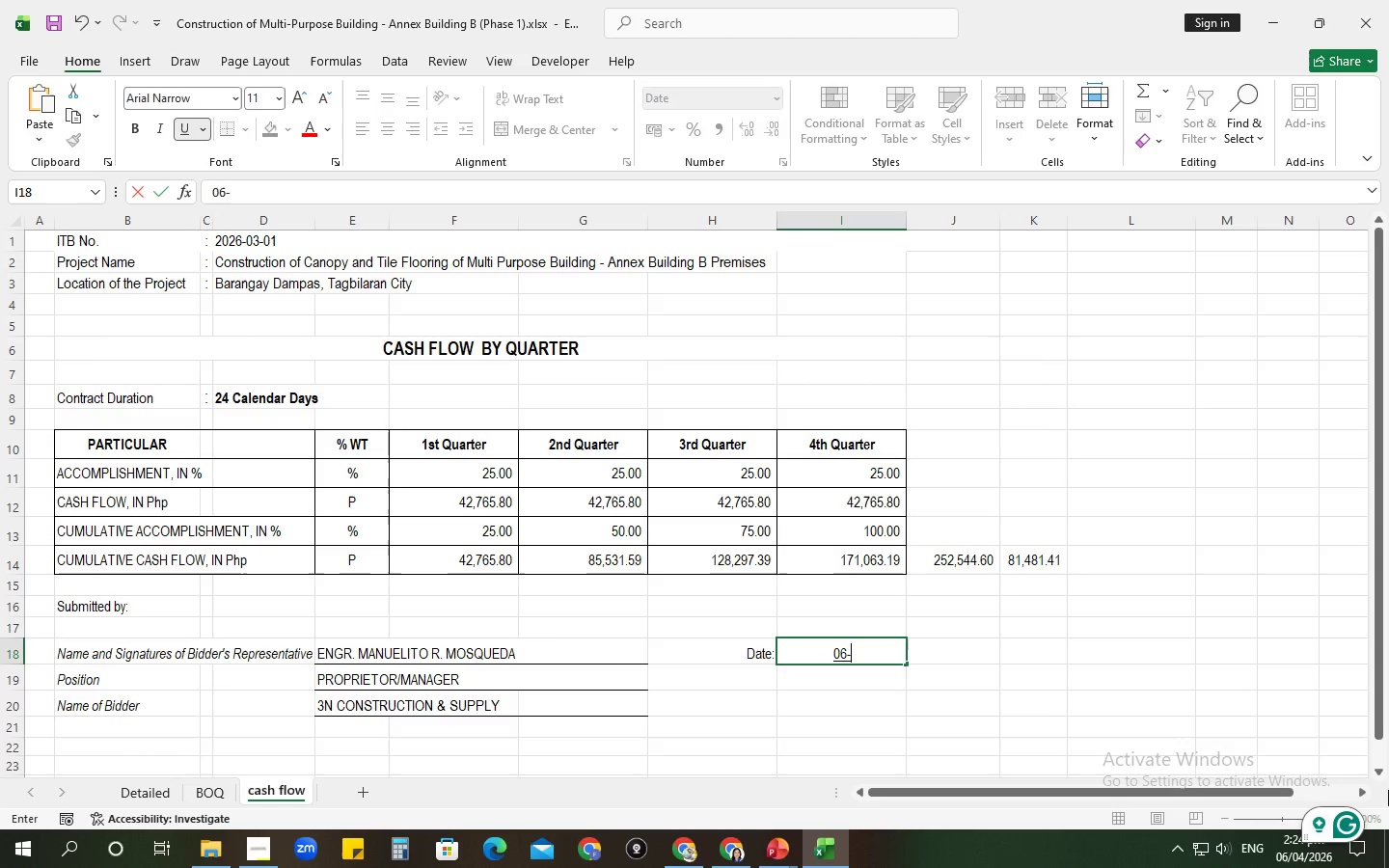 
key(Numpad0)
 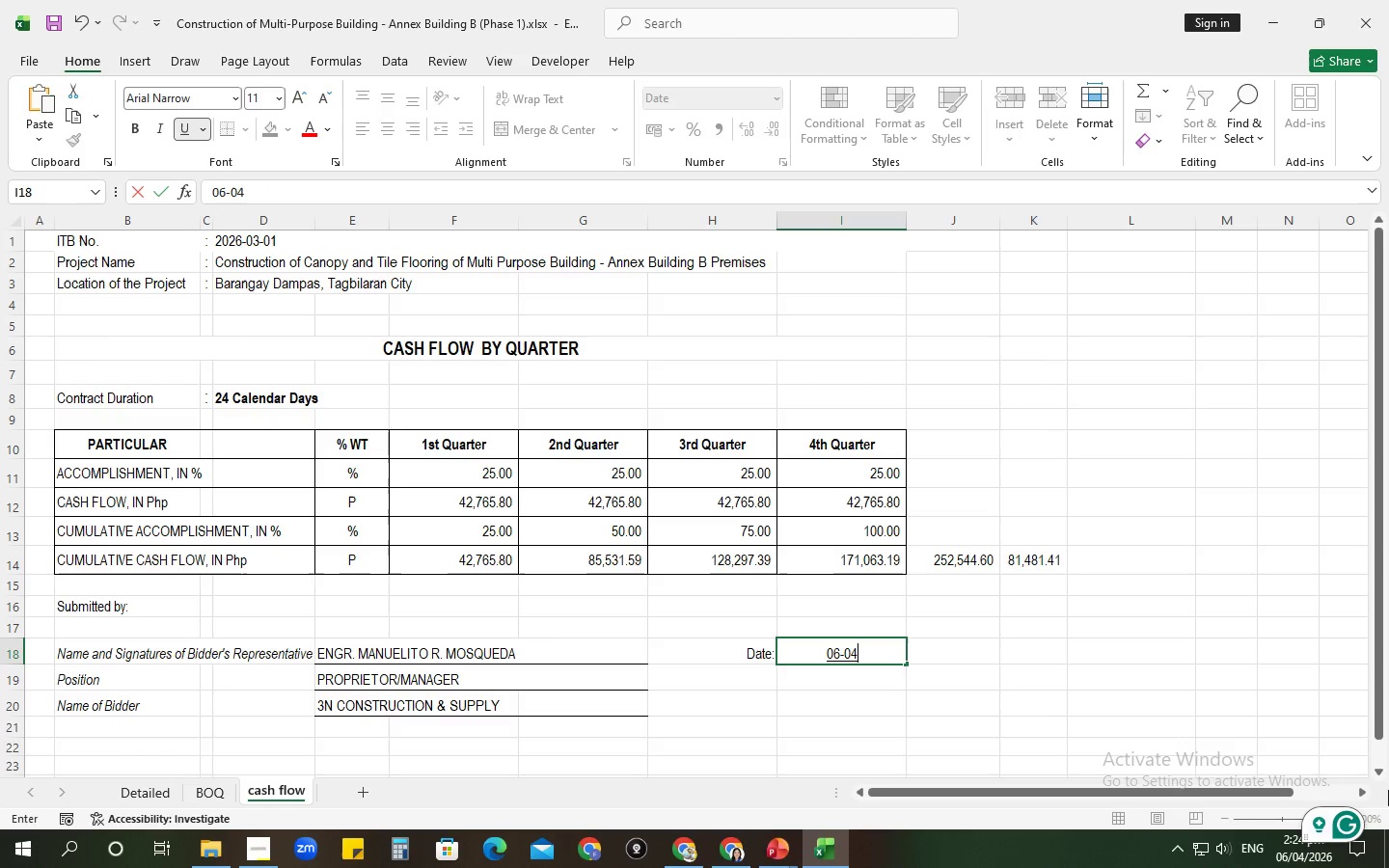 
key(Numpad4)
 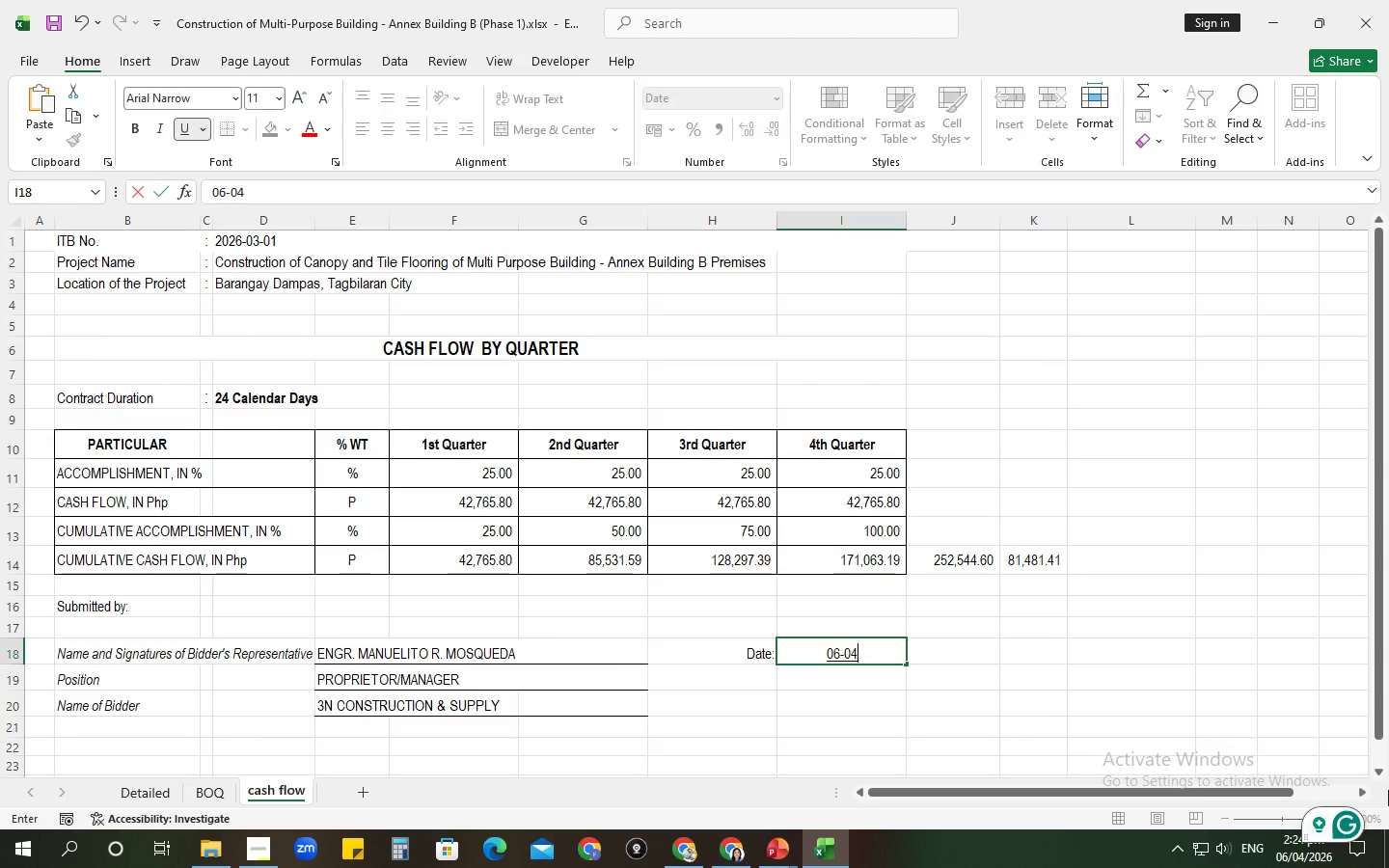 
key(NumpadEnter)
 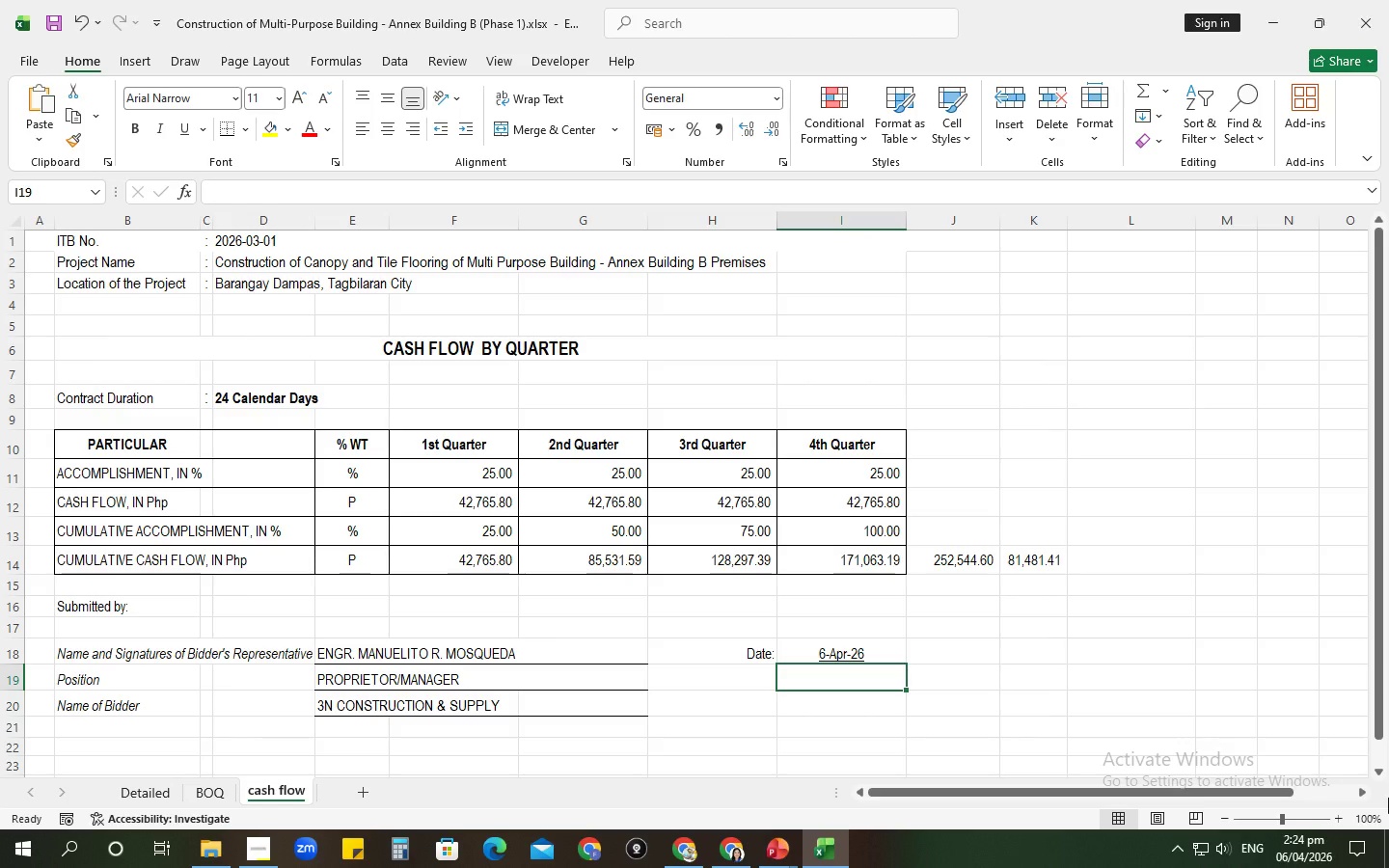 
key(Alt+AltLeft)
 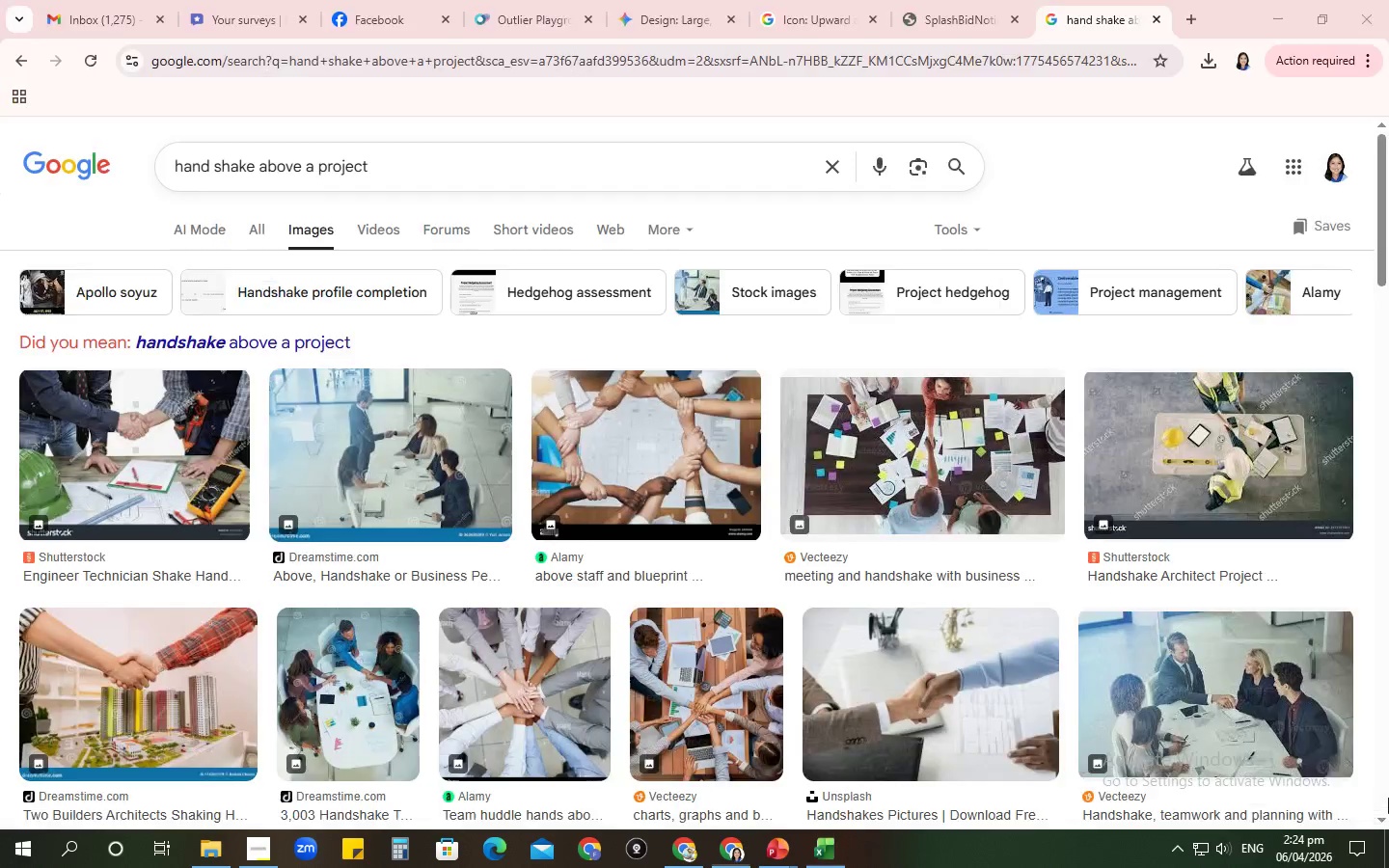 
key(Alt+Tab)
 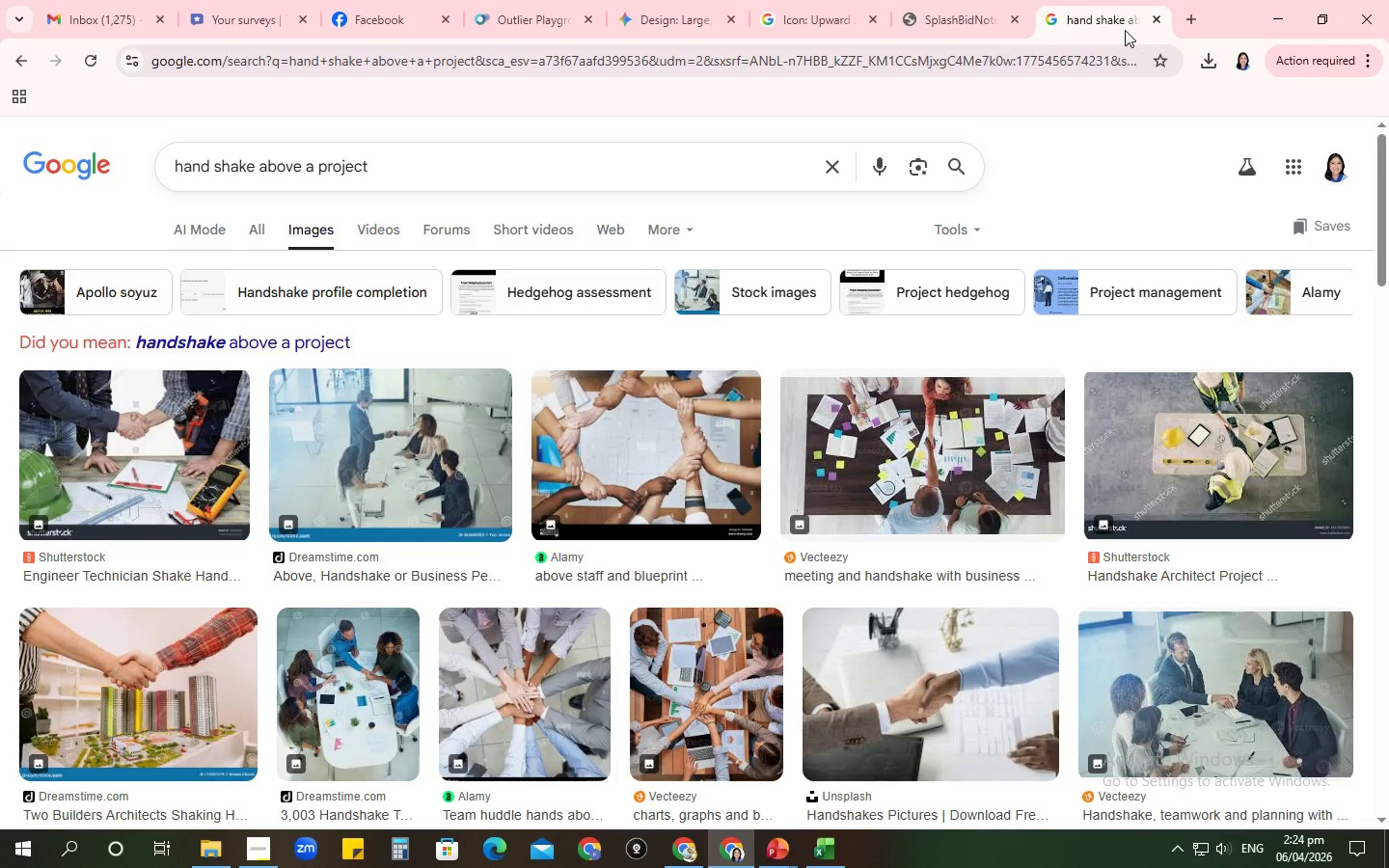 
left_click([968, 14])
 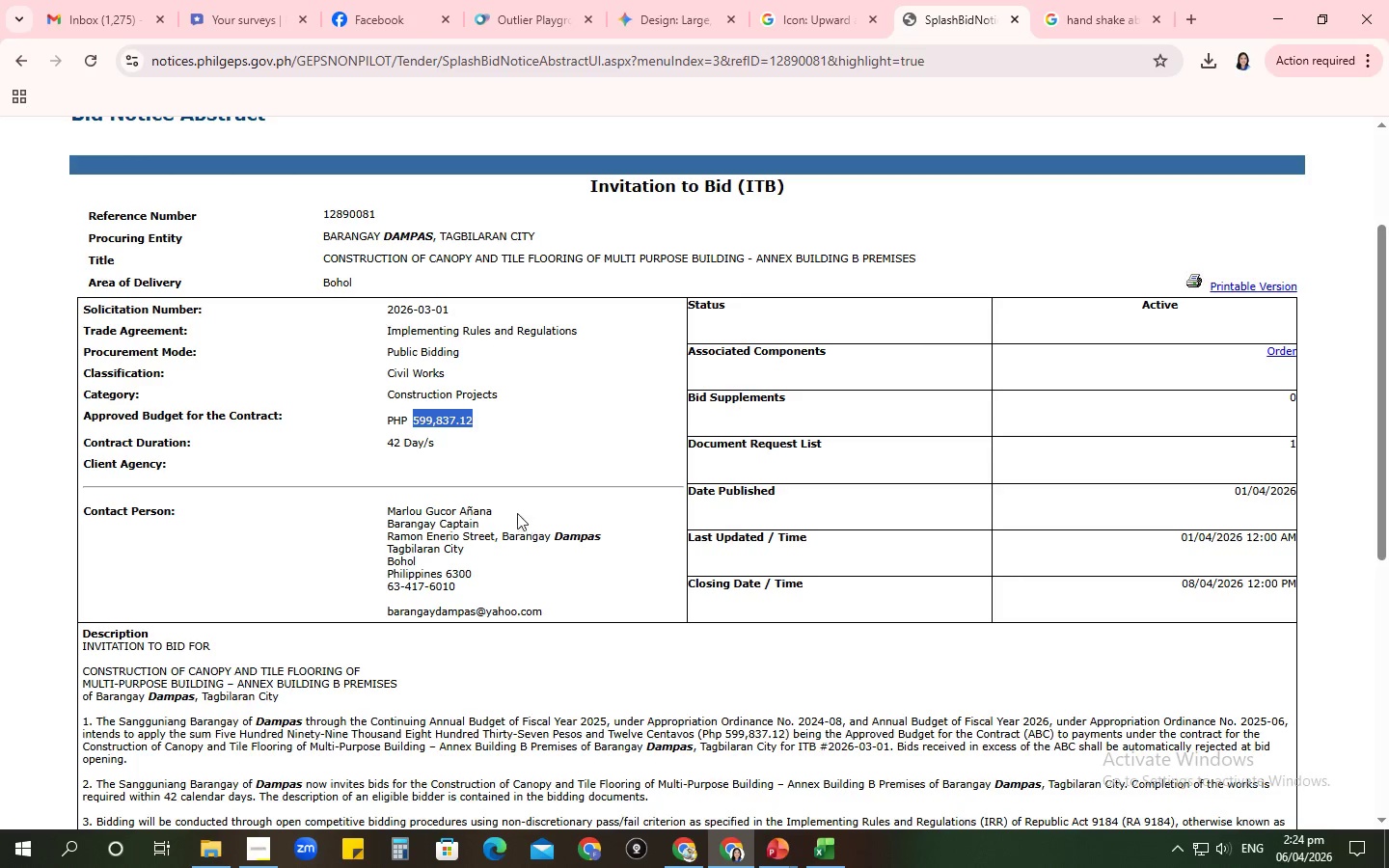 
key(Alt+AltLeft)
 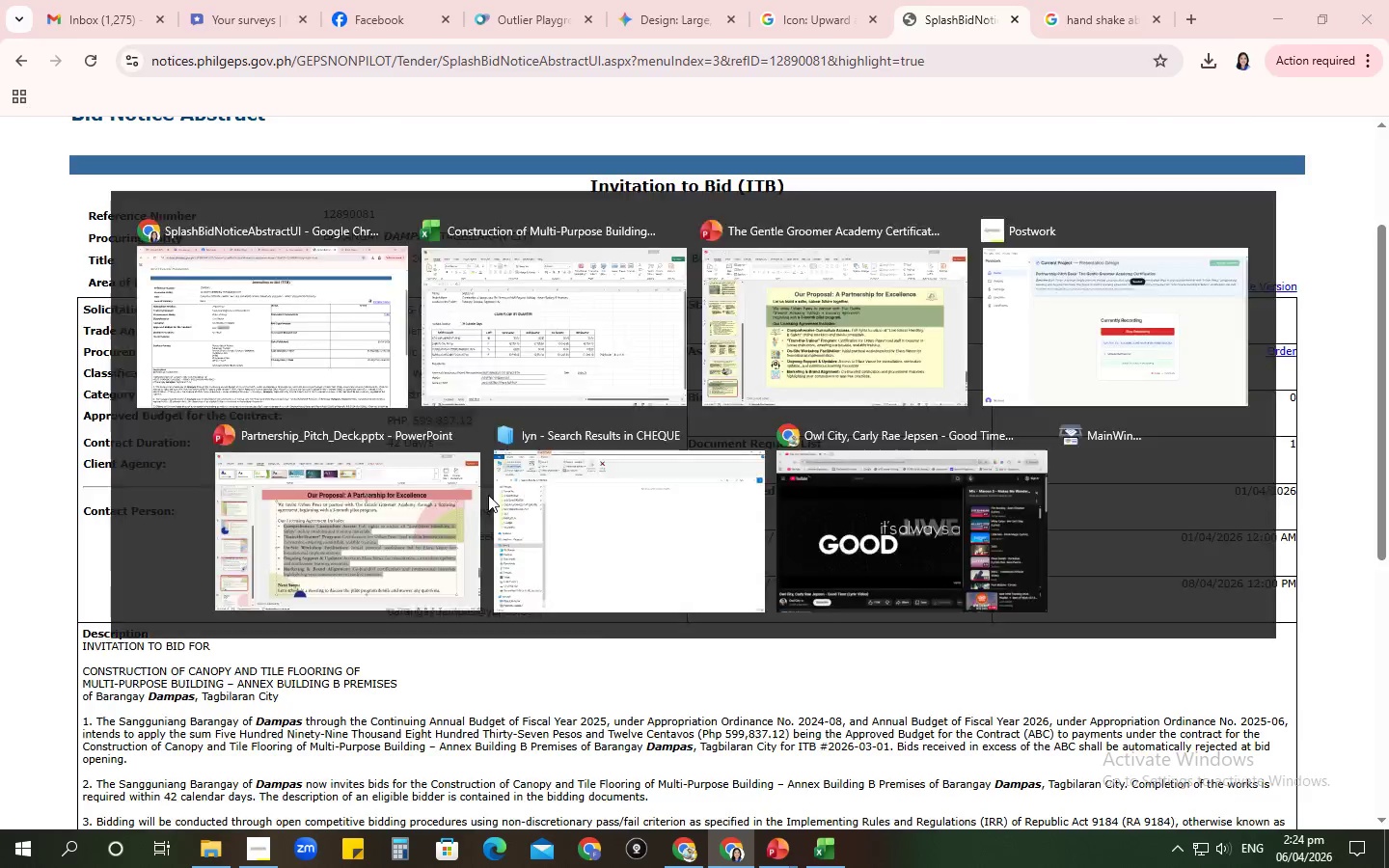 
key(Alt+Tab)
 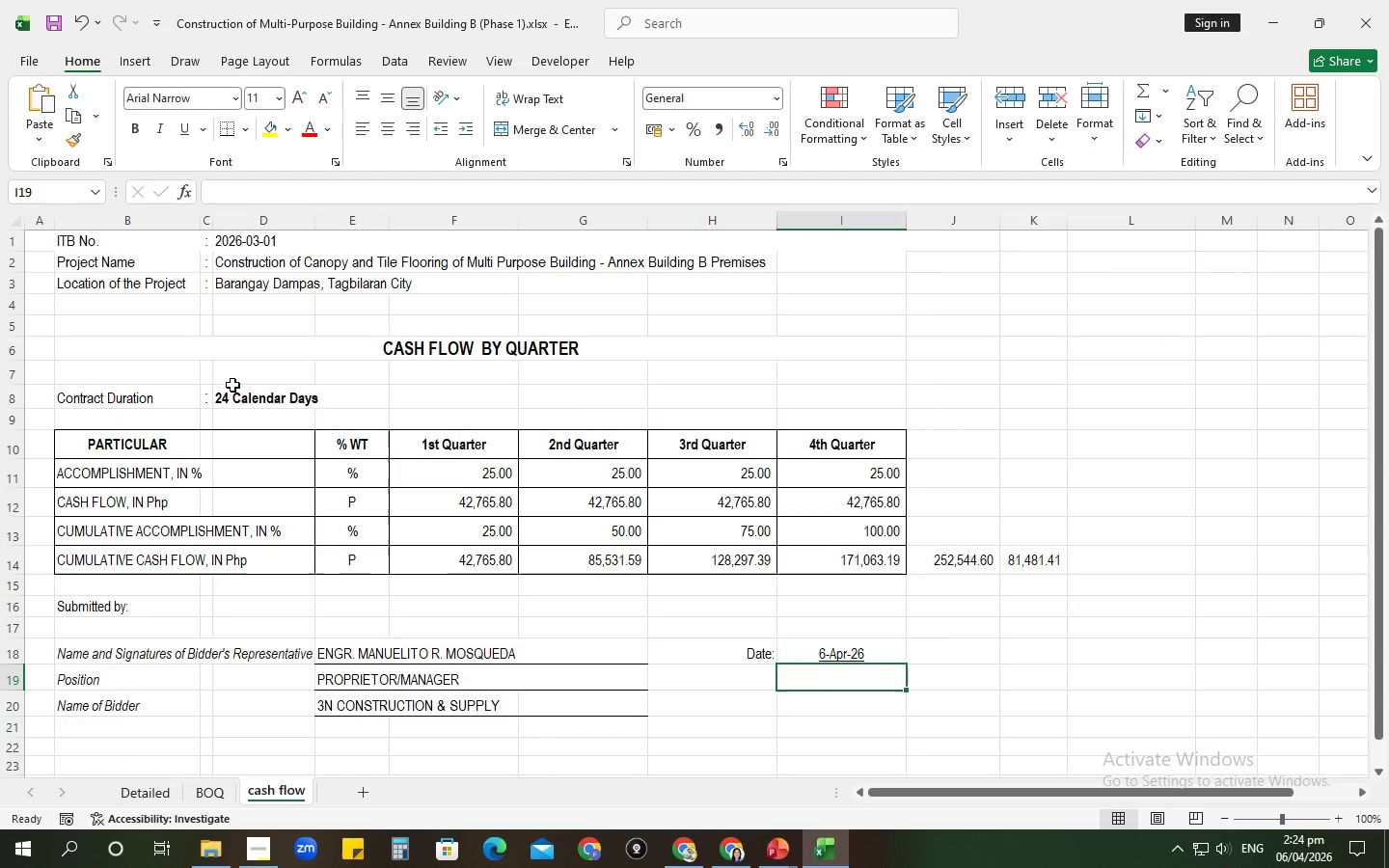 
left_click([228, 395])
 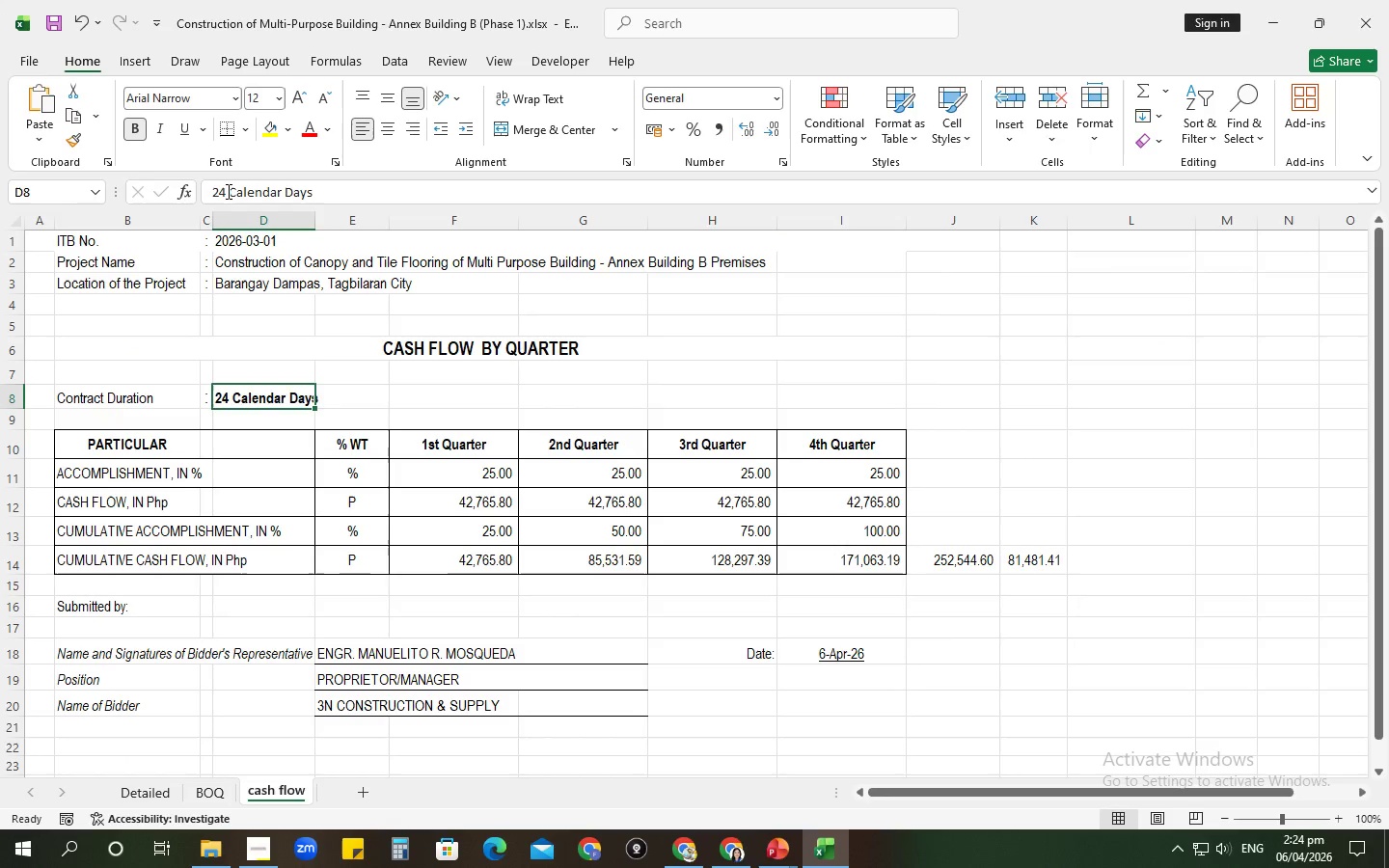 
left_click([227, 191])
 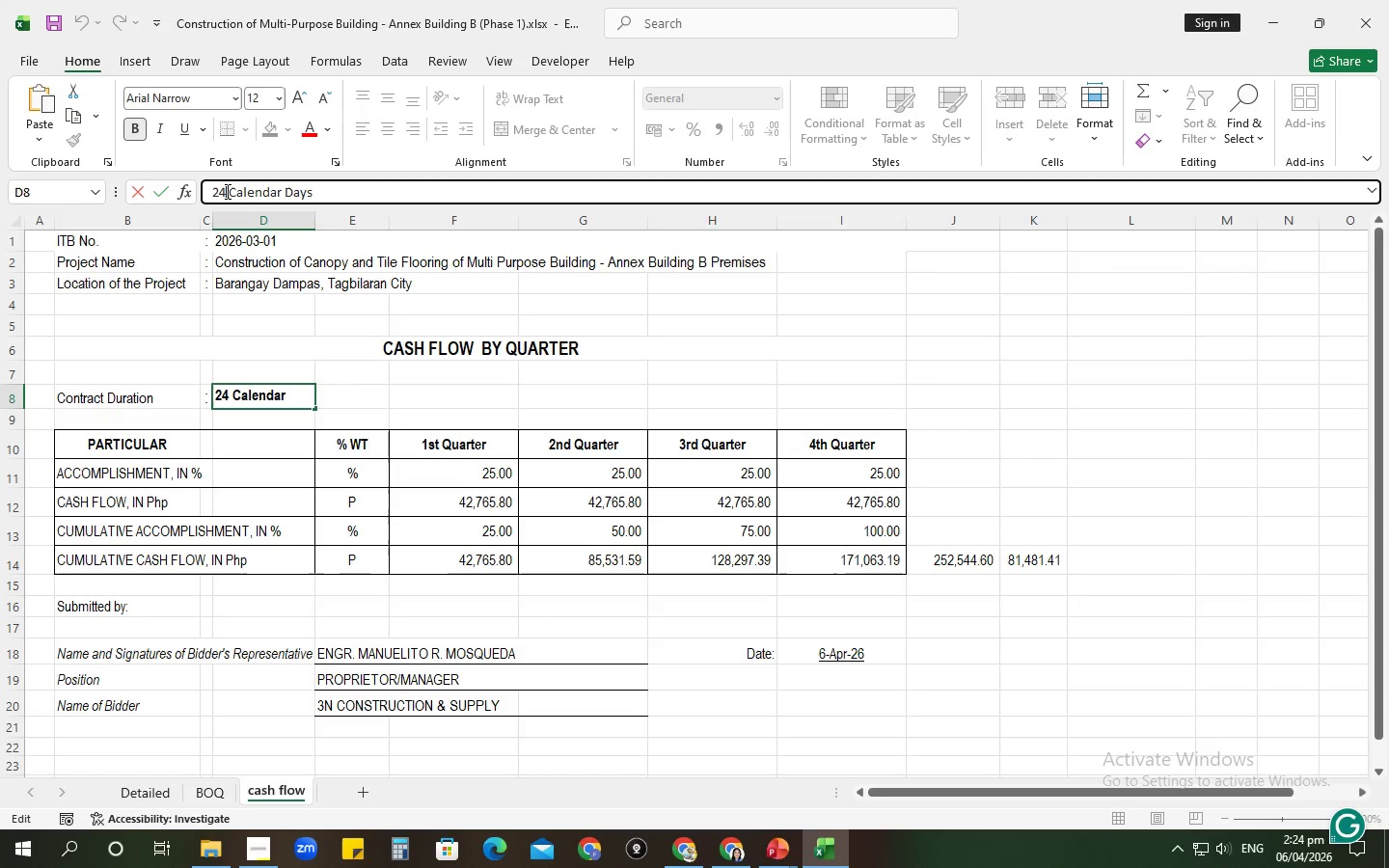 
key(Backspace)
 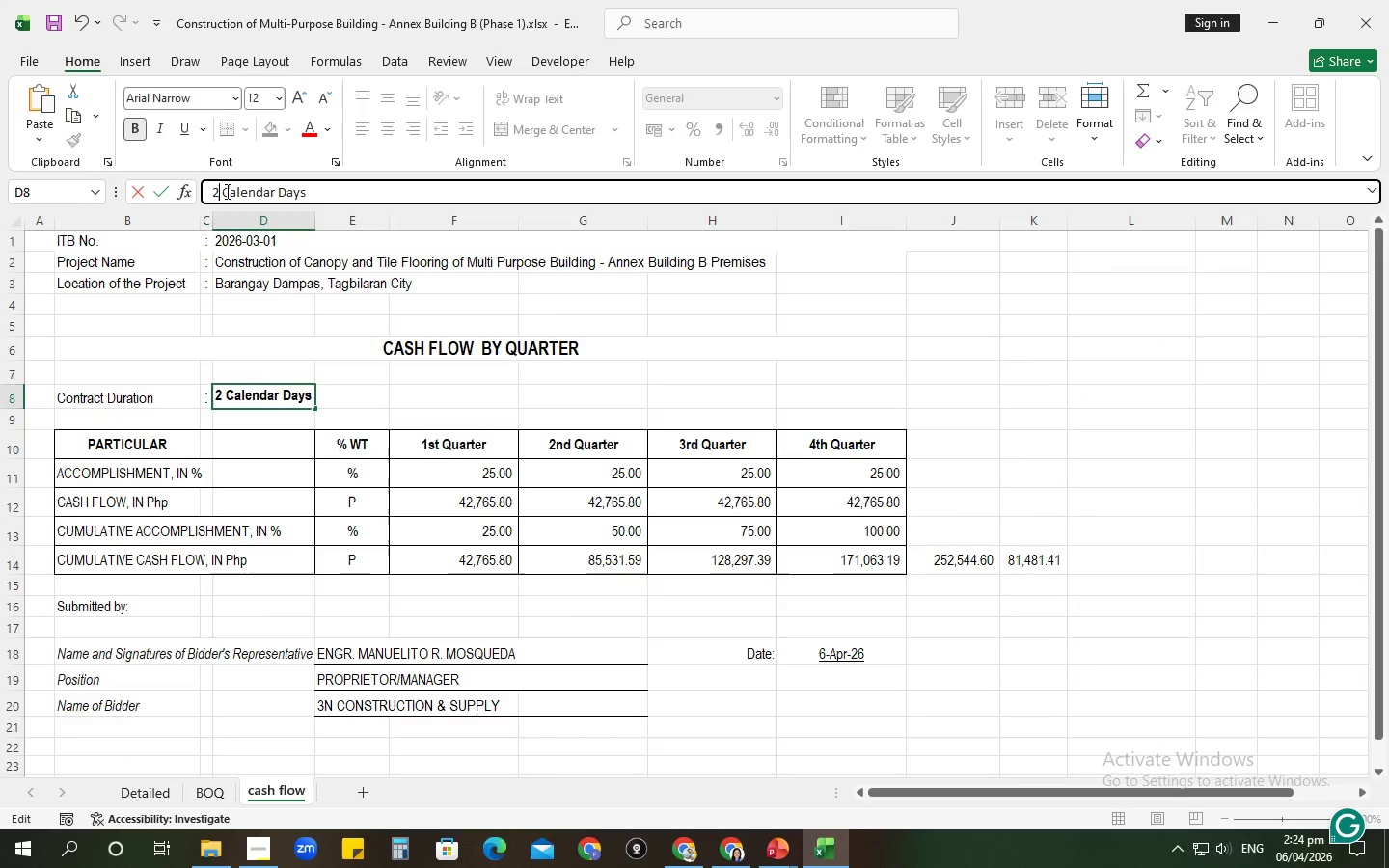 
key(Backspace)
 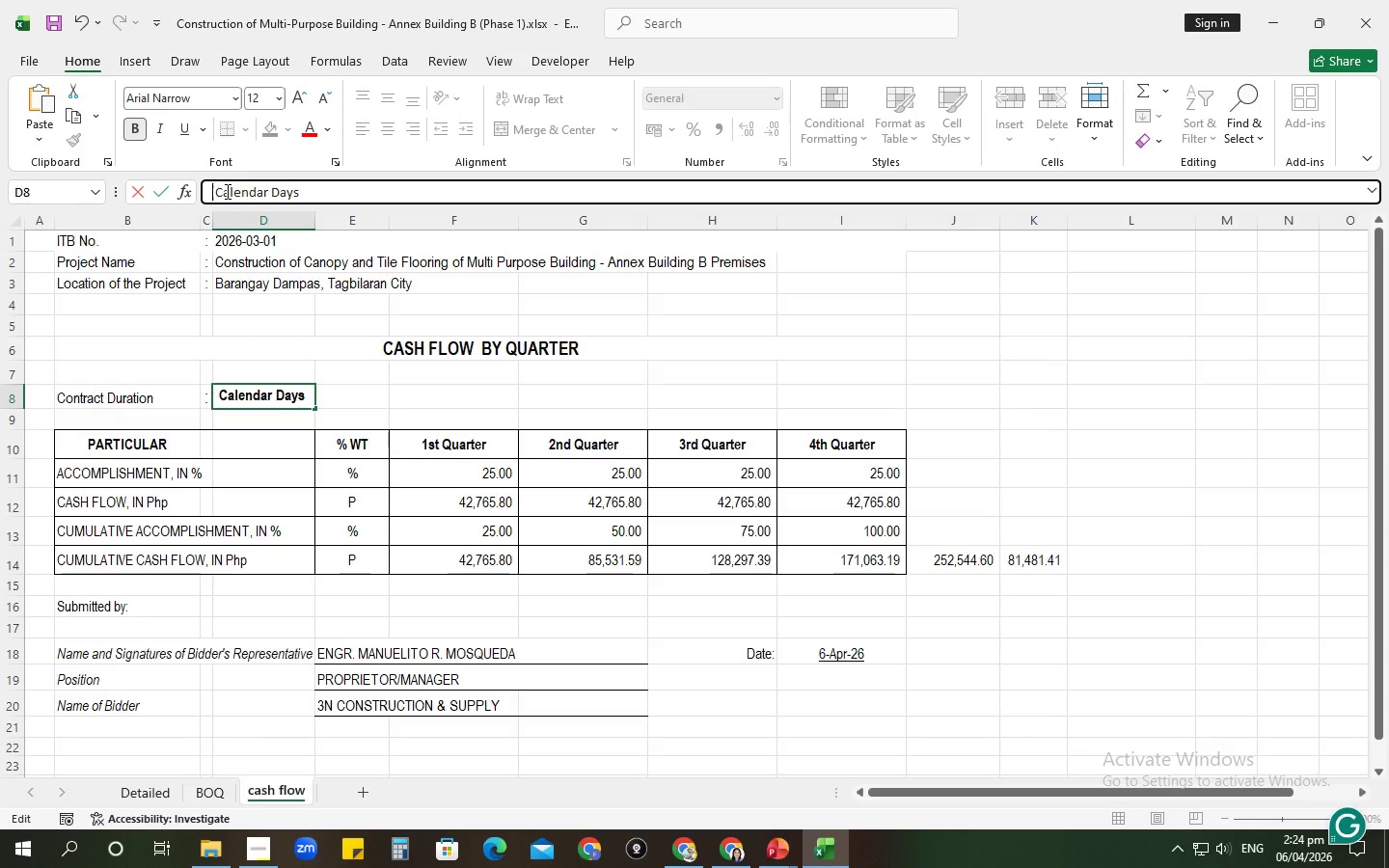 
key(Numpad4)
 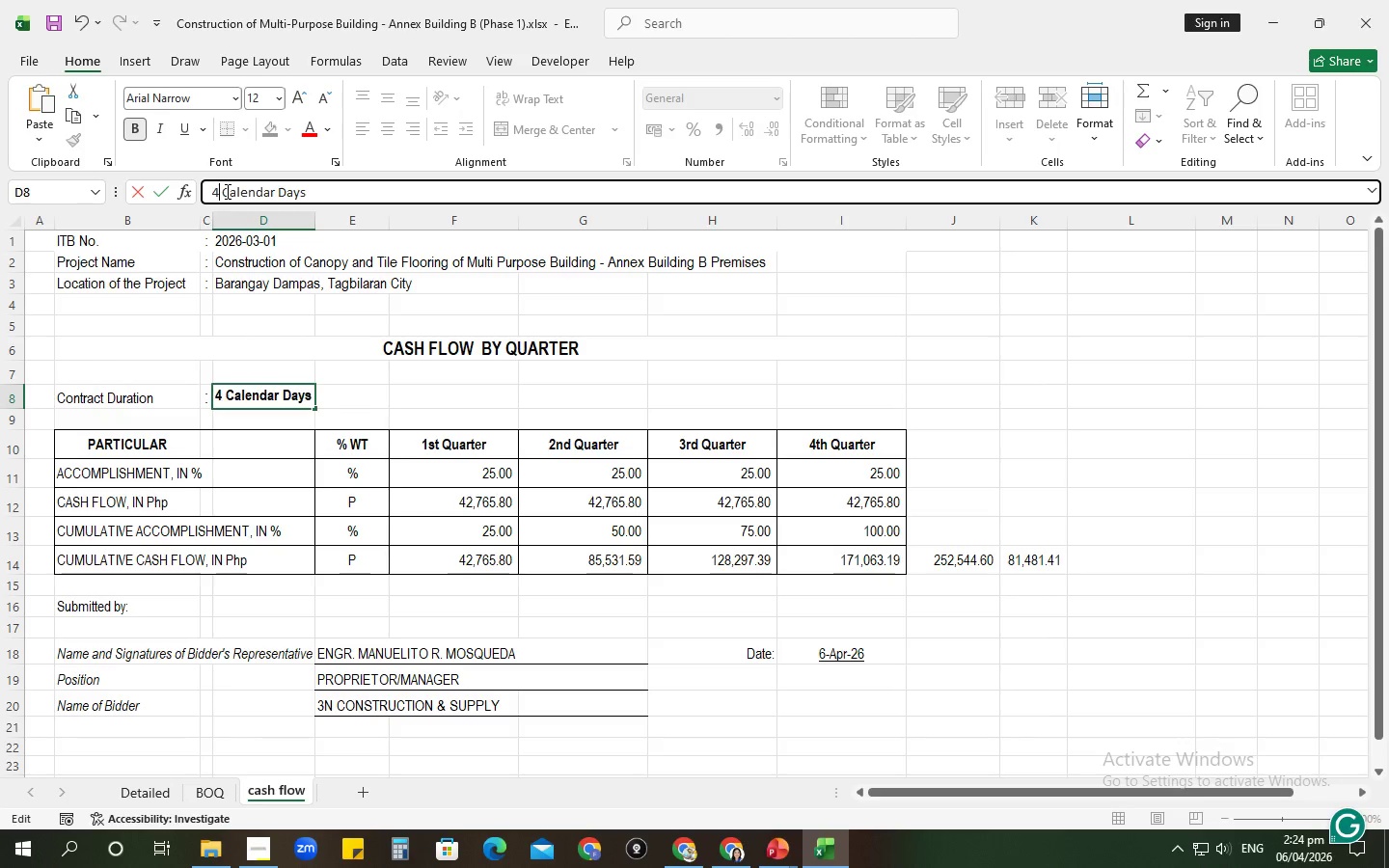 
key(Numpad2)
 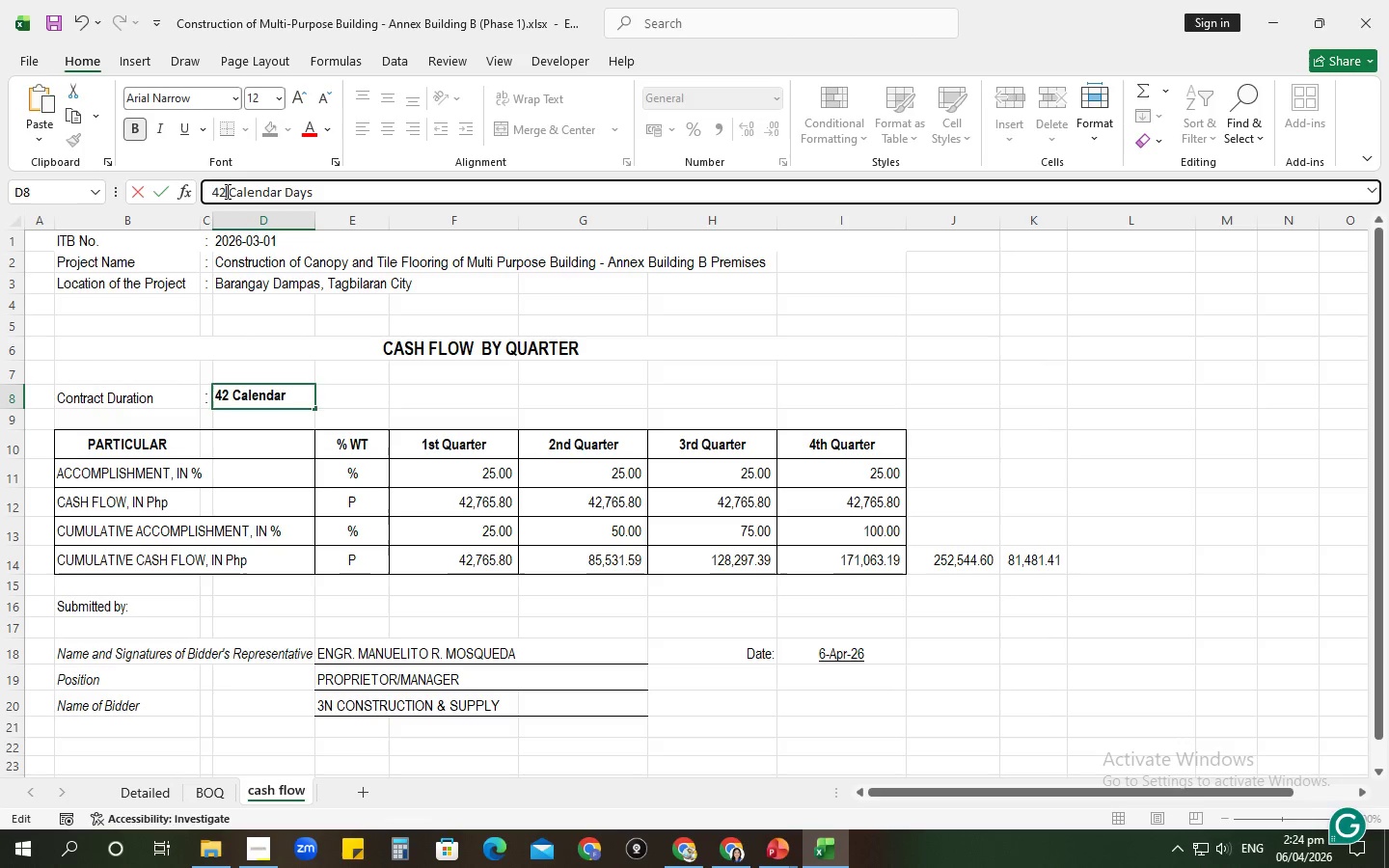 
key(Enter)
 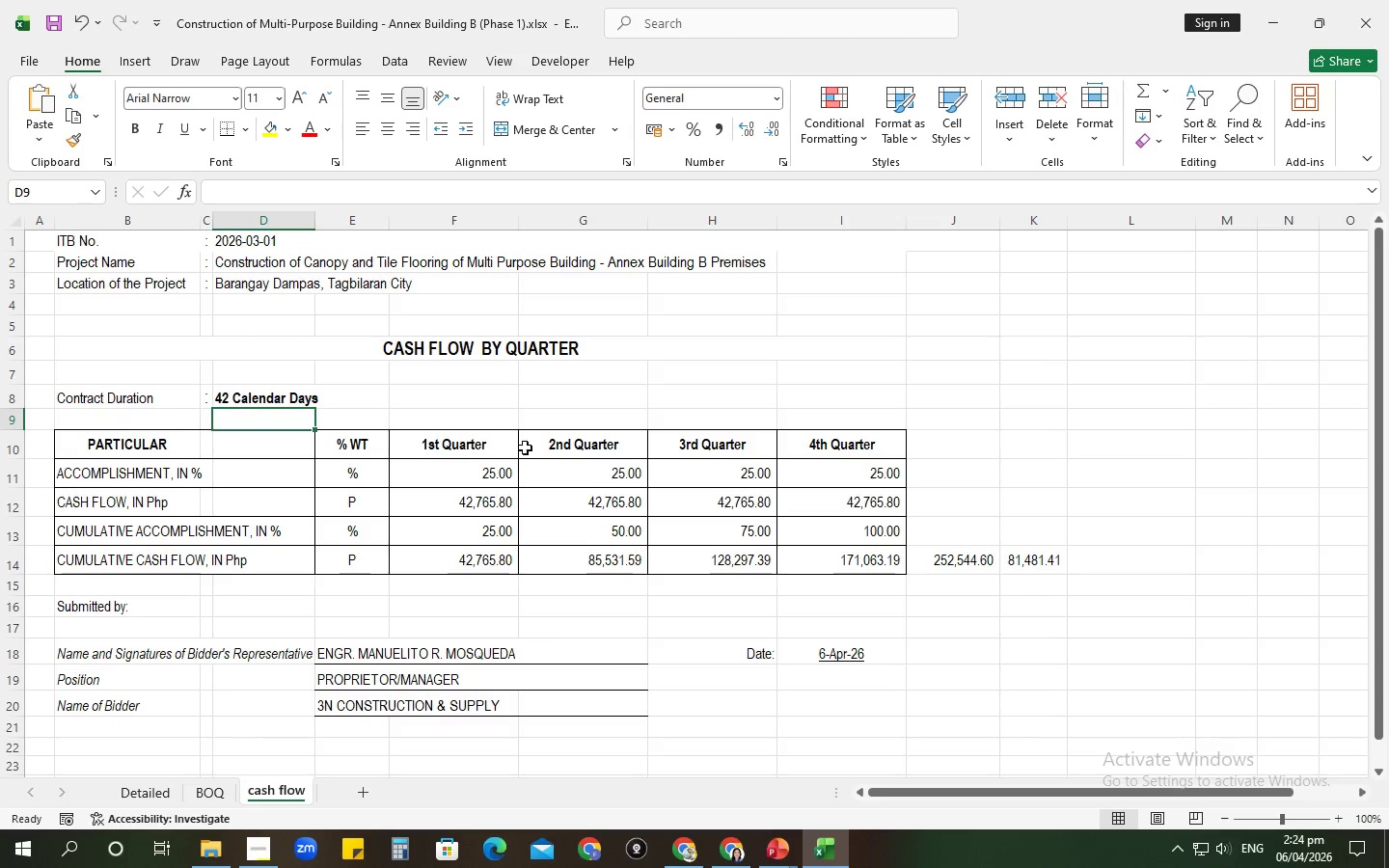 
left_click([524, 448])
 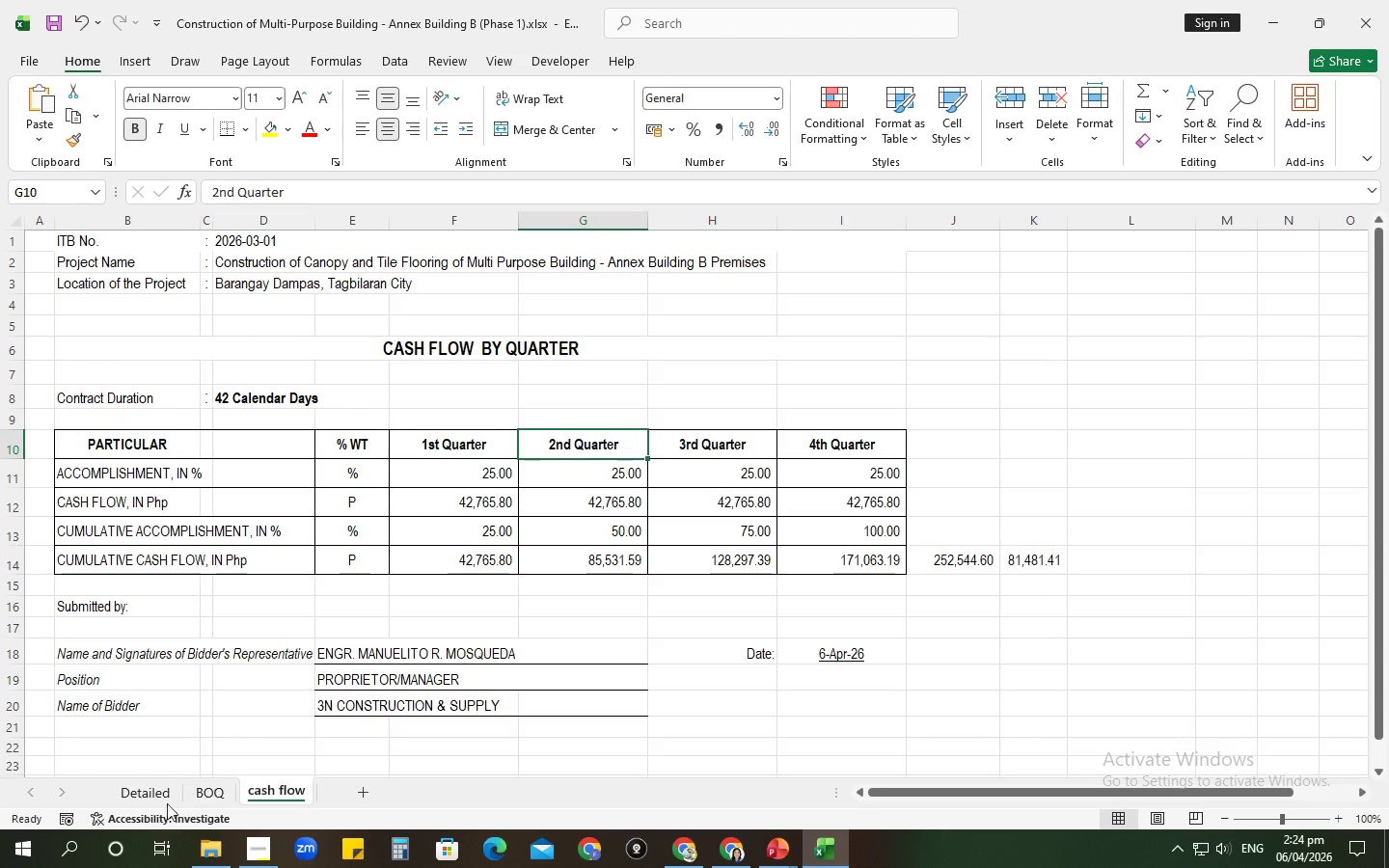 
left_click([140, 792])
 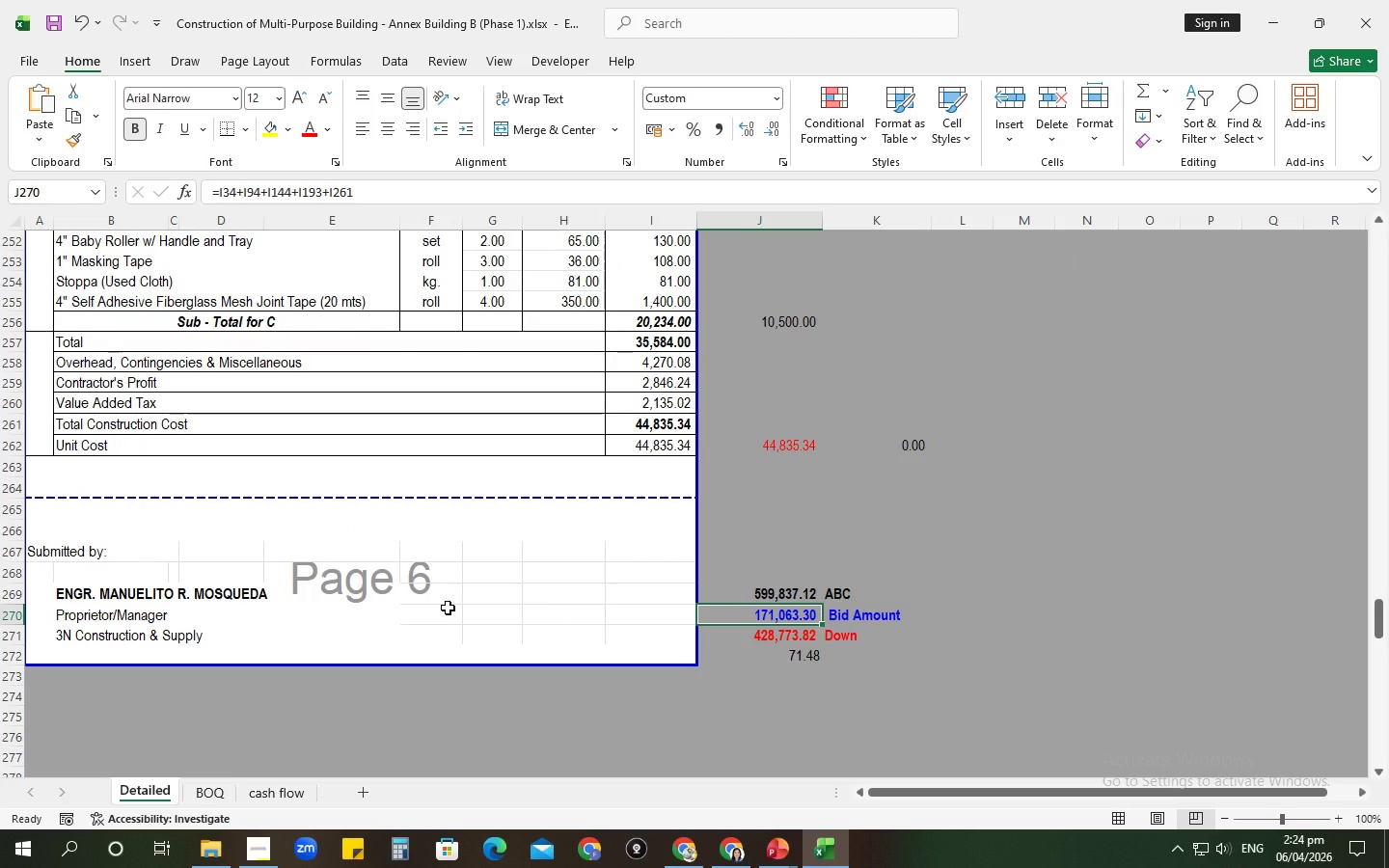 
scroll: coordinate [455, 608], scroll_direction: up, amount: 40.0
 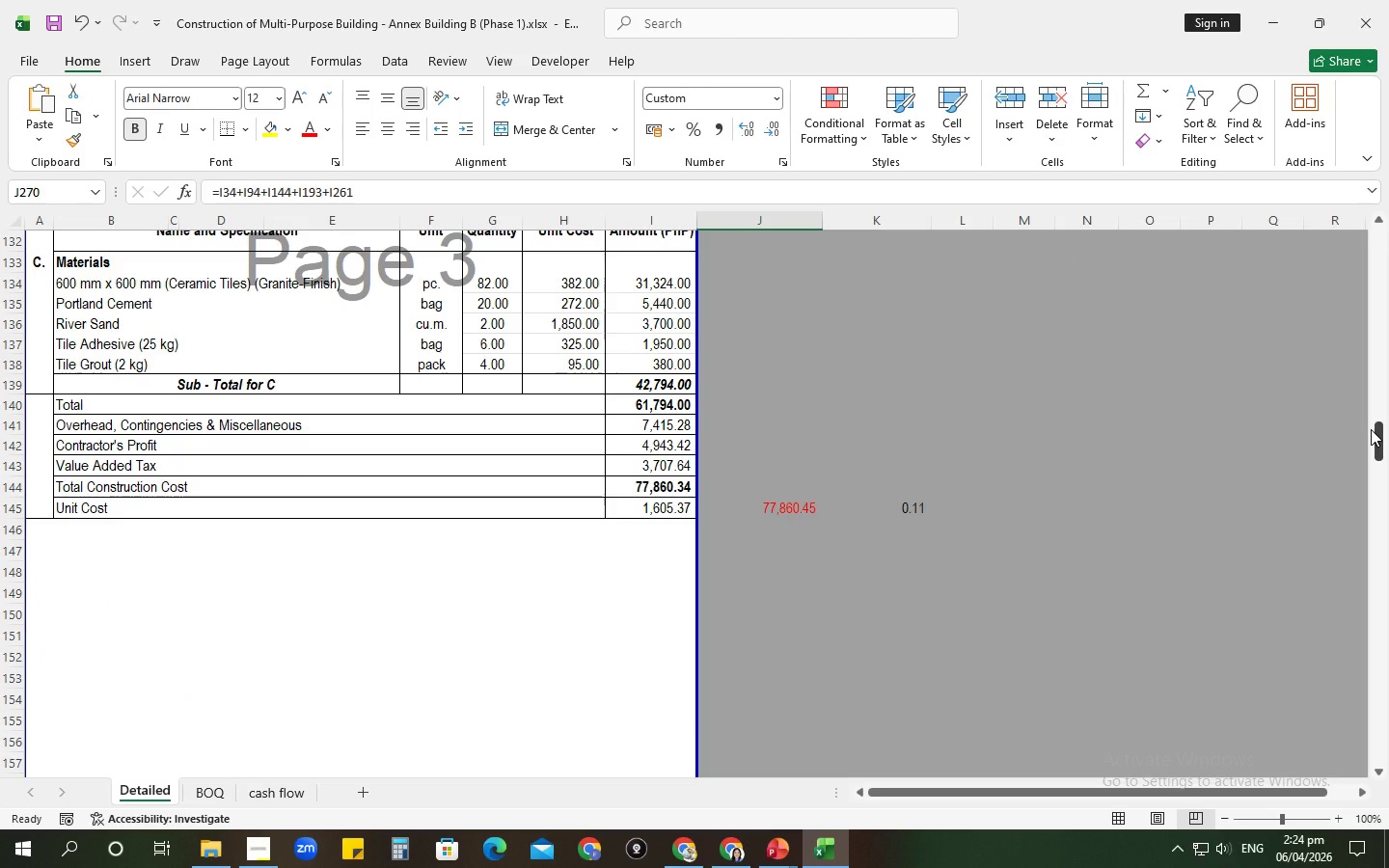 
key(Control+ControlLeft)
 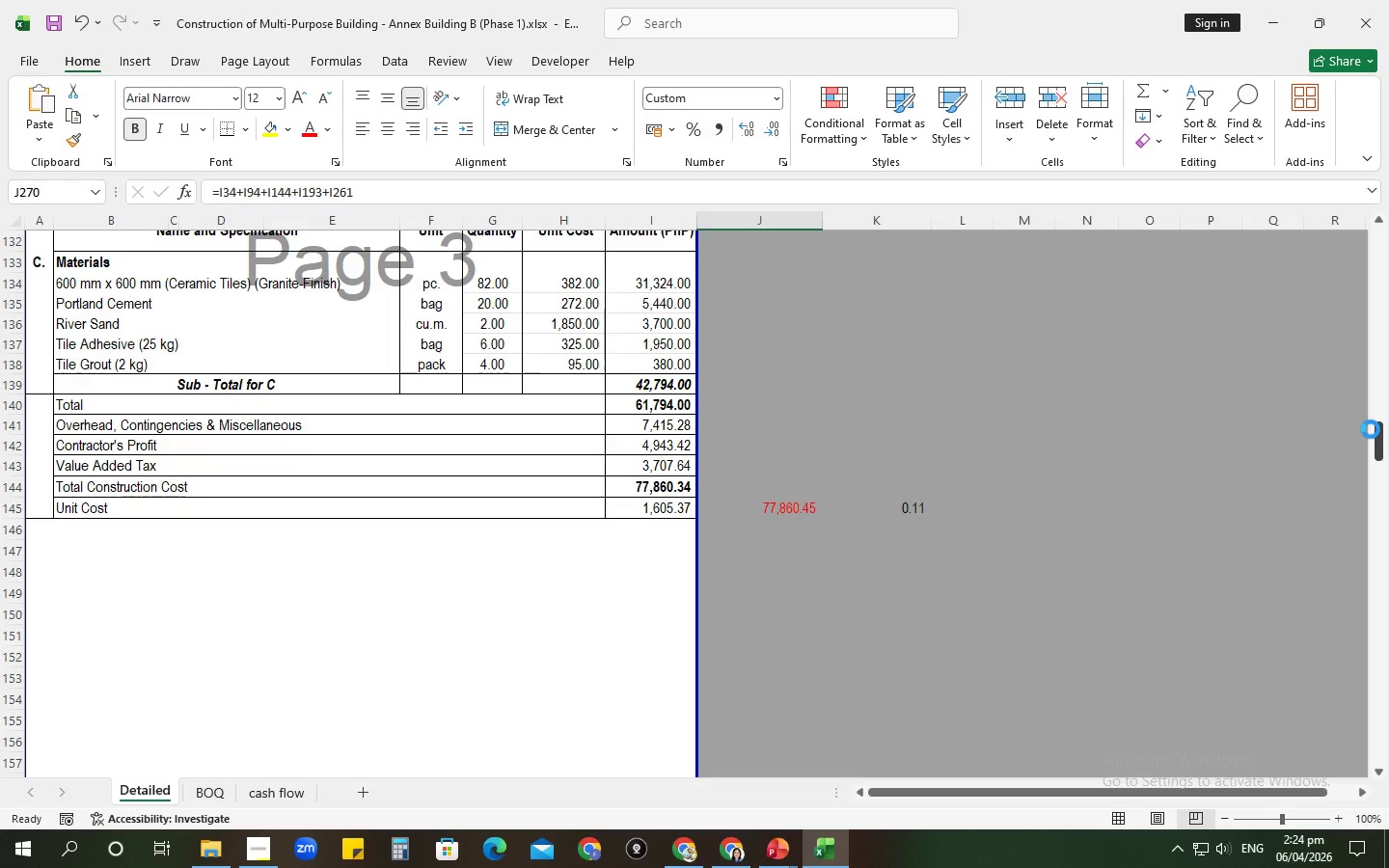 
key(Control+P)
 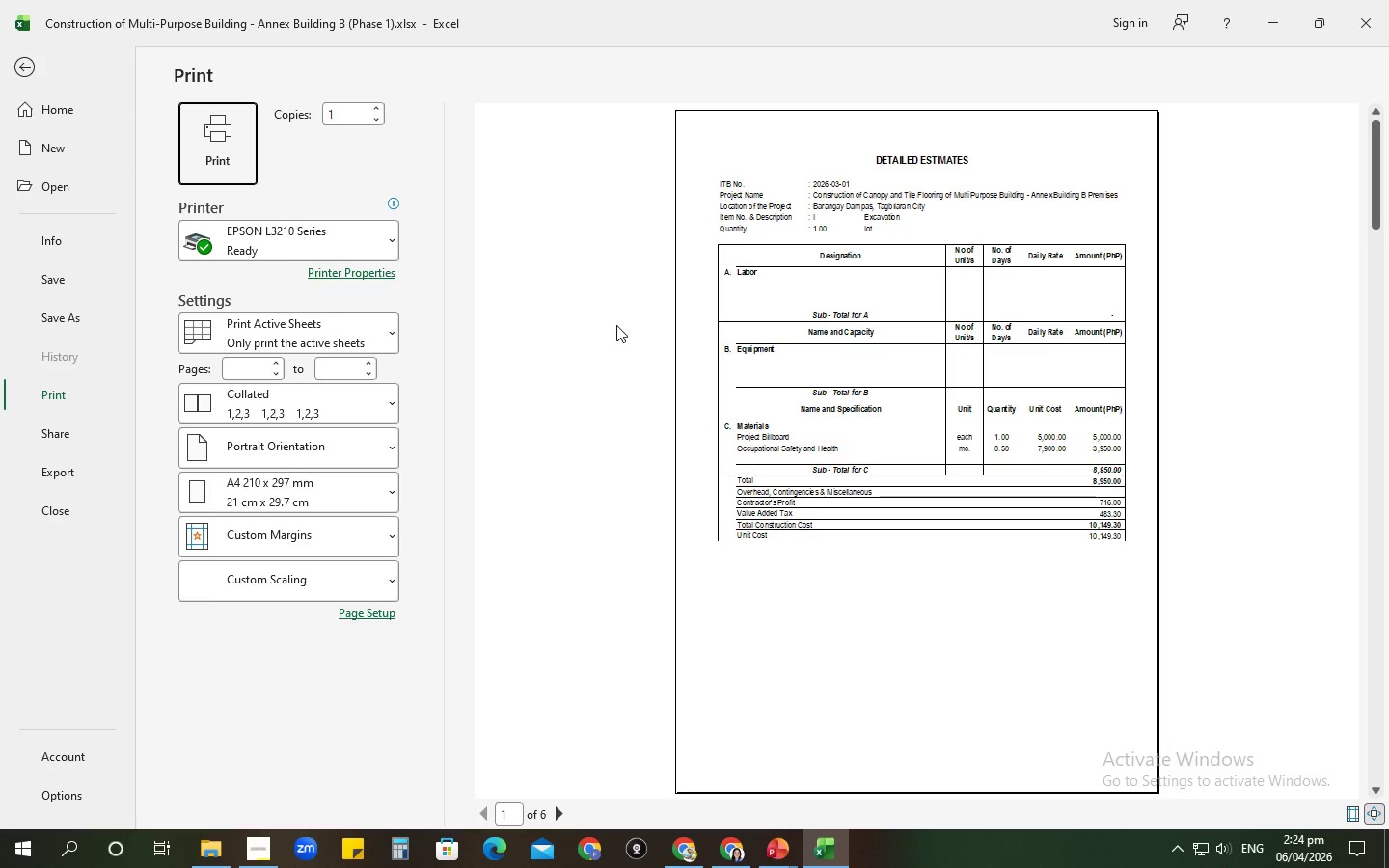 
wait(12.73)
 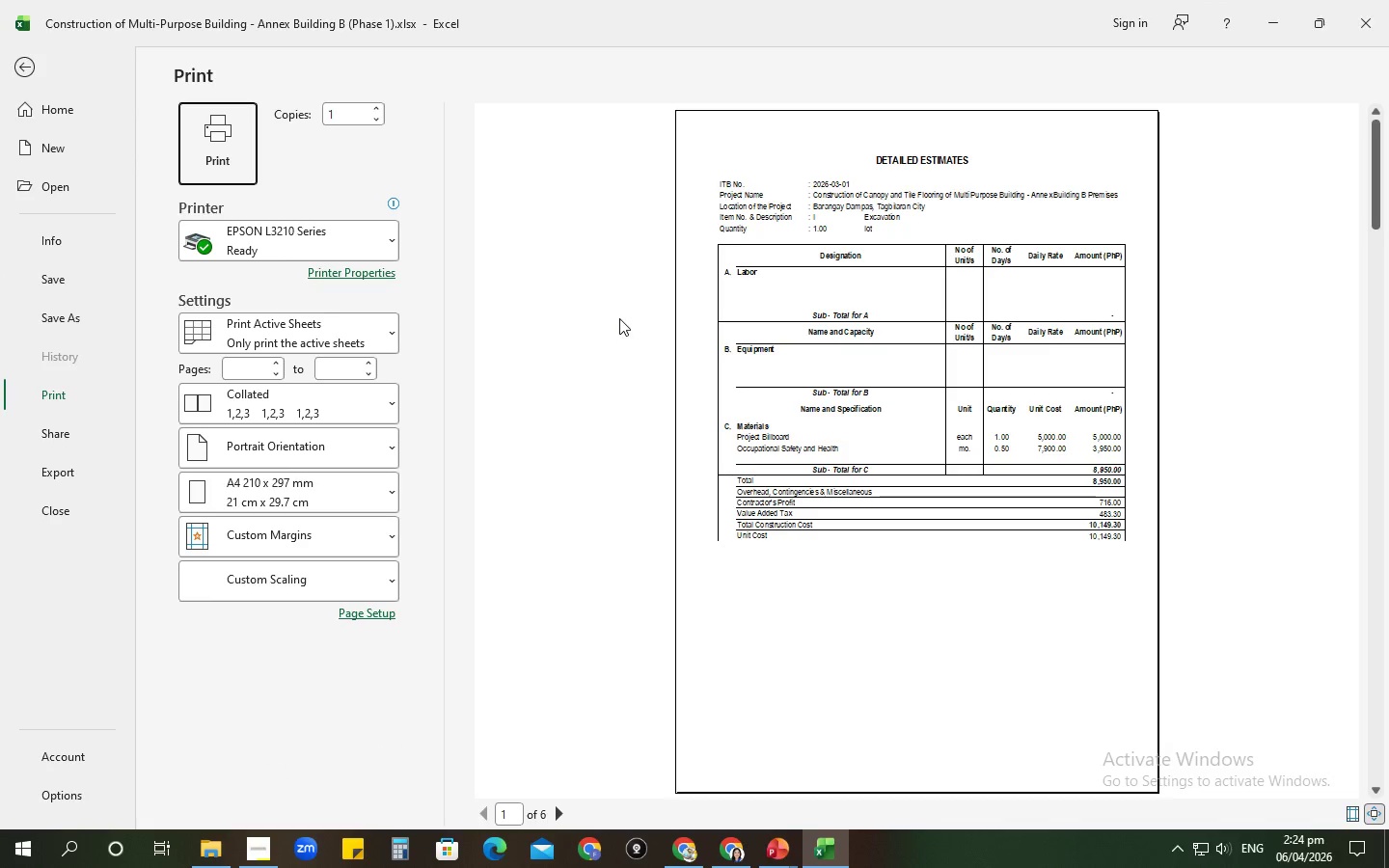 
key(Alt+Tab)
 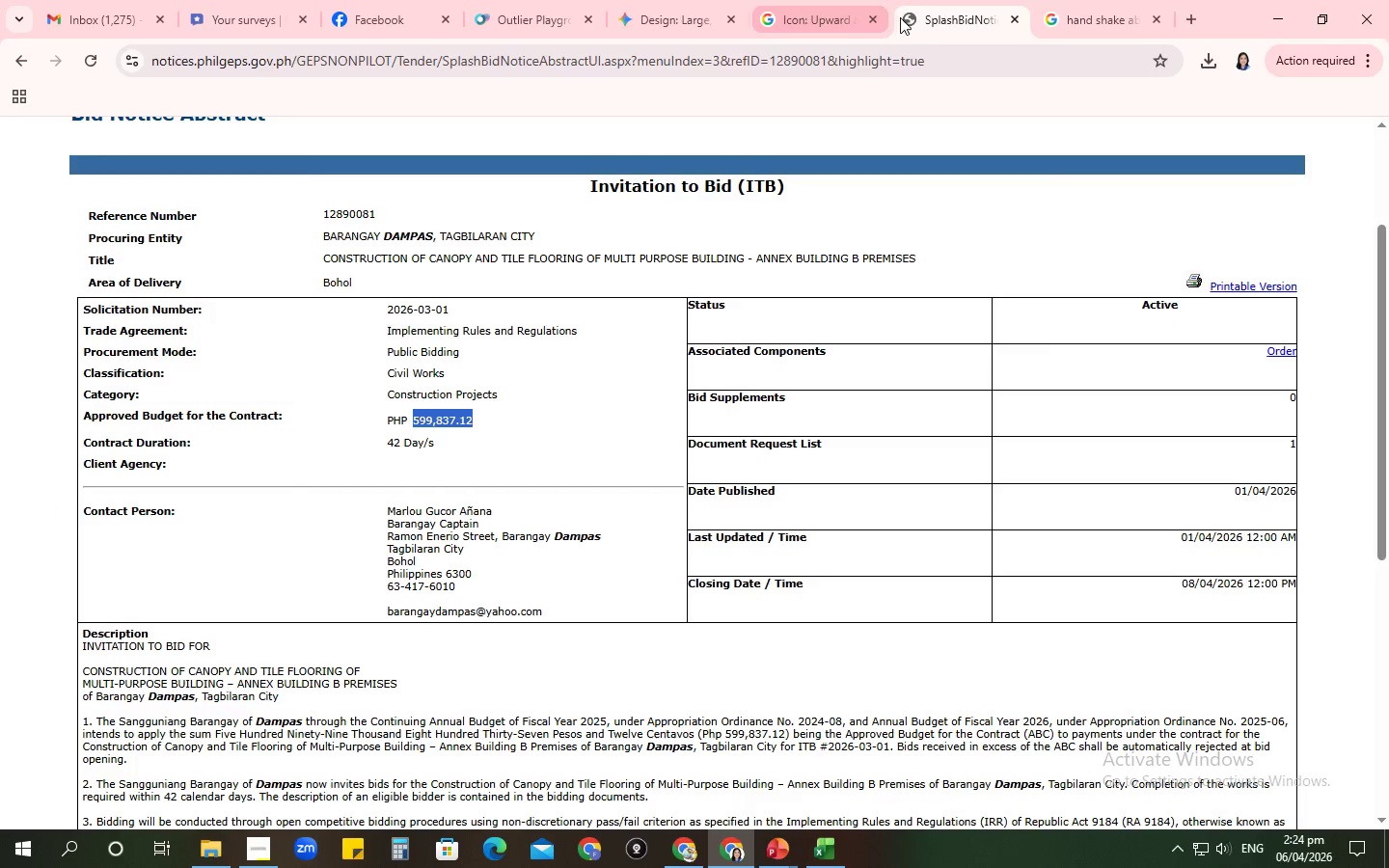 
left_click([1075, 38])
 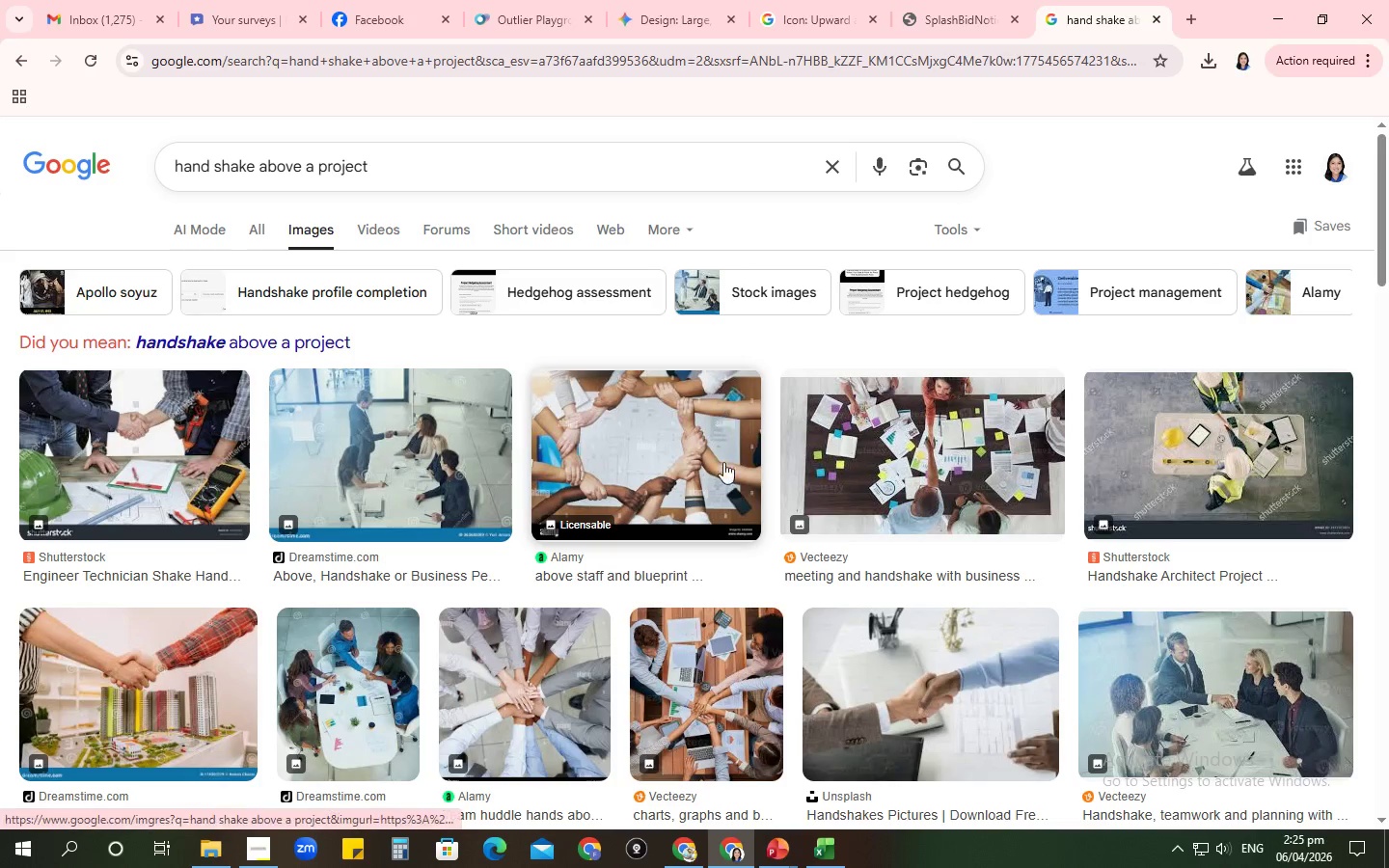 
scroll: coordinate [728, 482], scroll_direction: down, amount: 5.0
 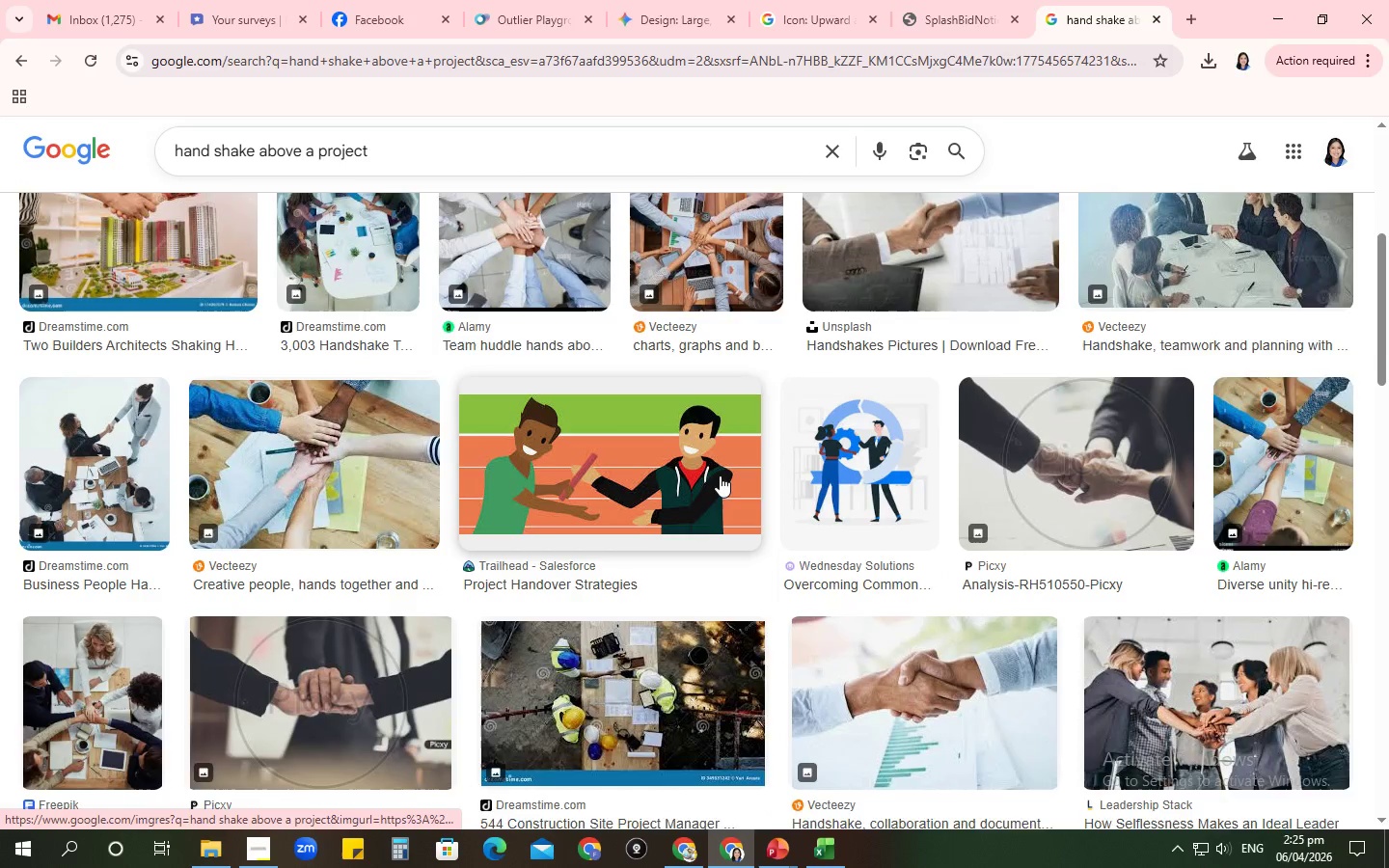 
scroll: coordinate [720, 475], scroll_direction: up, amount: 2.0
 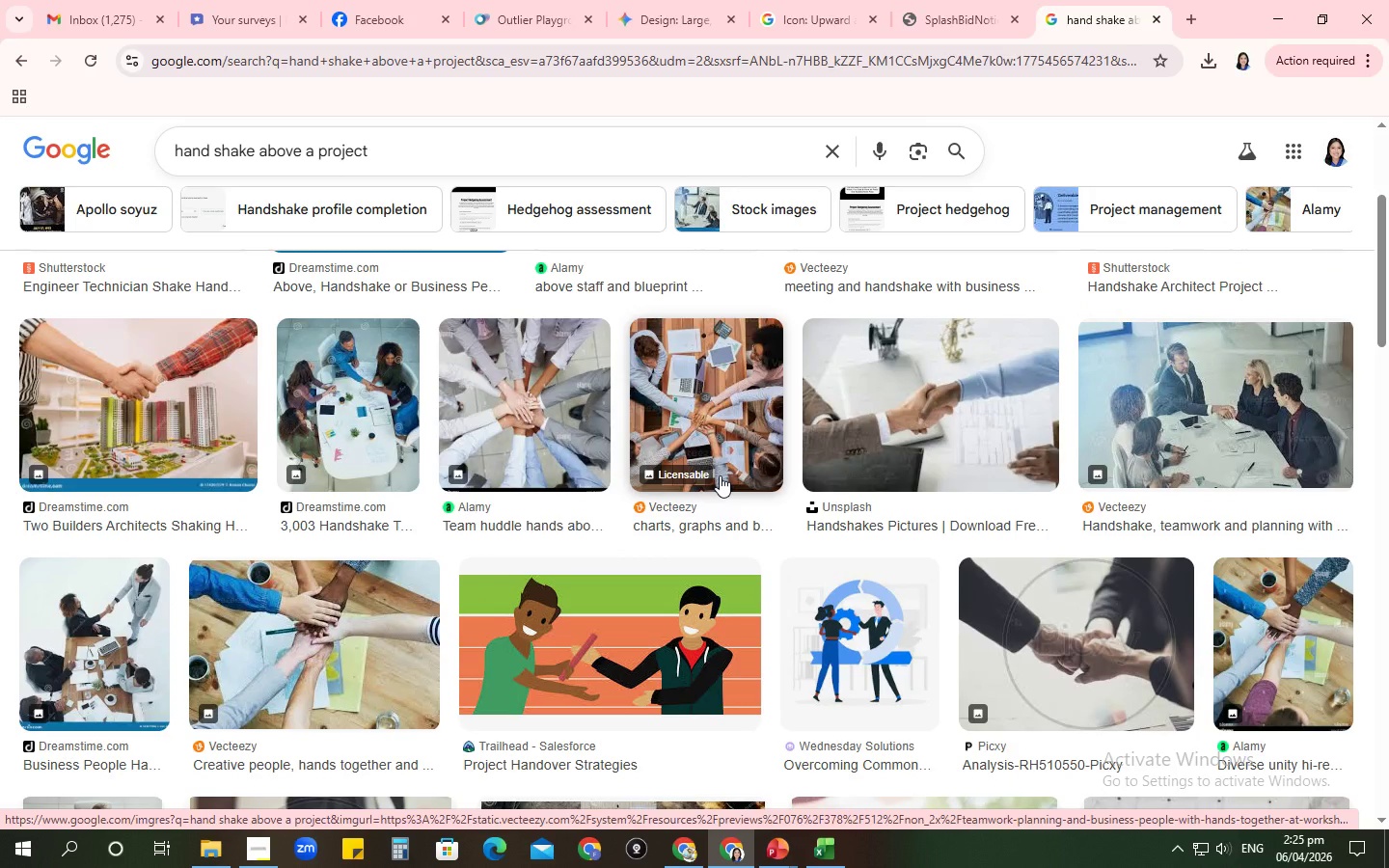 
scroll: coordinate [720, 475], scroll_direction: down, amount: 1.0
 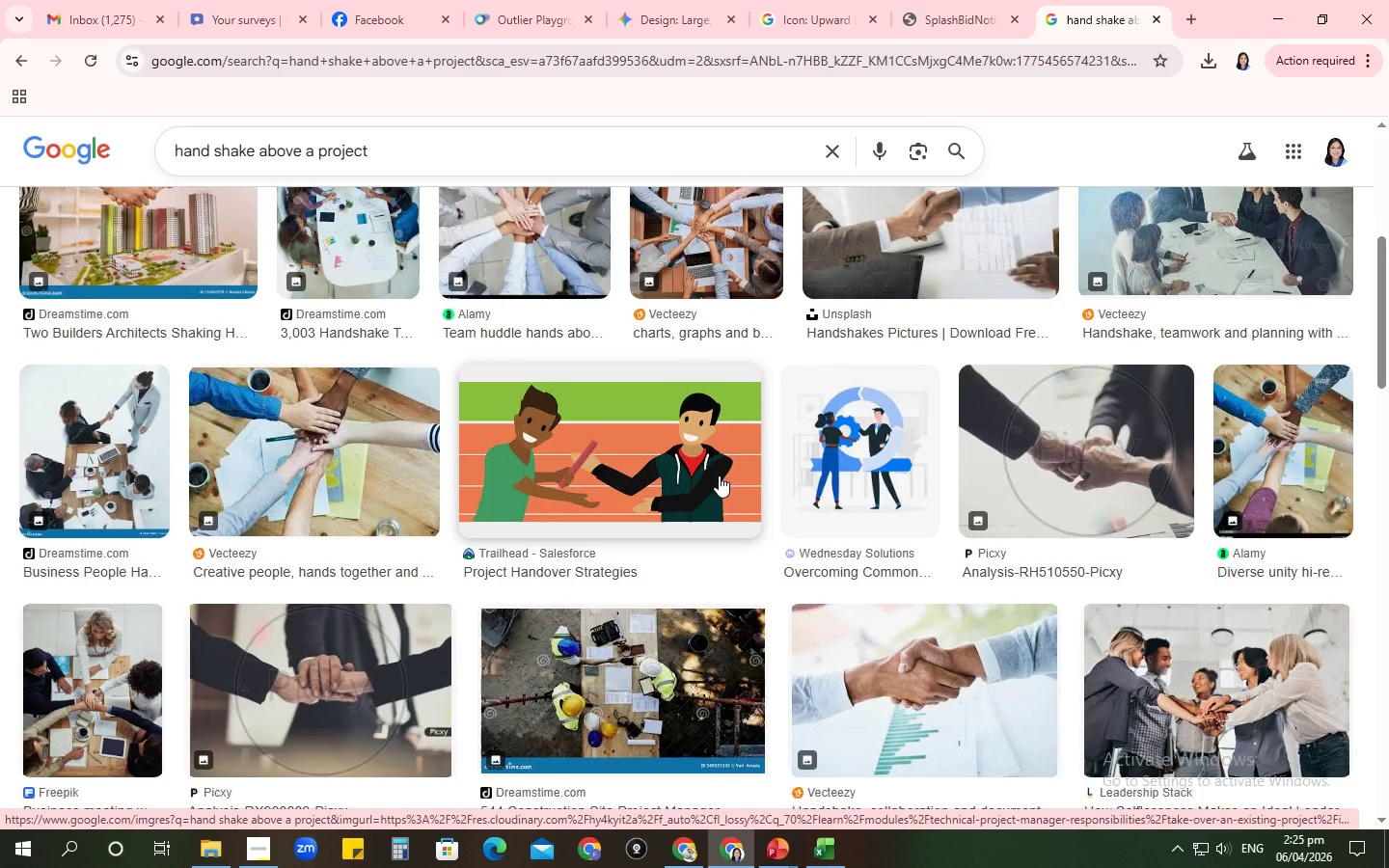 
scroll: coordinate [719, 475], scroll_direction: up, amount: 1.0
 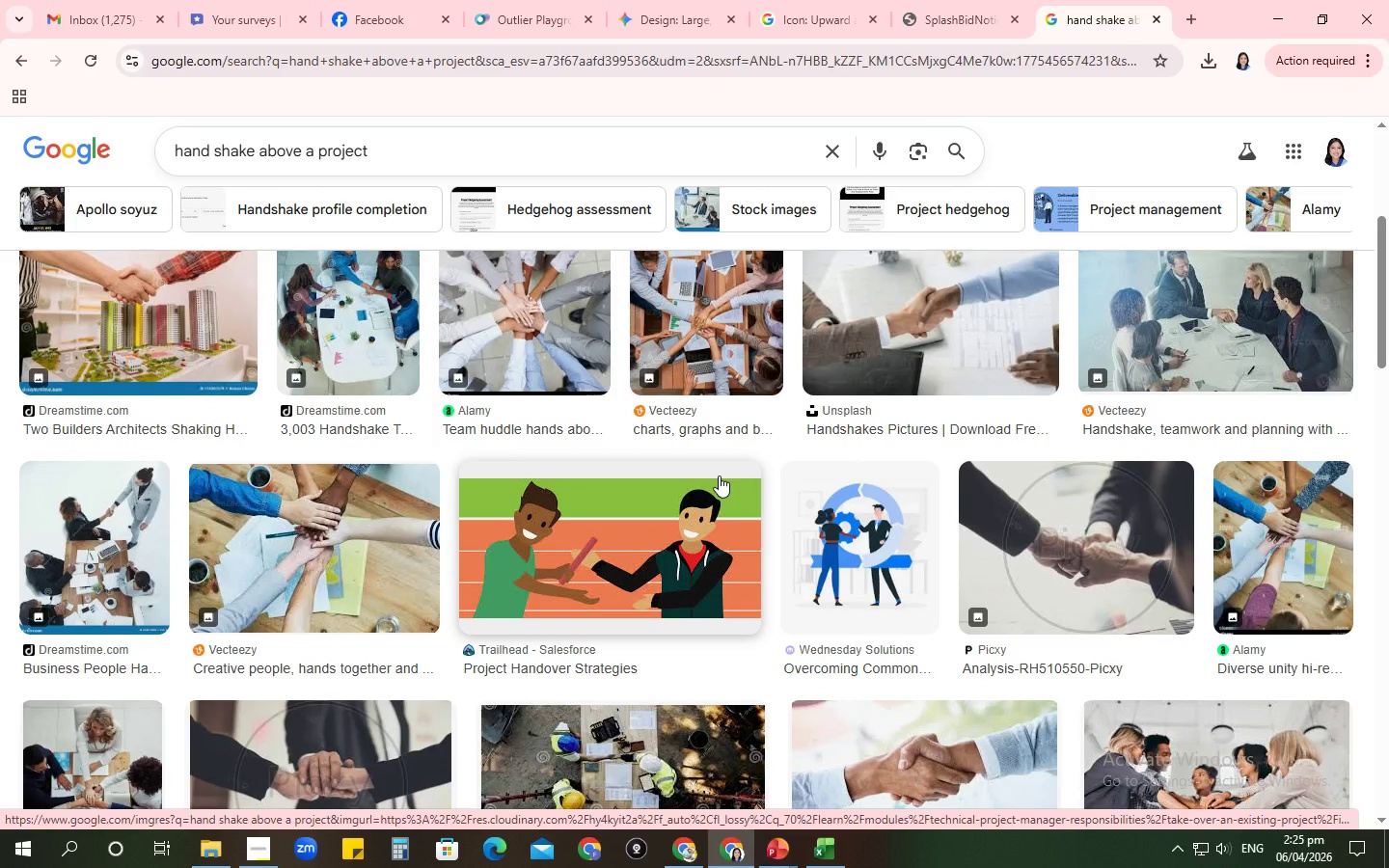 
scroll: coordinate [988, 544], scroll_direction: down, amount: 10.0
 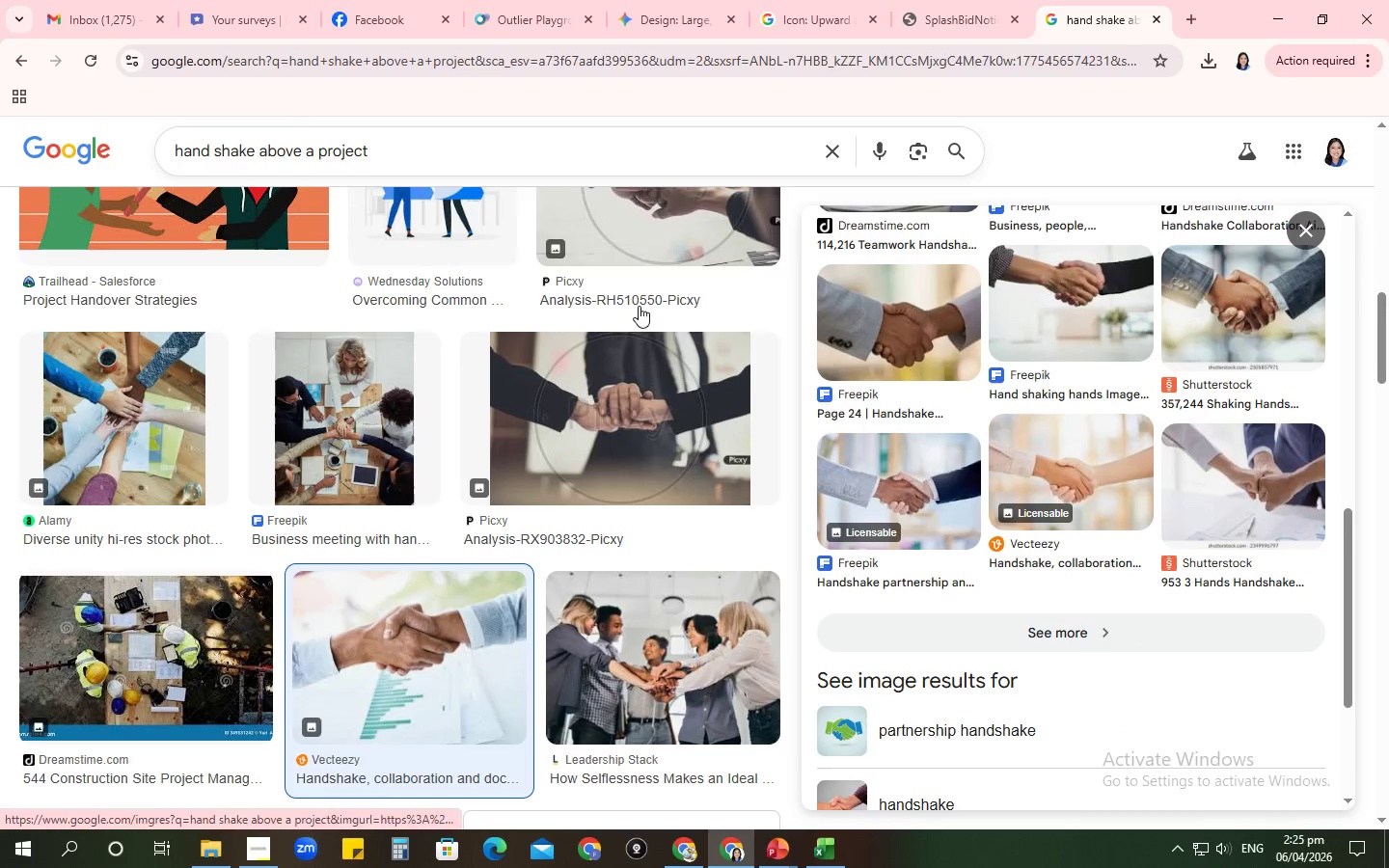 
left_click([377, 143])
 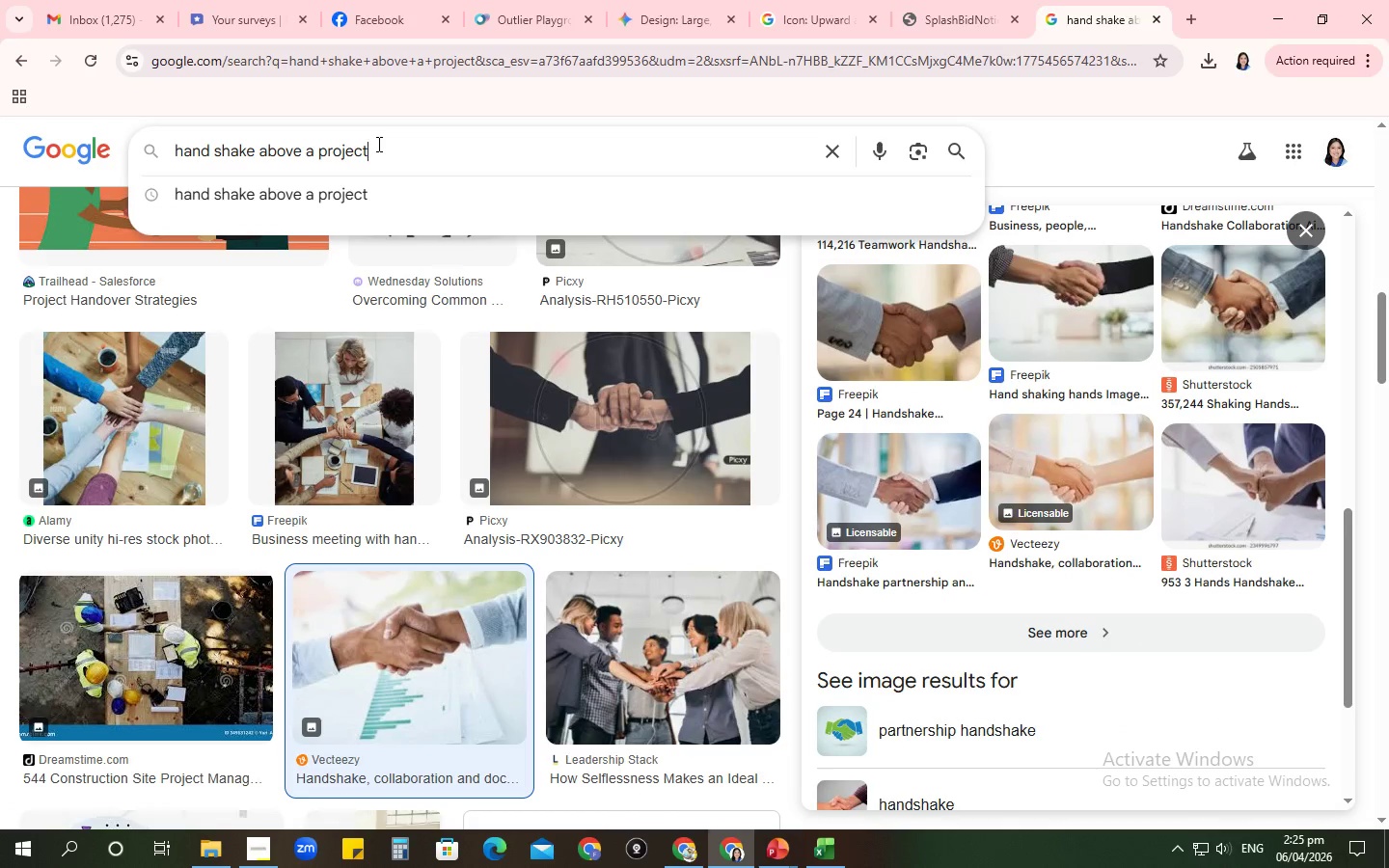 
type( plan)
 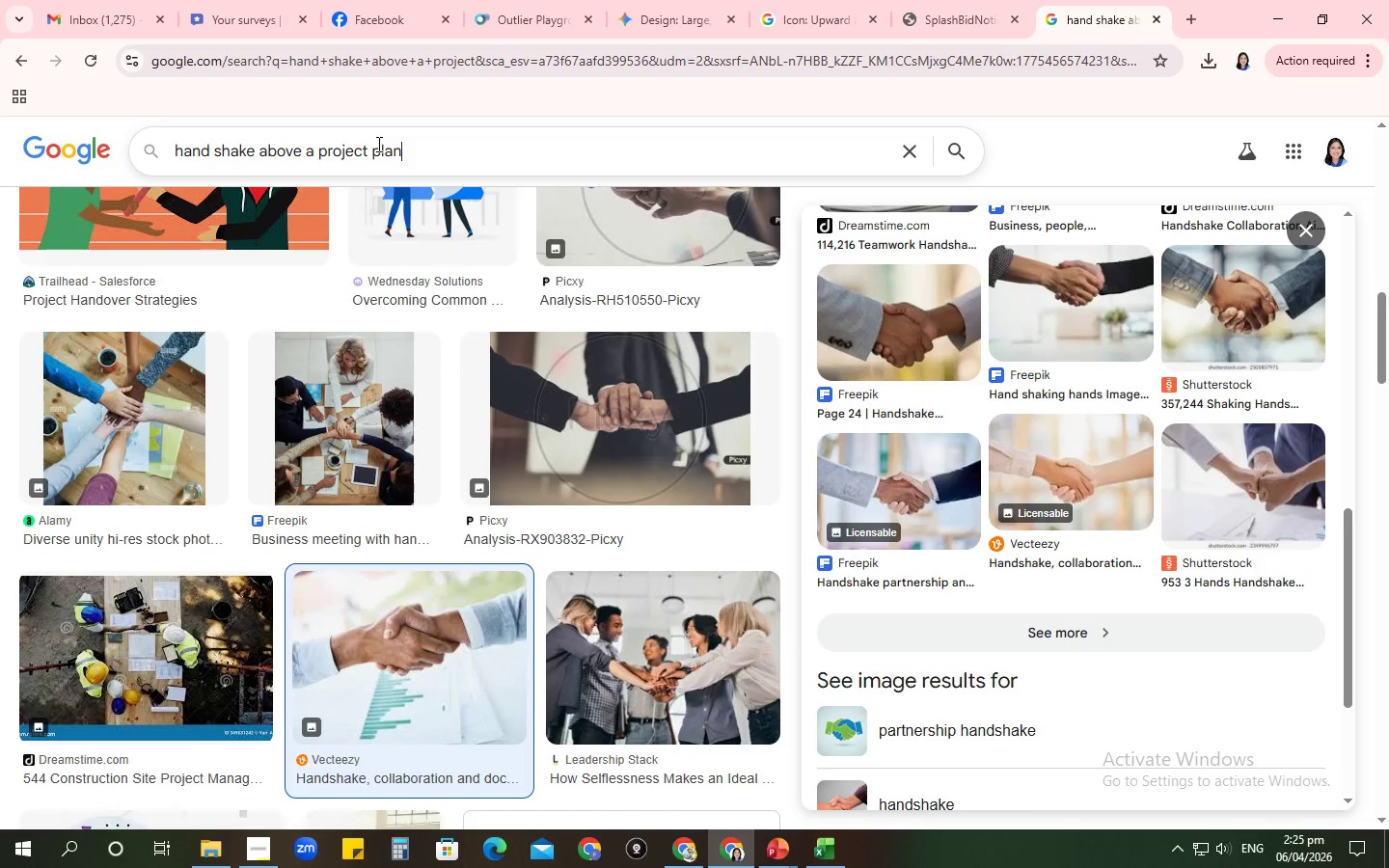 
key(Enter)
 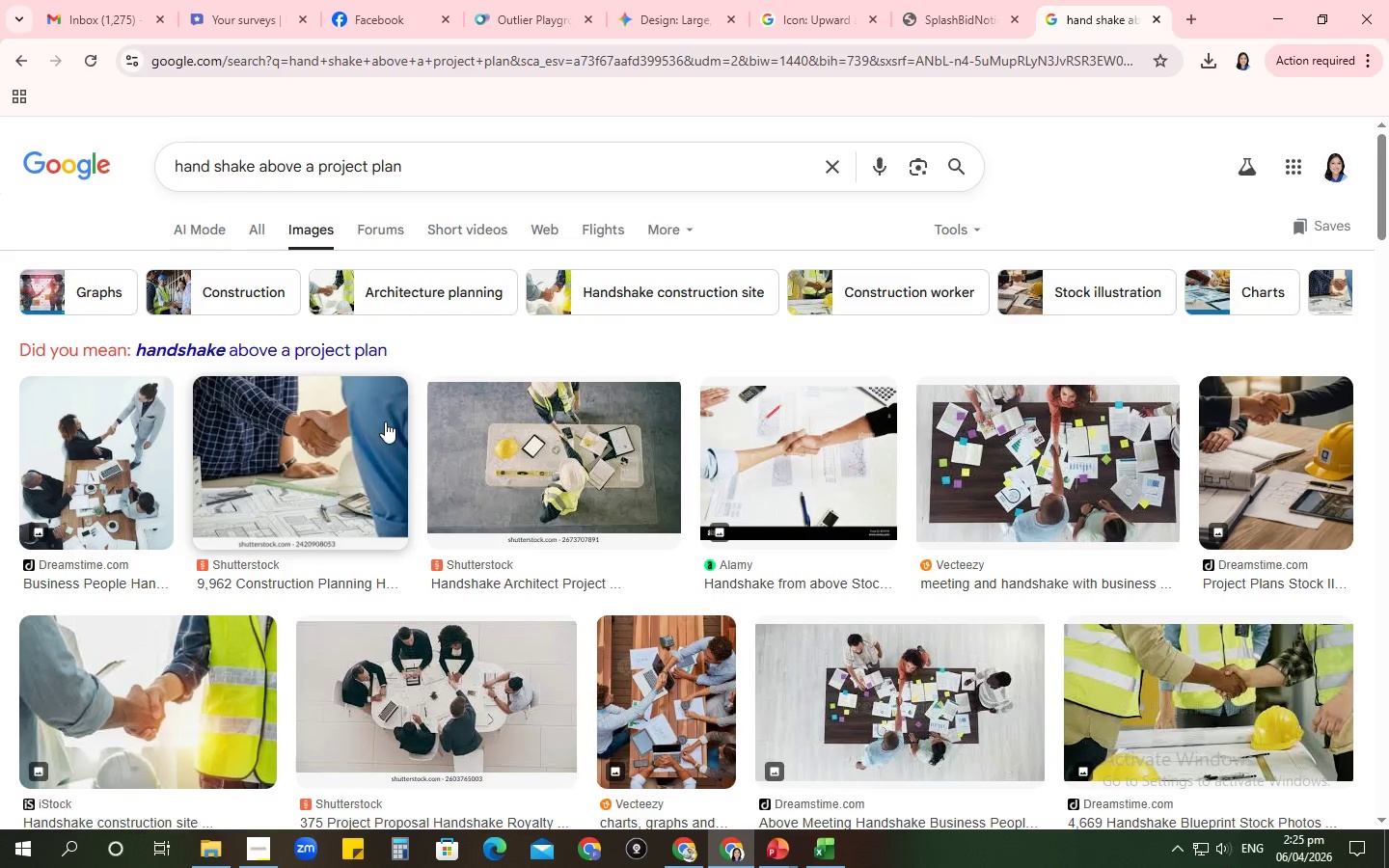 
left_click([970, 225])
 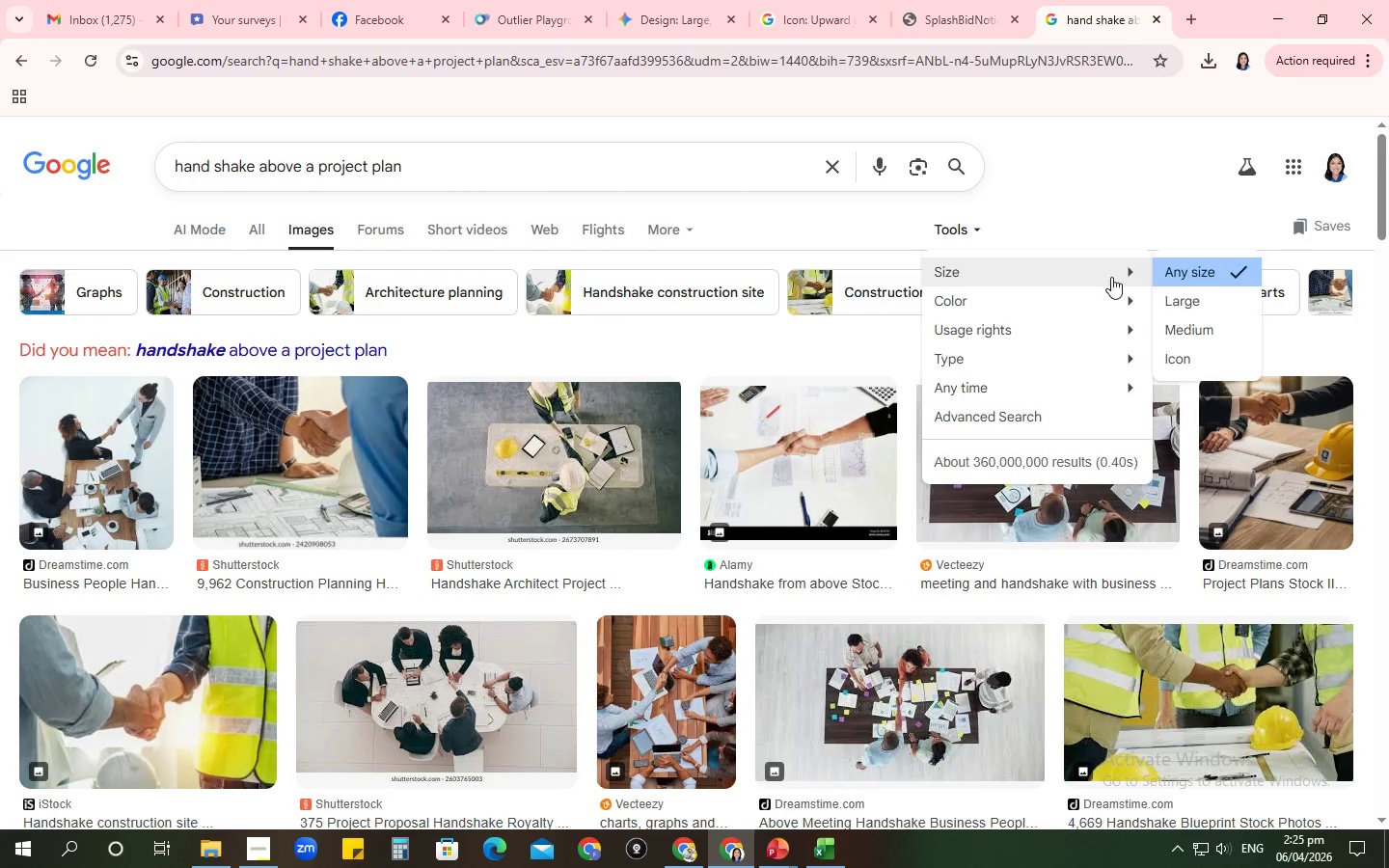 
left_click([1184, 302])
 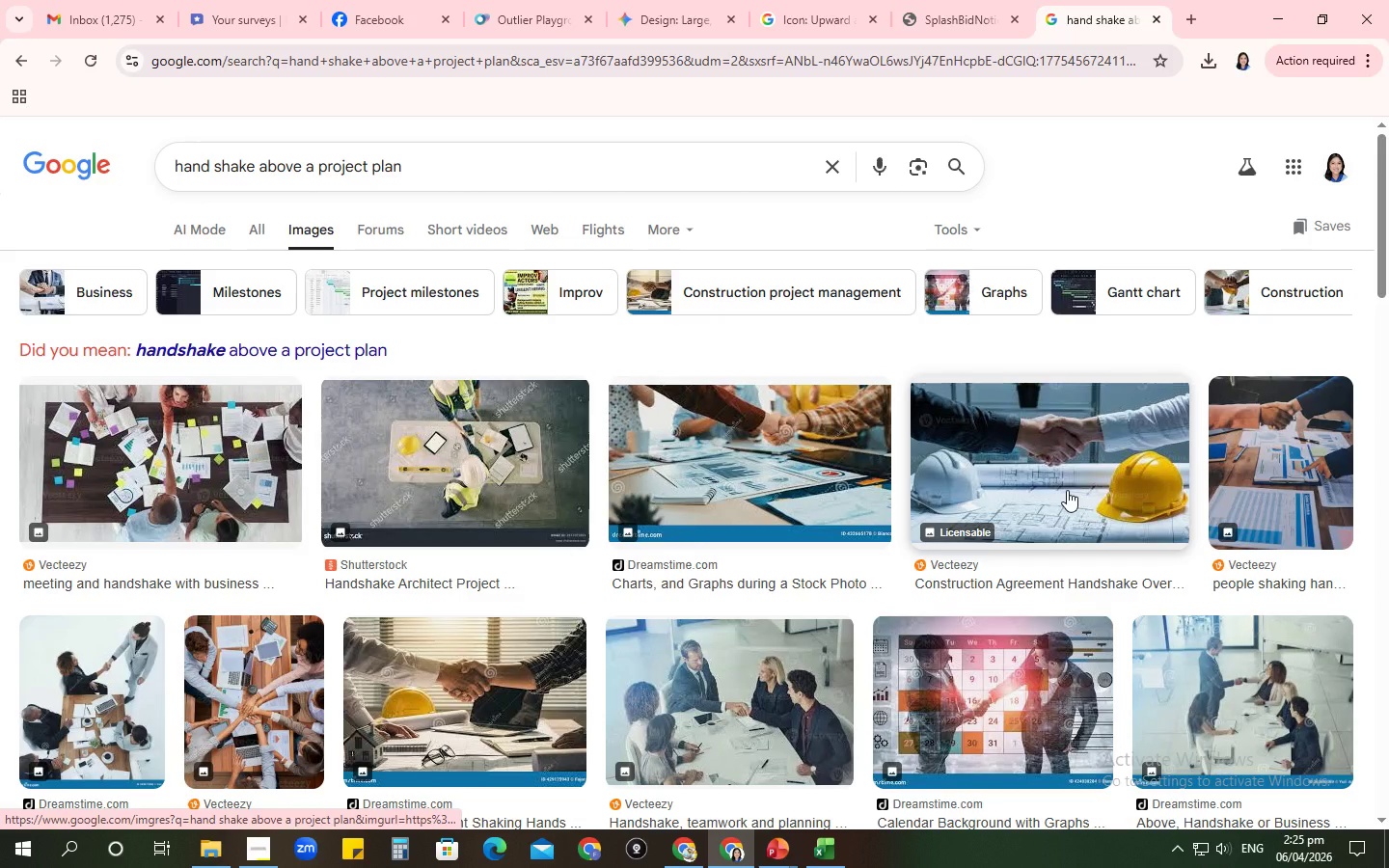 
wait(8.61)
 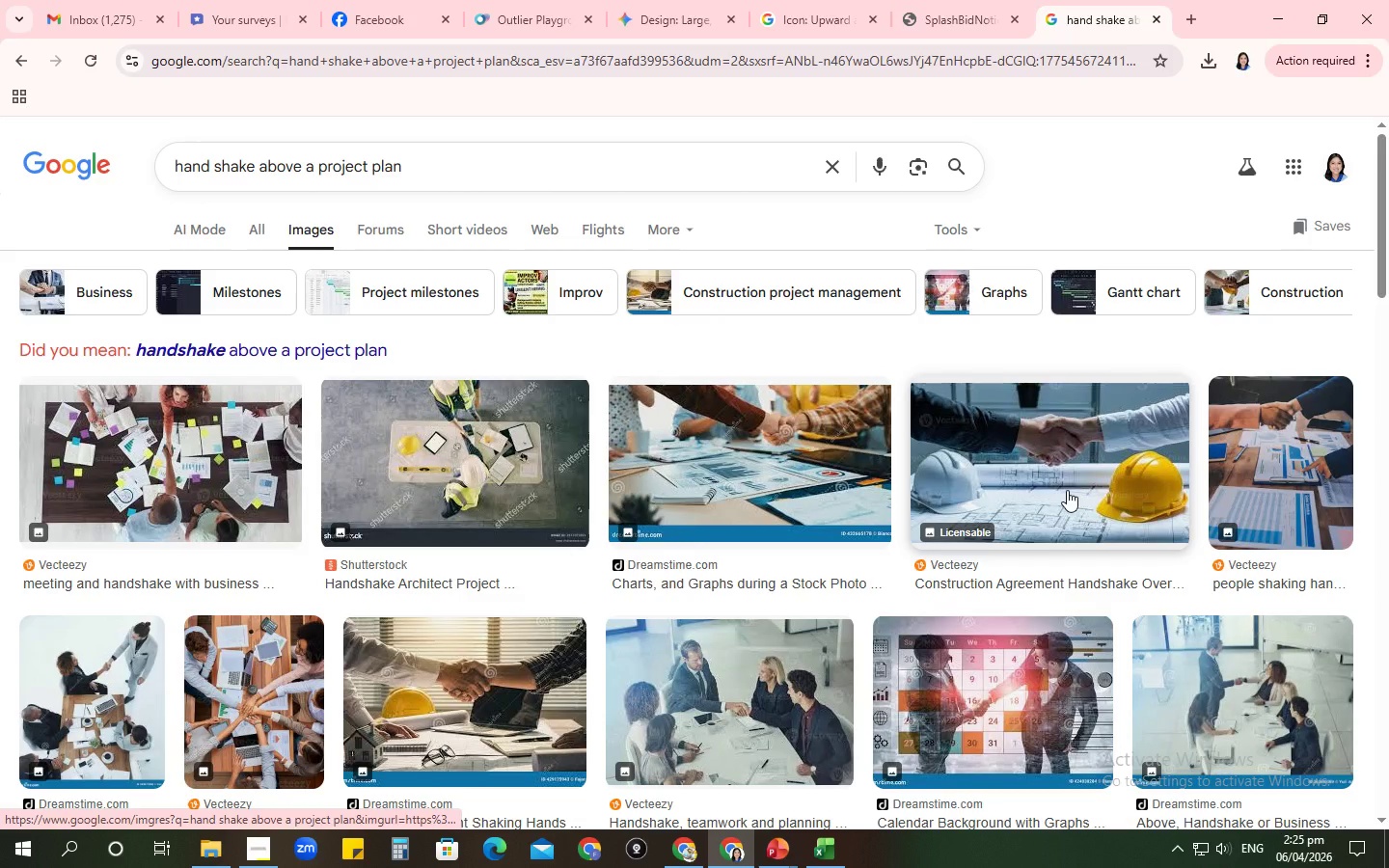 
scroll: coordinate [1059, 484], scroll_direction: down, amount: 13.0
 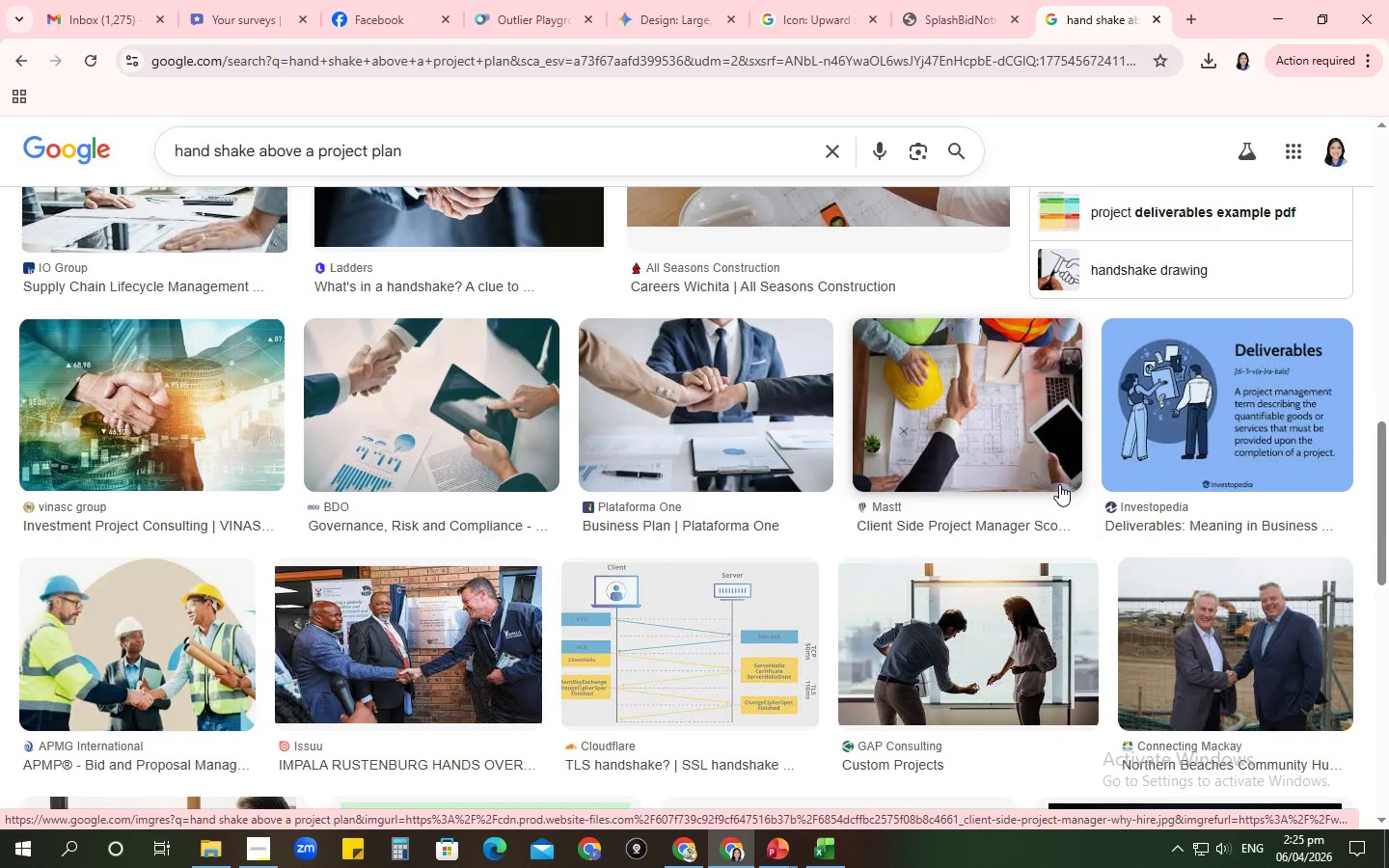 
left_click([703, 409])
 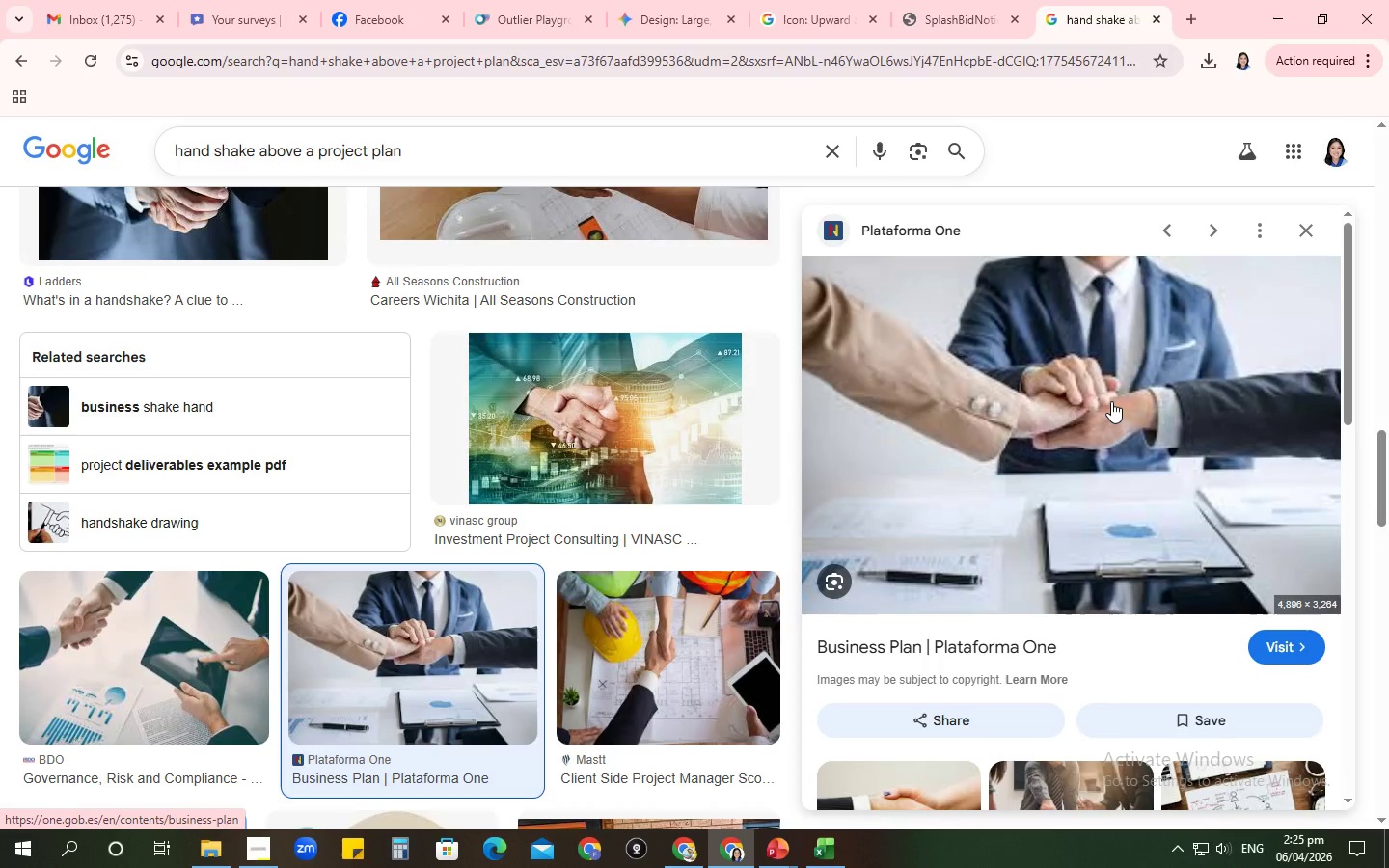 
wait(8.34)
 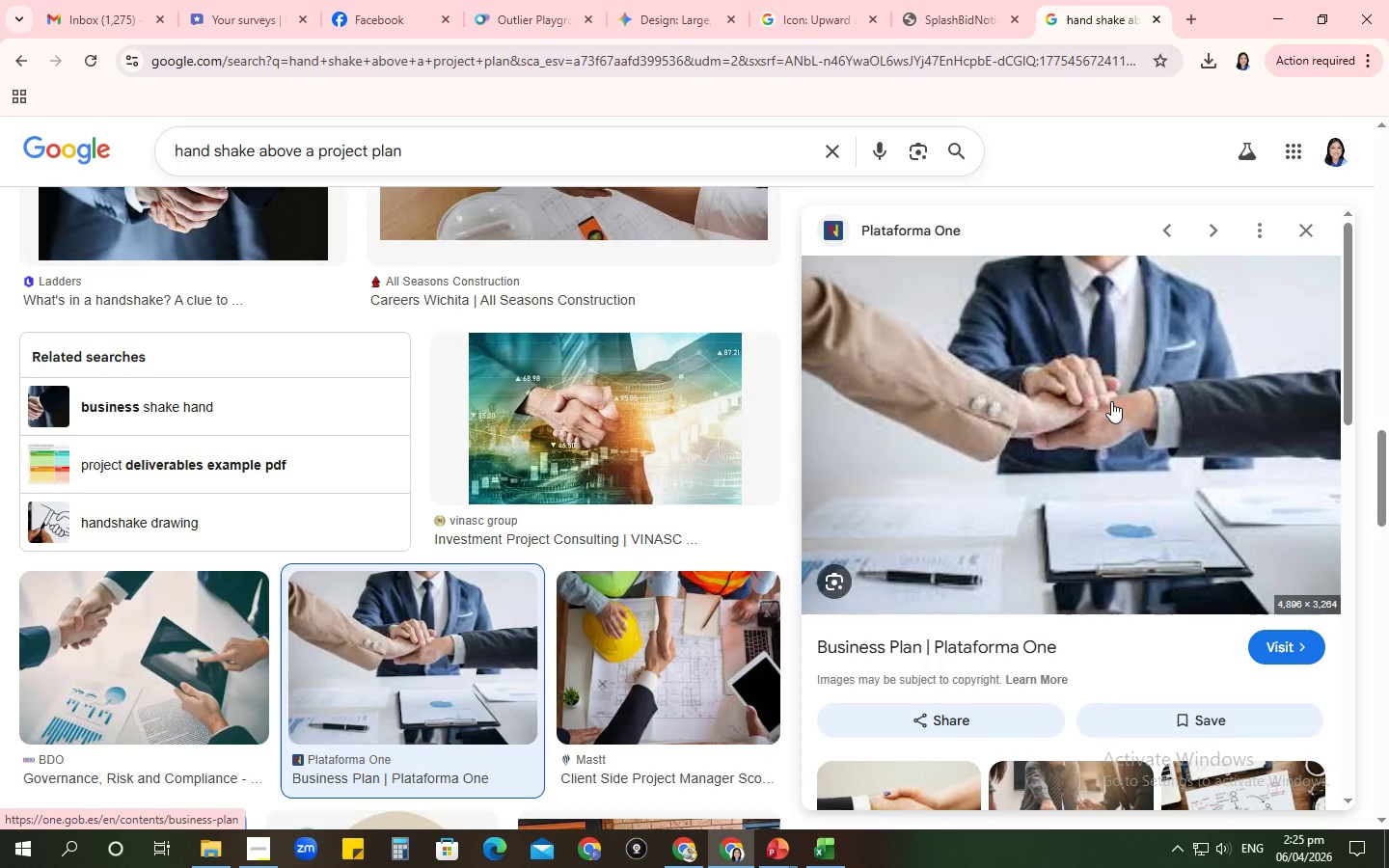 
left_click([847, 767])
 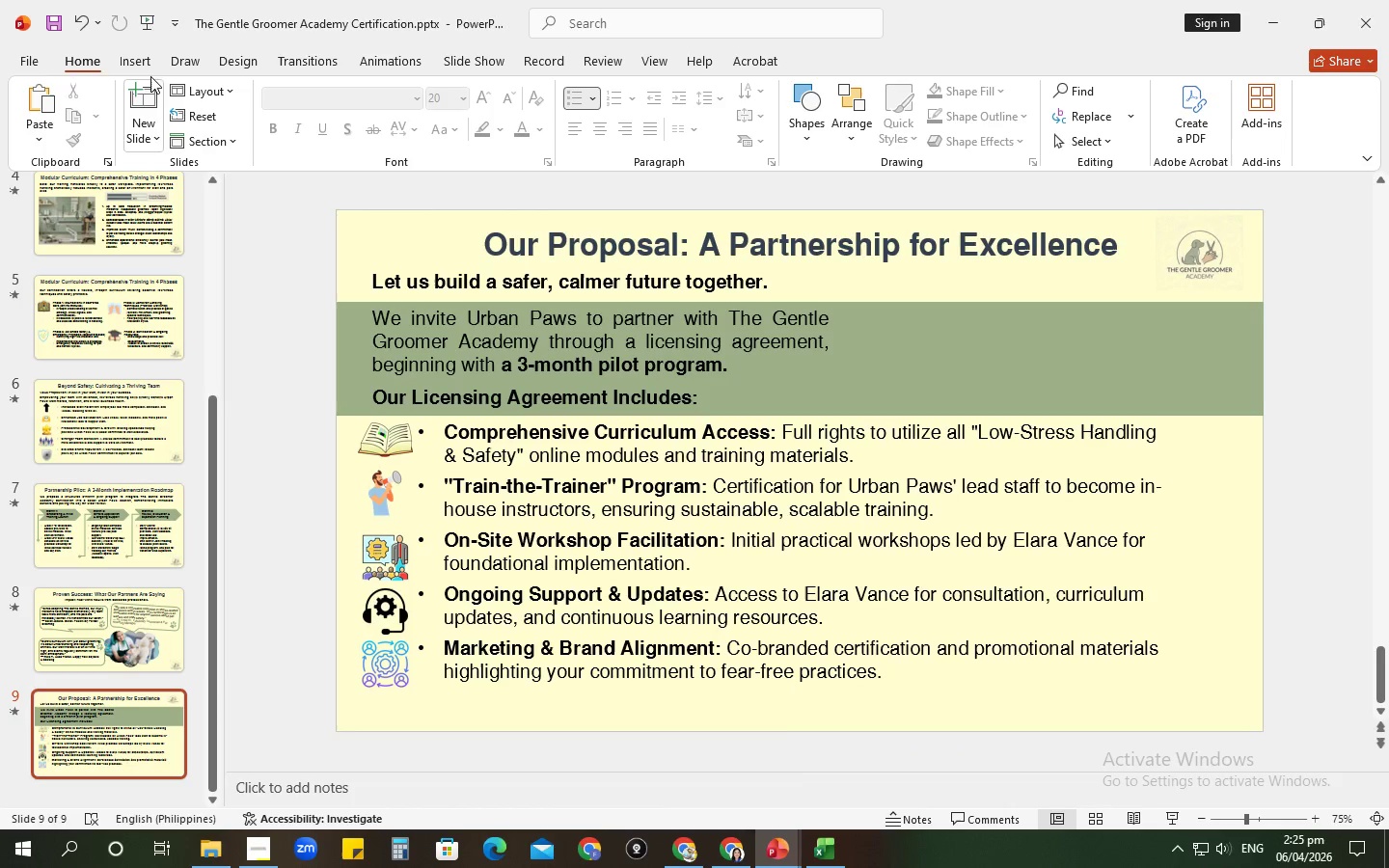 
left_click([138, 70])
 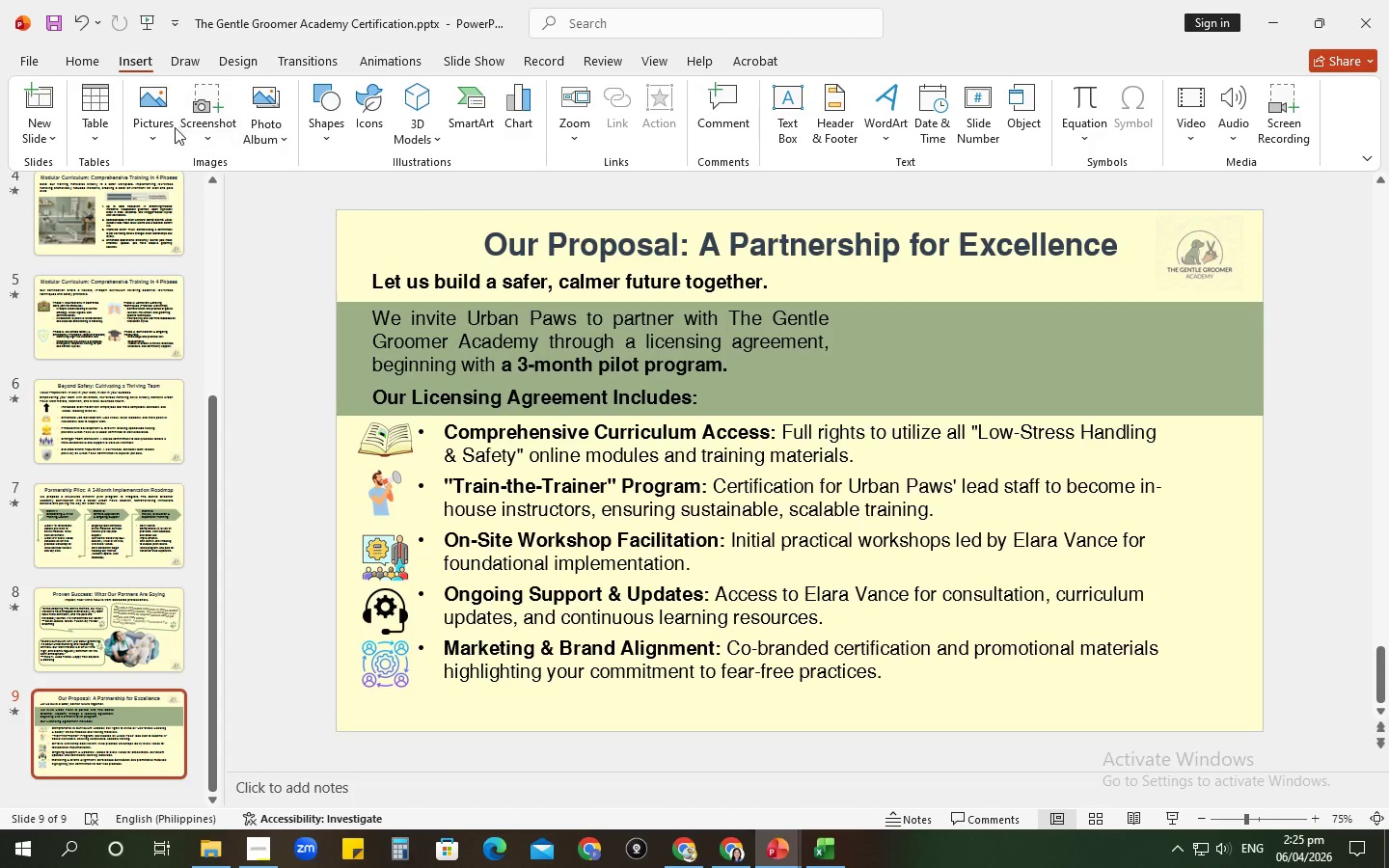 
left_click([162, 130])
 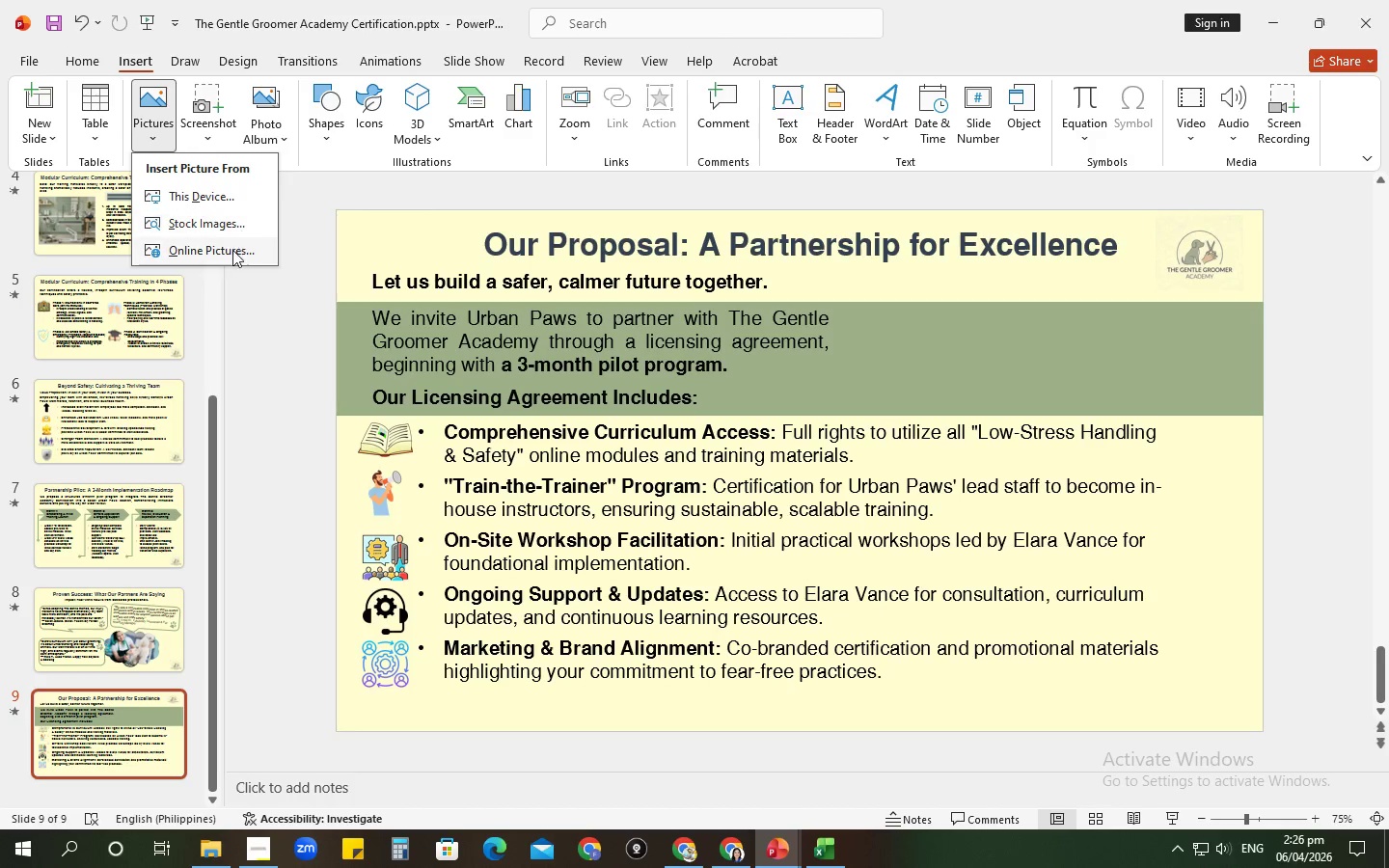 
left_click([232, 250])
 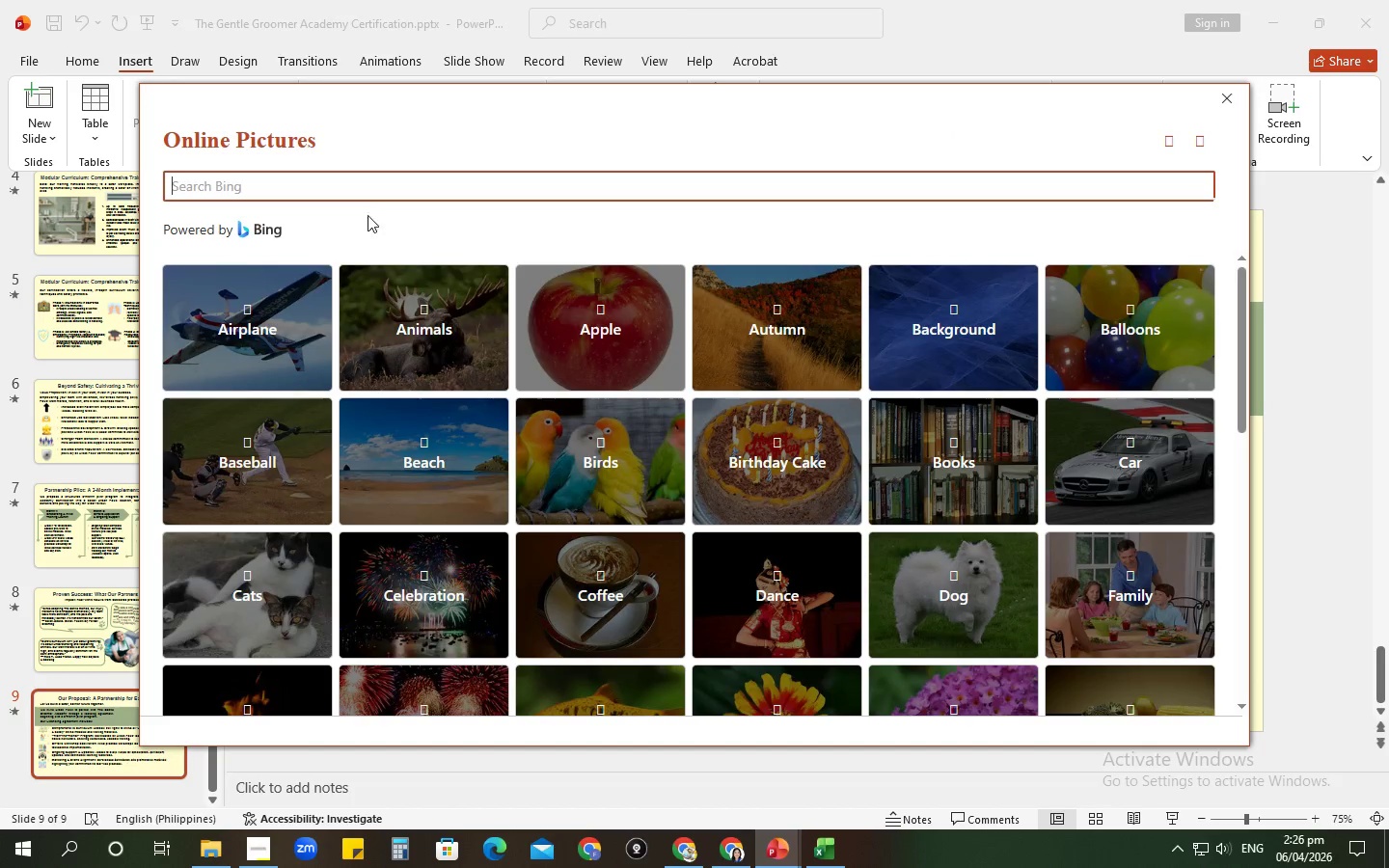 
type(handska)
key(Backspace)
key(Backspace)
type(hake above a p)
key(Backspace)
type(buis)
key(Backspace)
key(Backspace)
type(siness plan)
 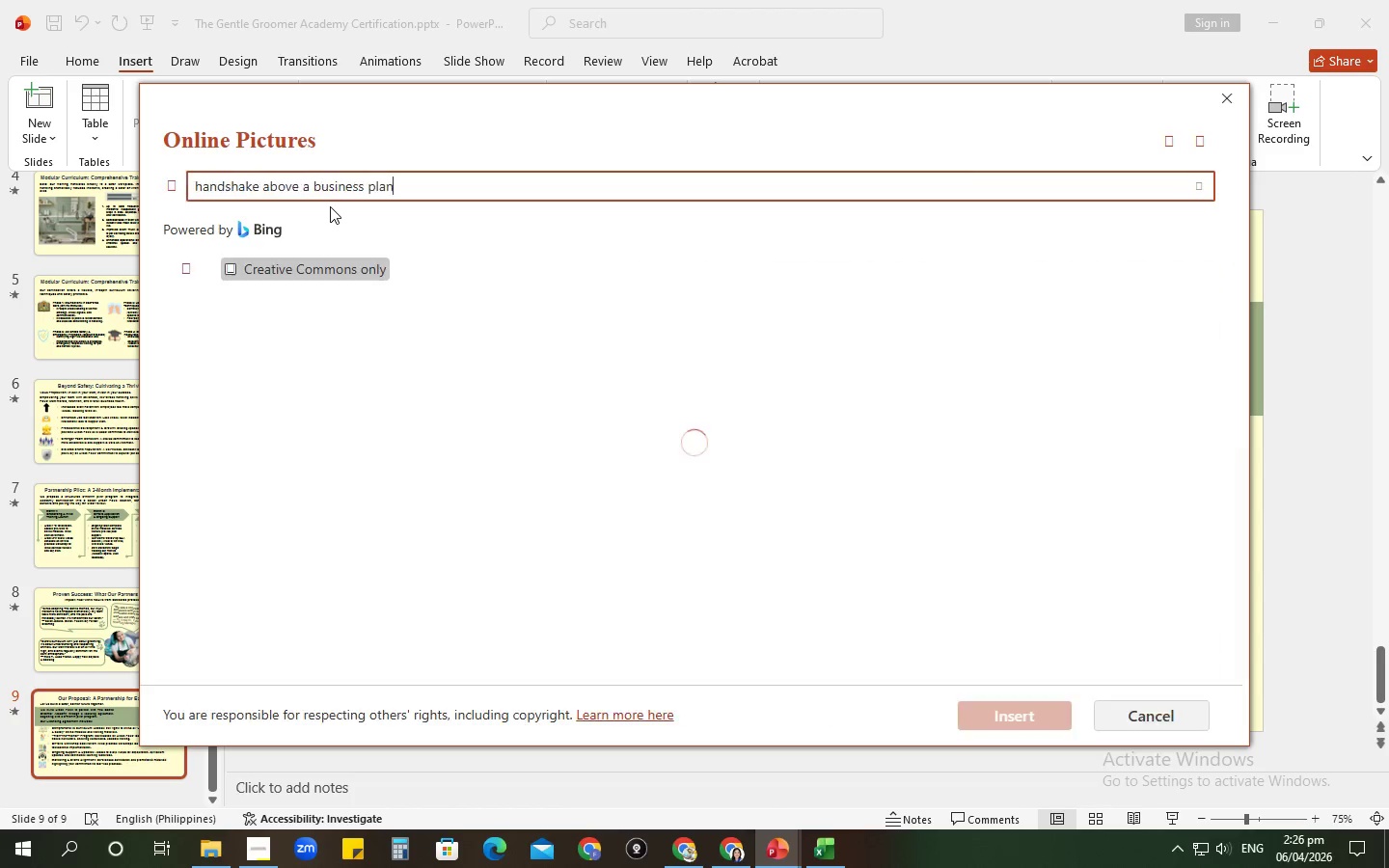 
key(Enter)
 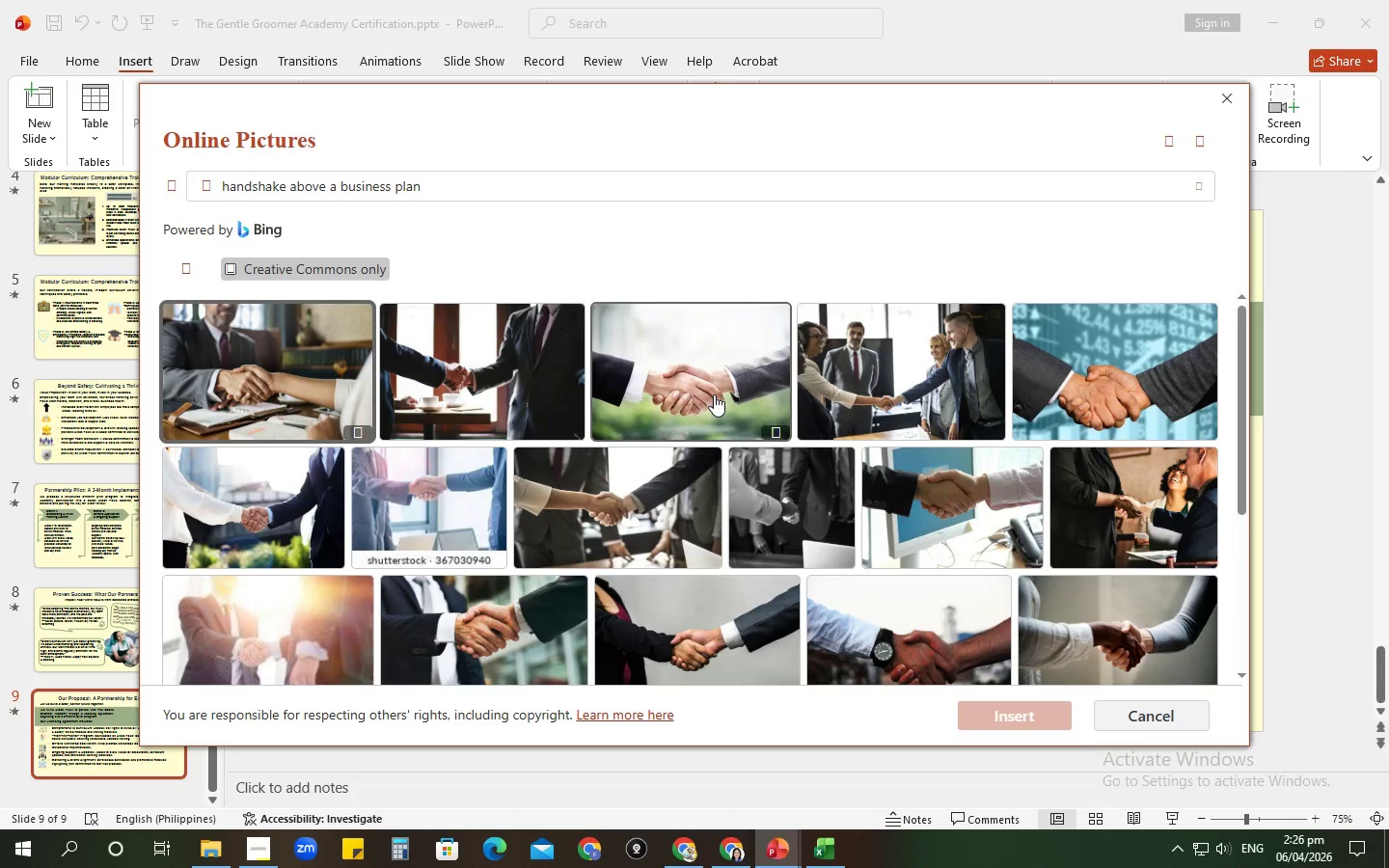 
scroll: coordinate [706, 391], scroll_direction: down, amount: 3.0
 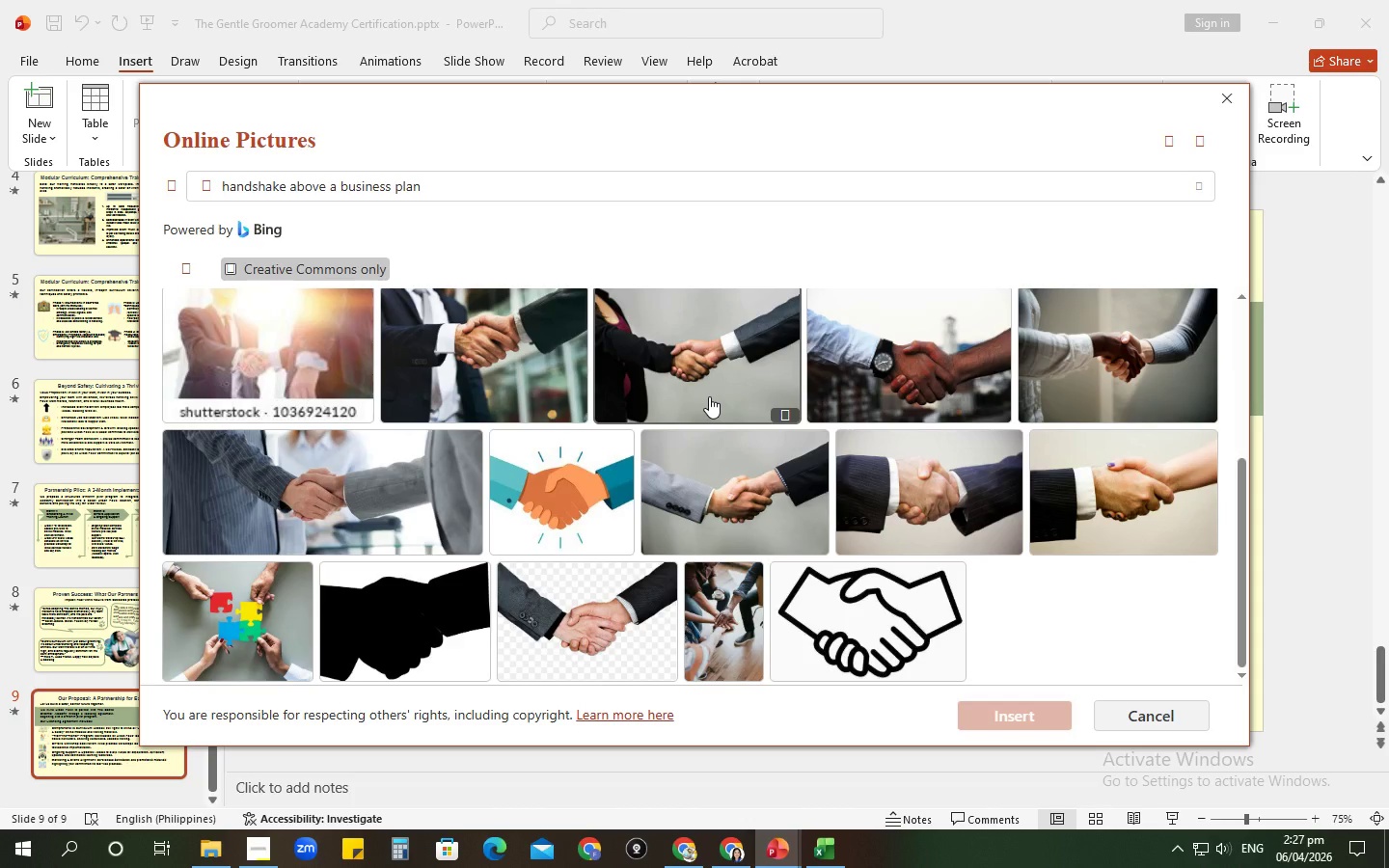 
wait(42.86)
 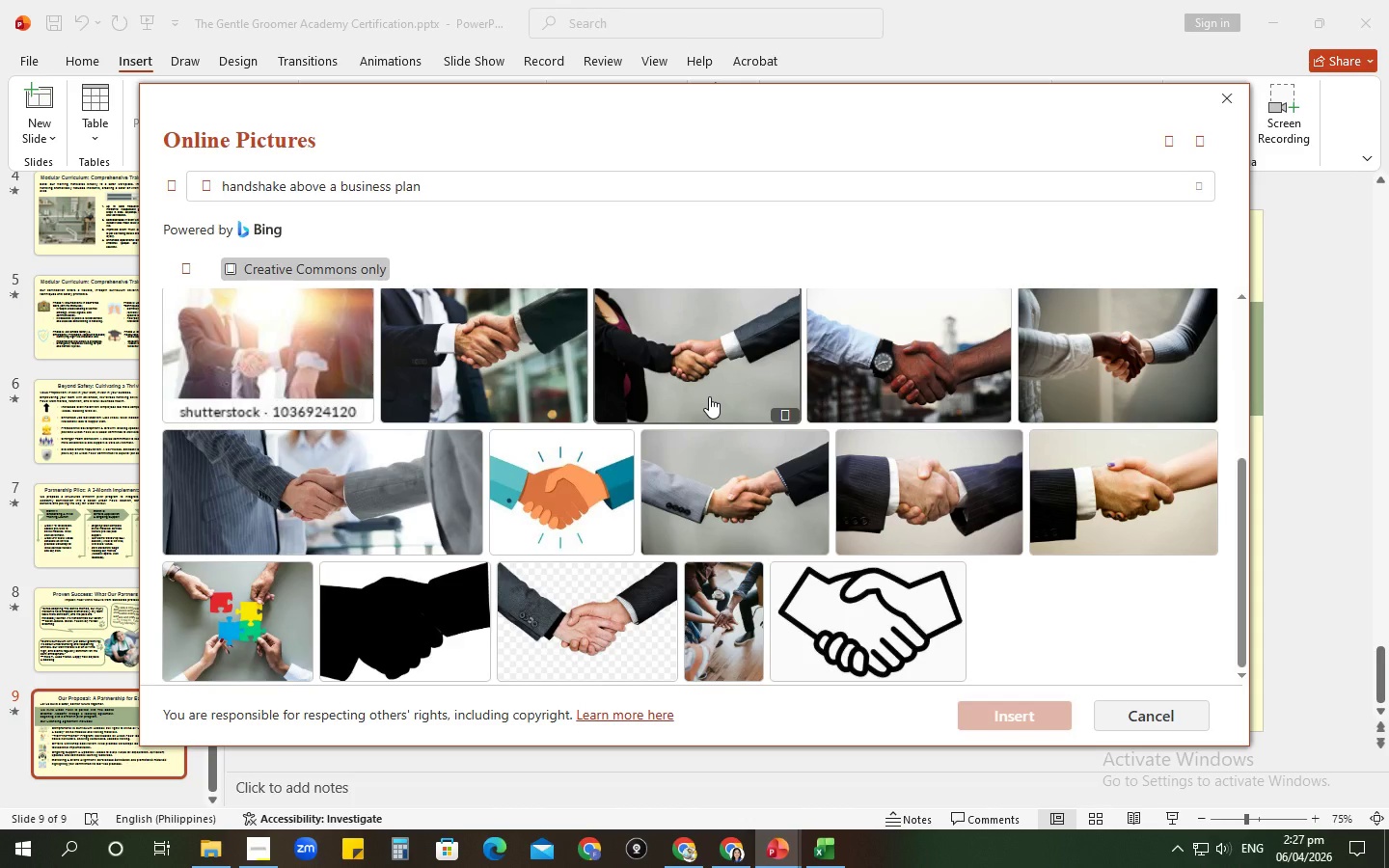 
scroll: coordinate [320, 402], scroll_direction: up, amount: 5.0
 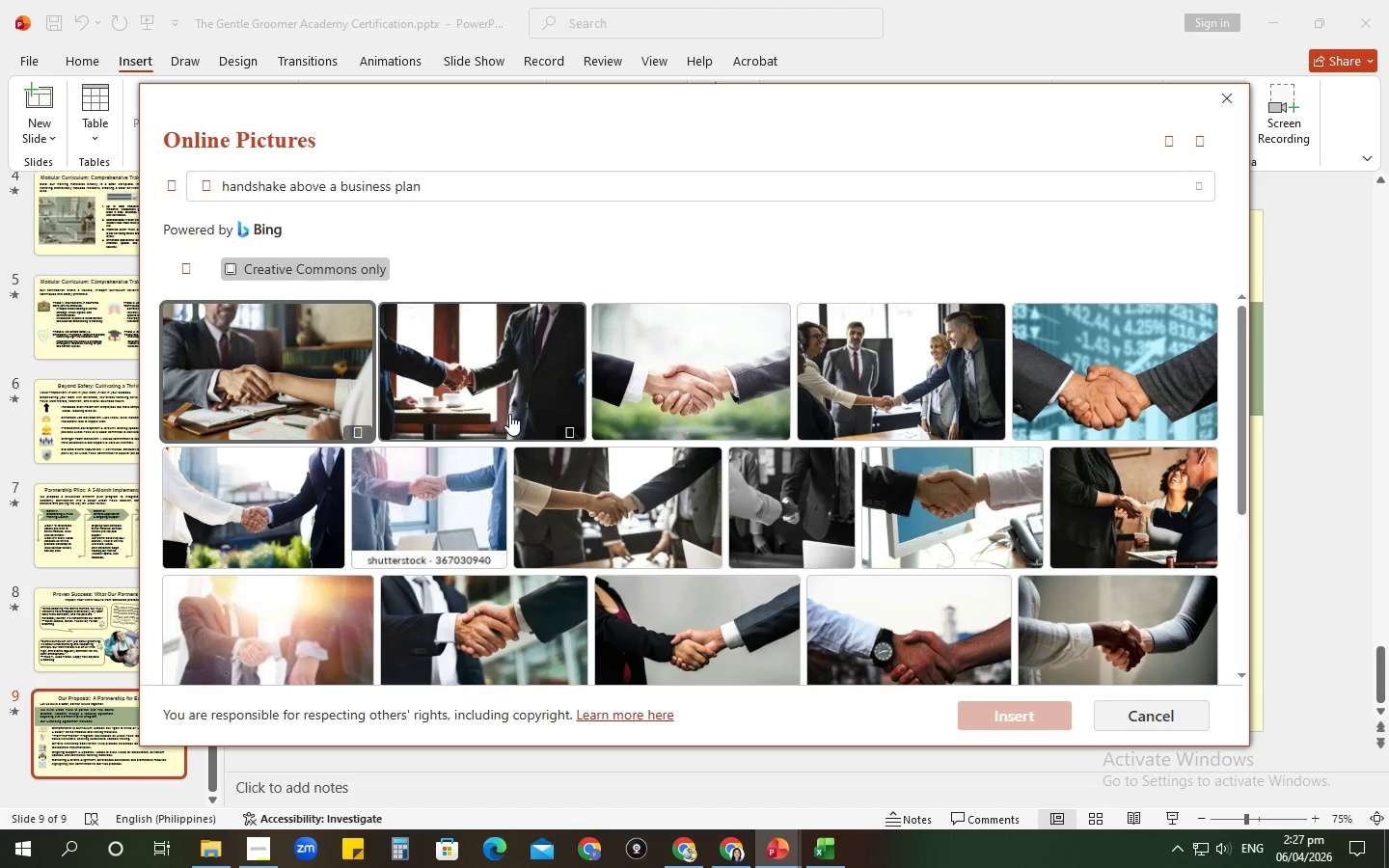 
scroll: coordinate [909, 572], scroll_direction: down, amount: 3.0
 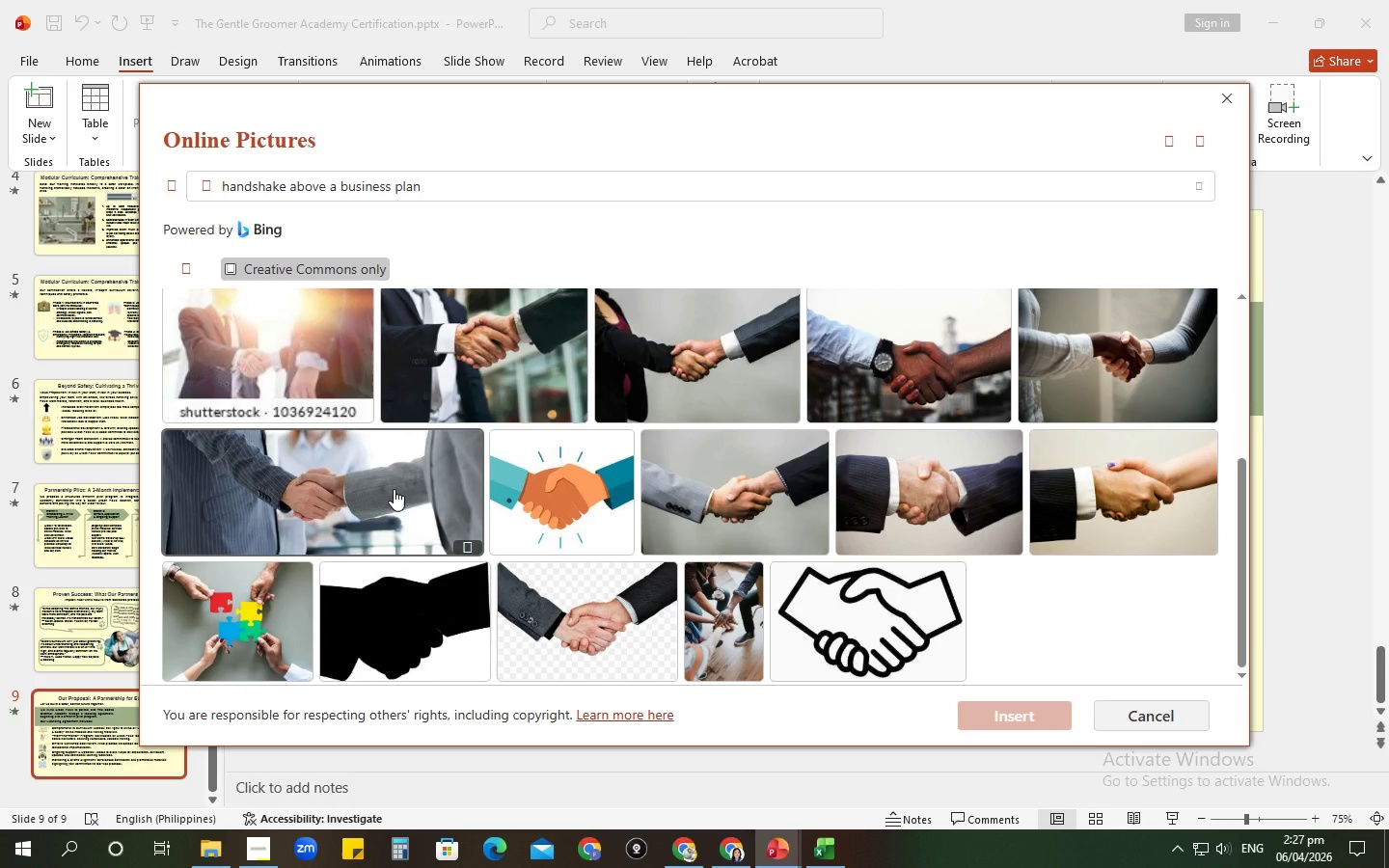 
scroll: coordinate [394, 489], scroll_direction: up, amount: 1.0
 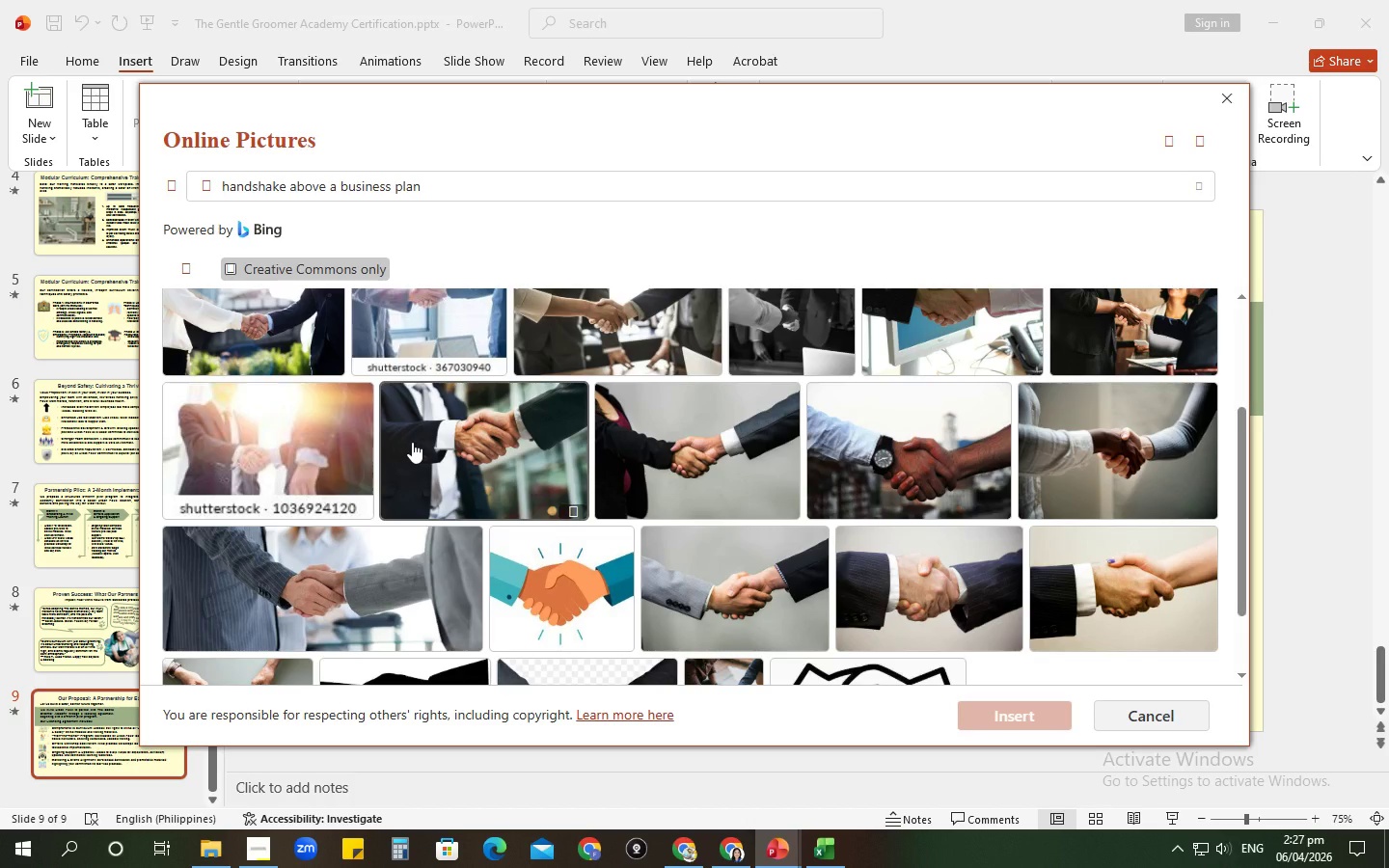 
wait(7.62)
 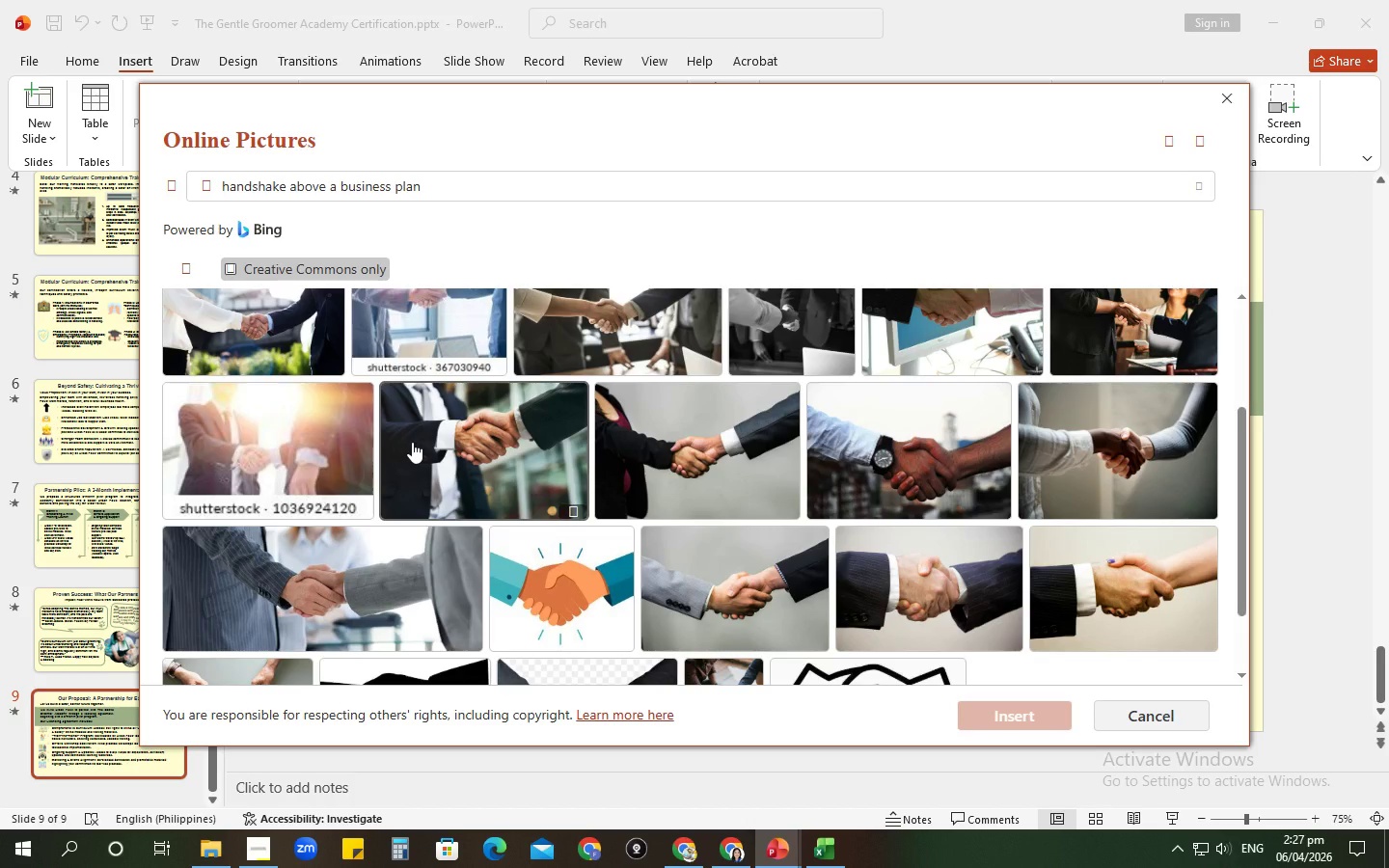 
scroll: coordinate [336, 449], scroll_direction: up, amount: 3.0
 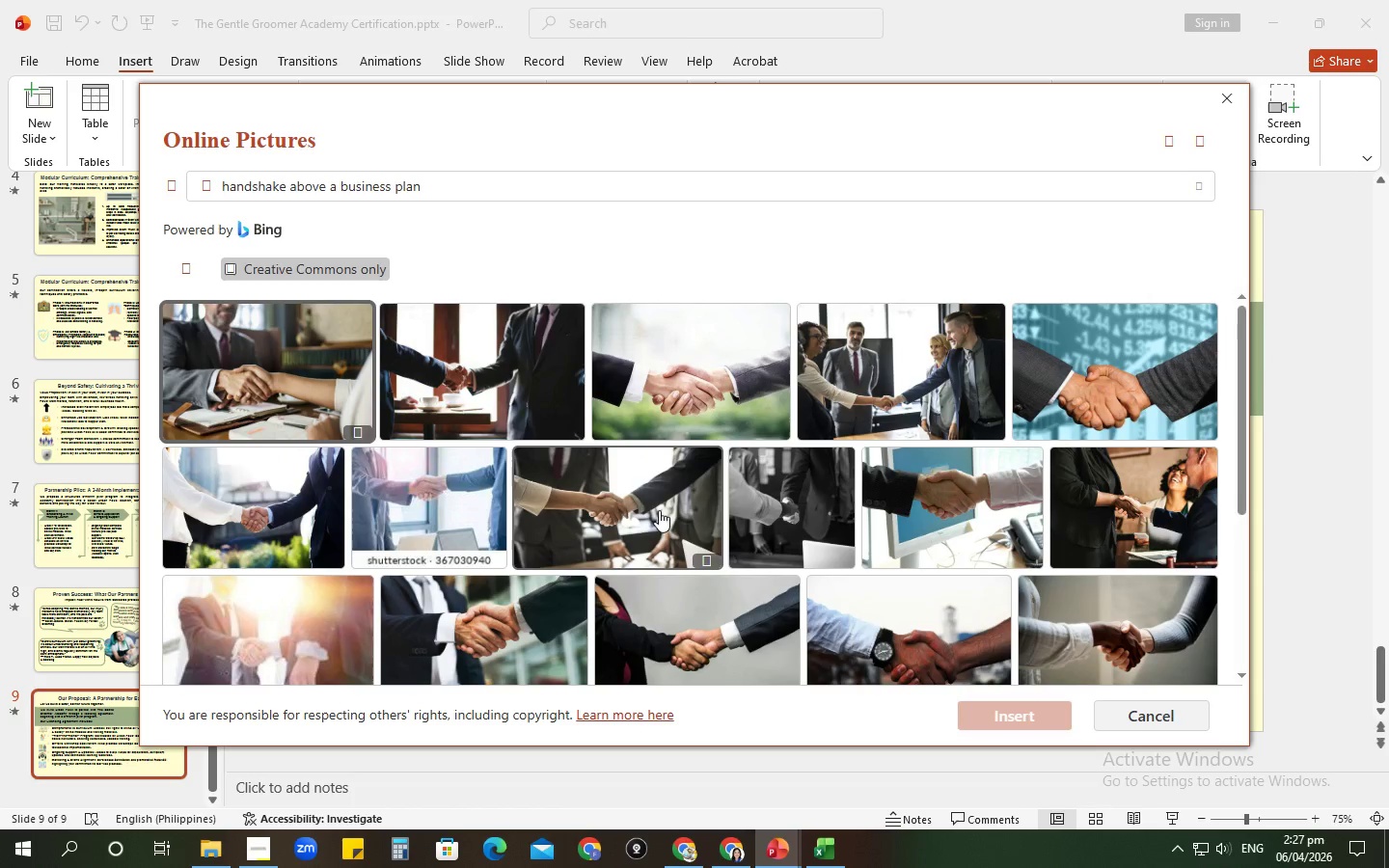 
left_click_drag(start_coordinate=[649, 512], to_coordinate=[642, 692])
 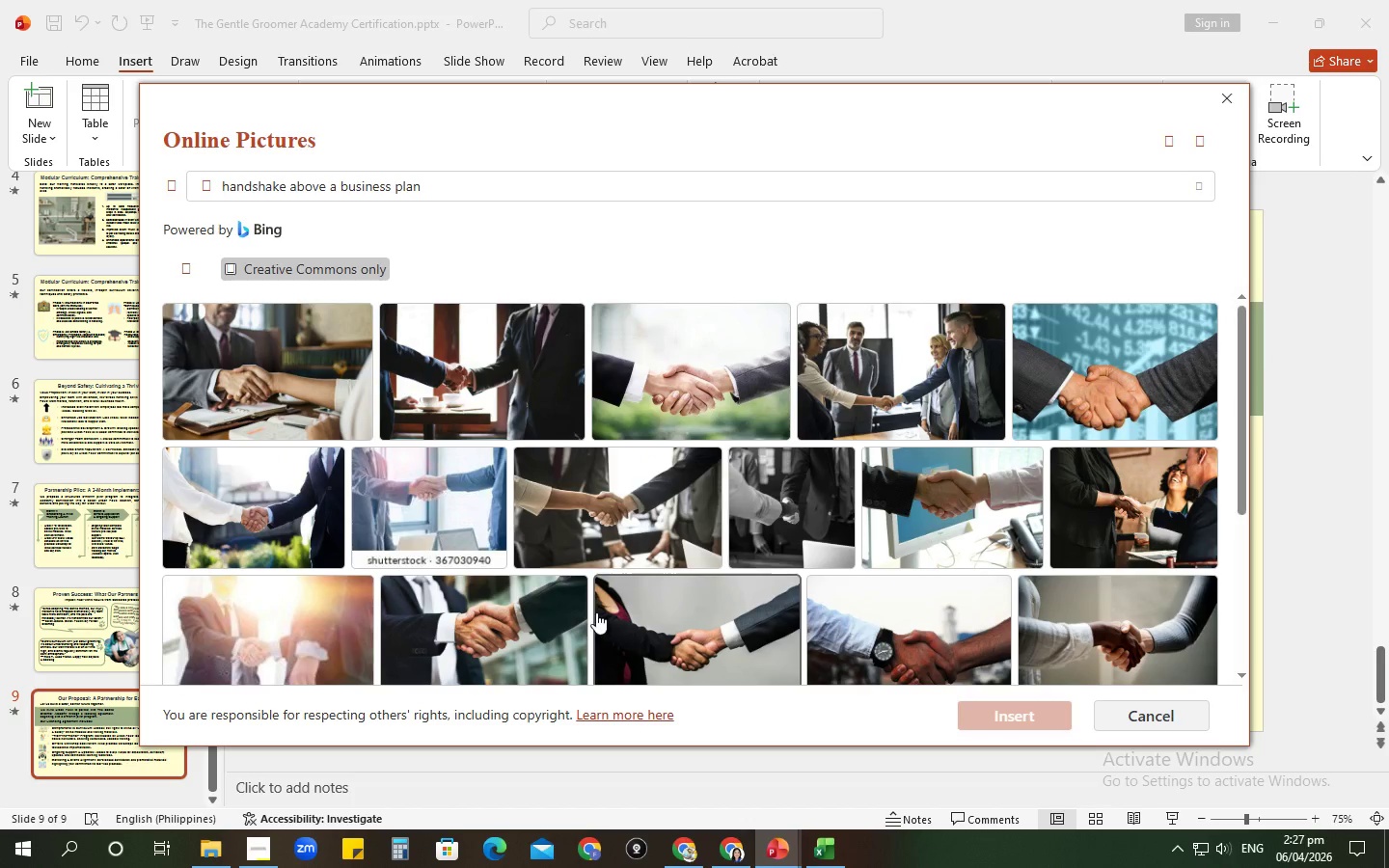 
scroll: coordinate [596, 612], scroll_direction: down, amount: 3.0
 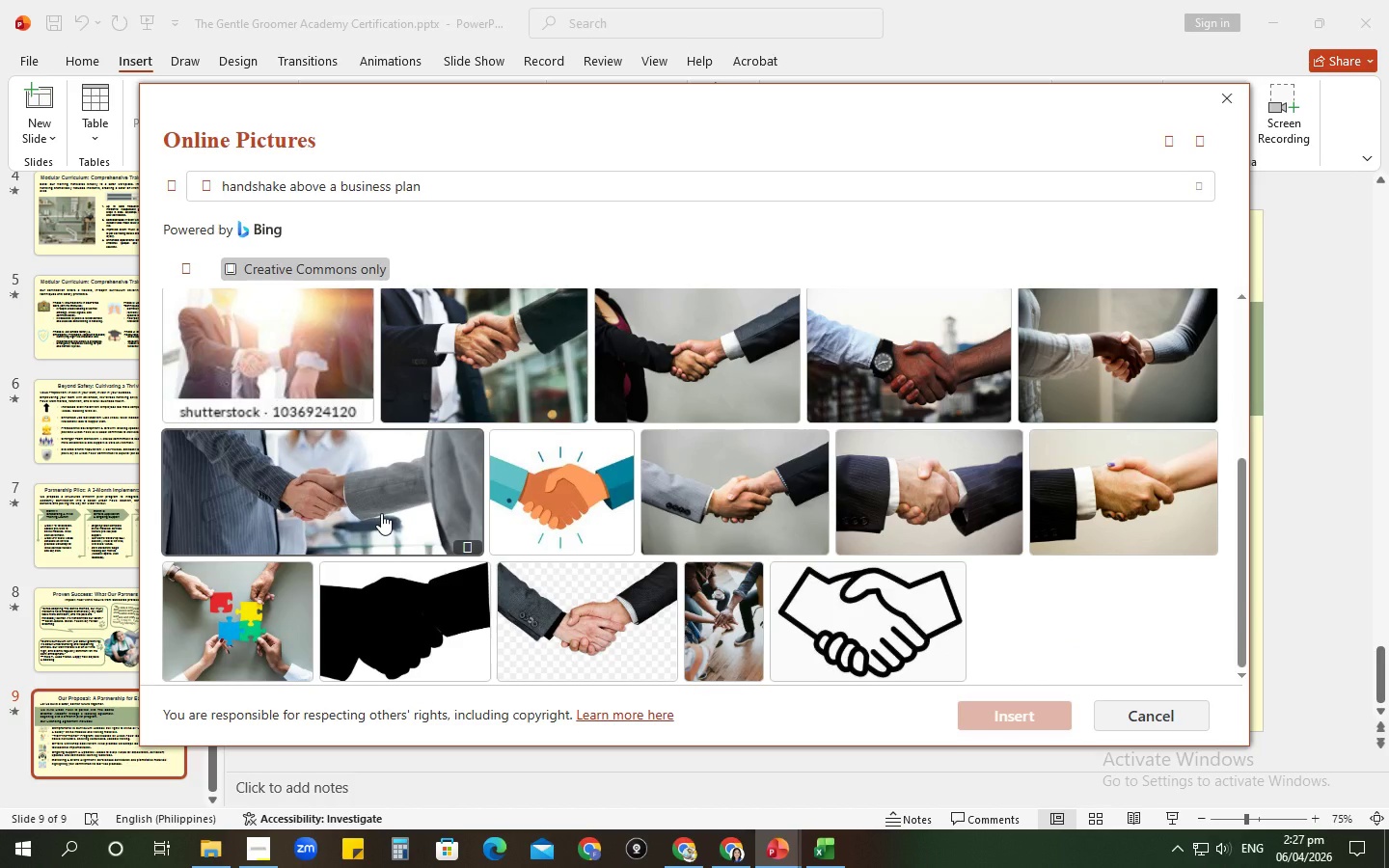 
left_click([381, 513])
 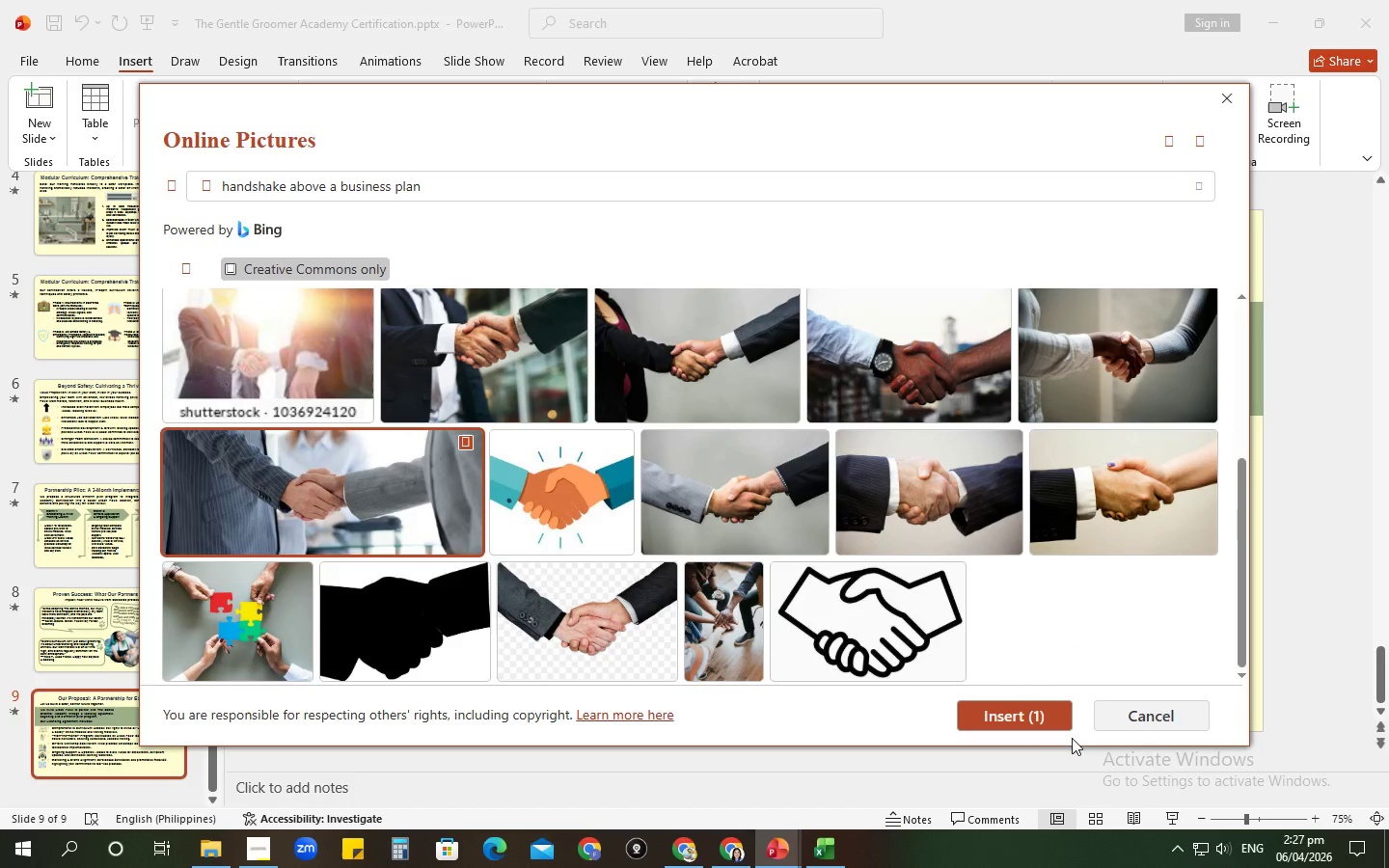 
left_click([1042, 712])
 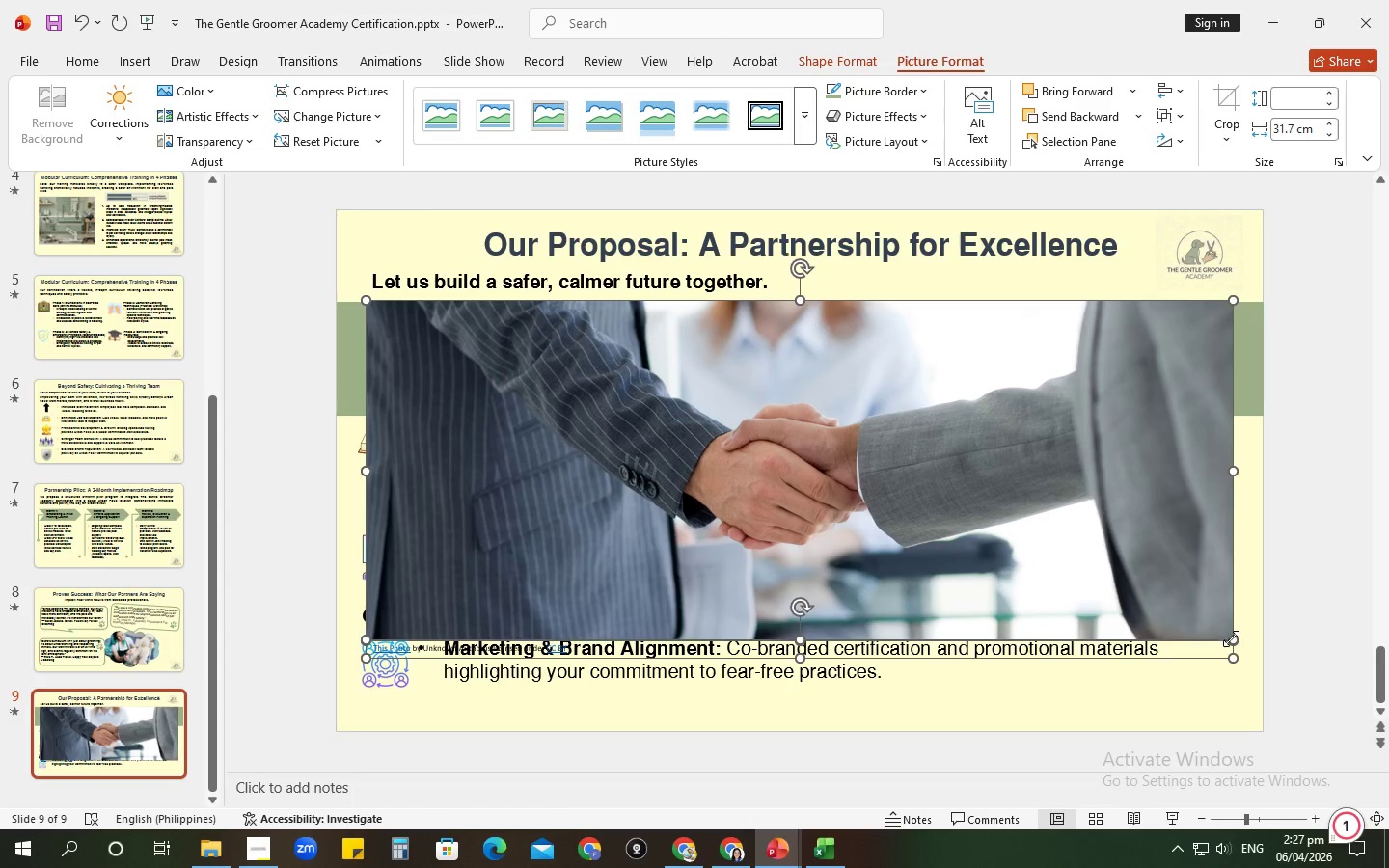 
wait(30.23)
 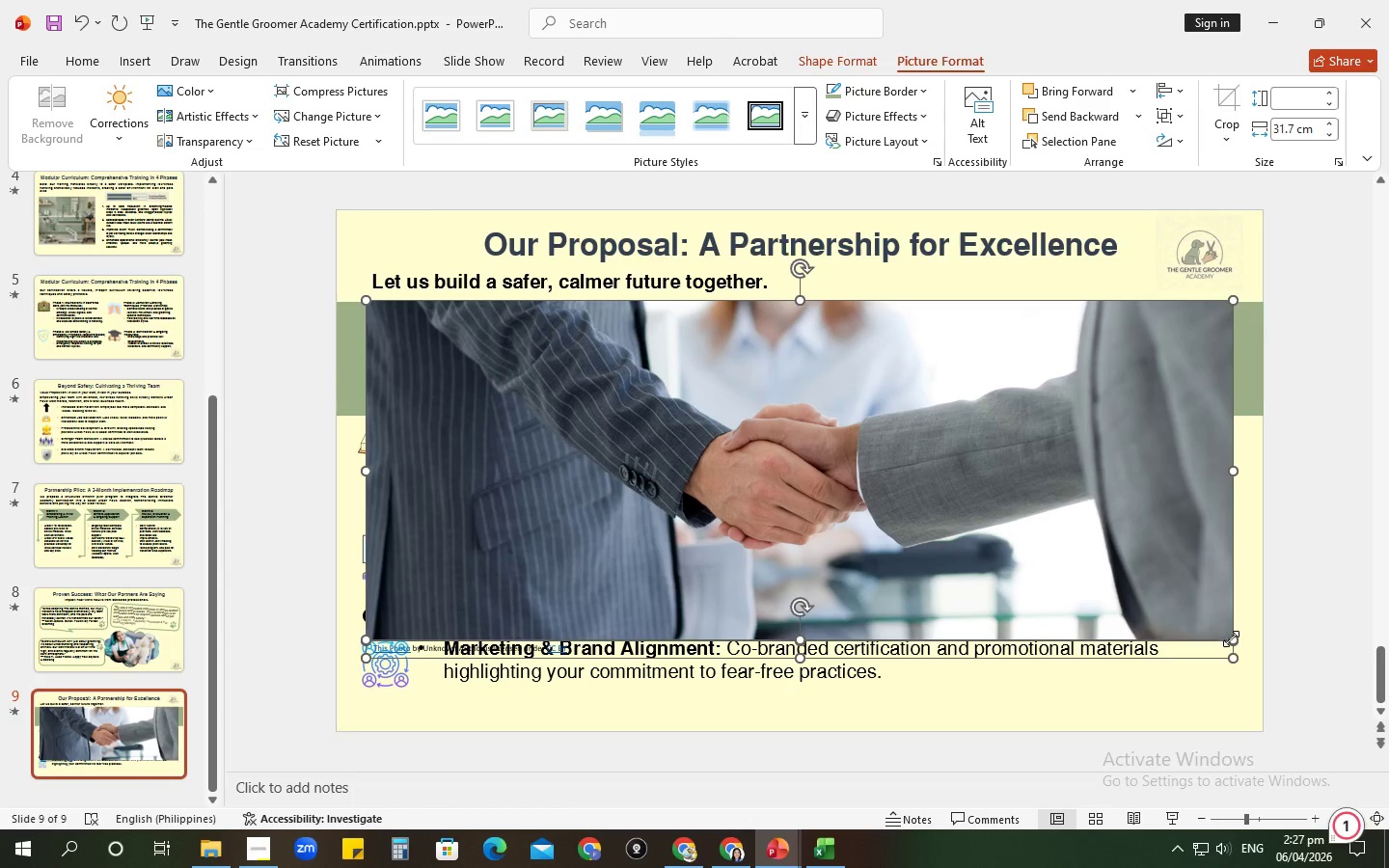 
left_click([903, 662])
 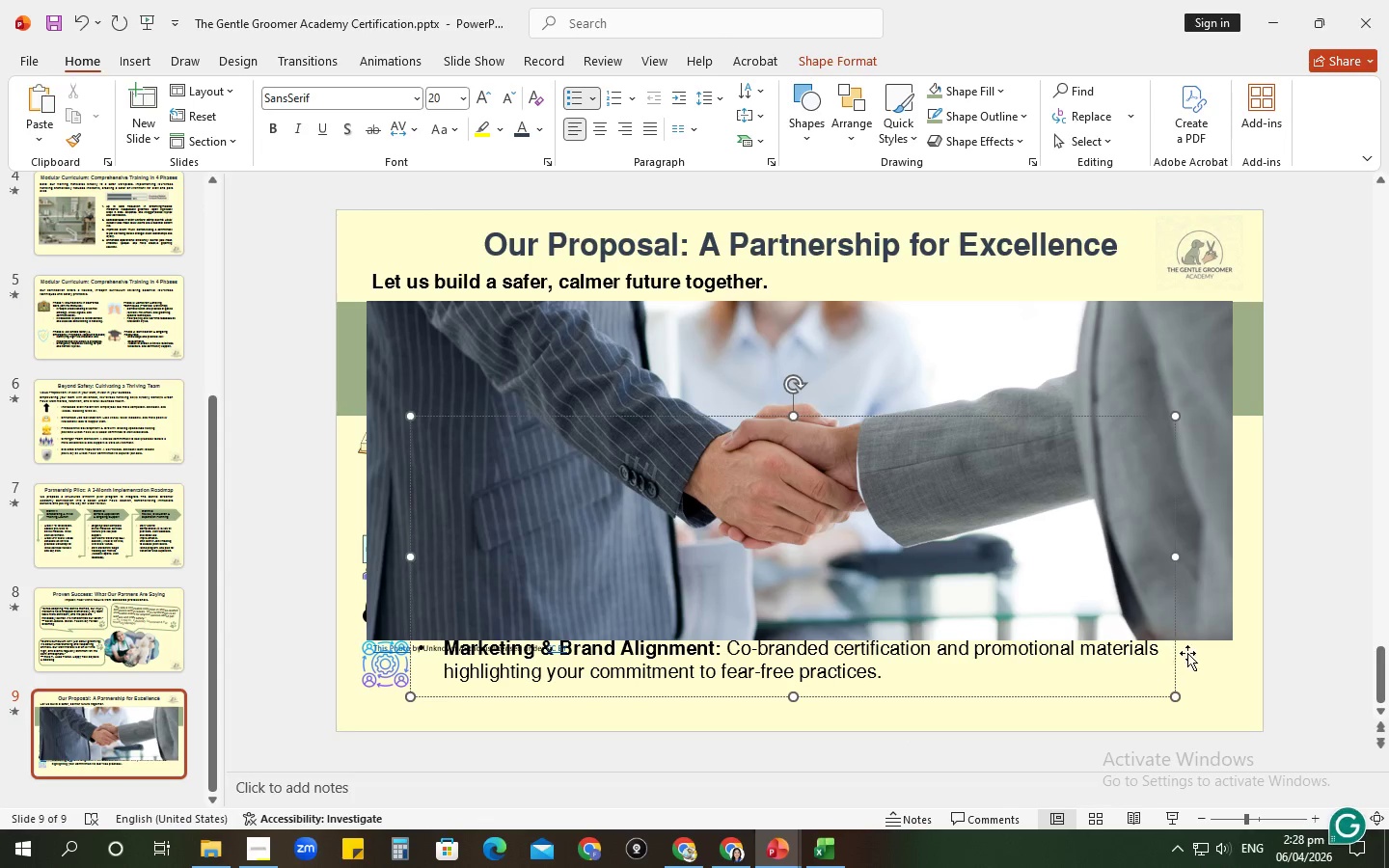 
left_click([1196, 654])
 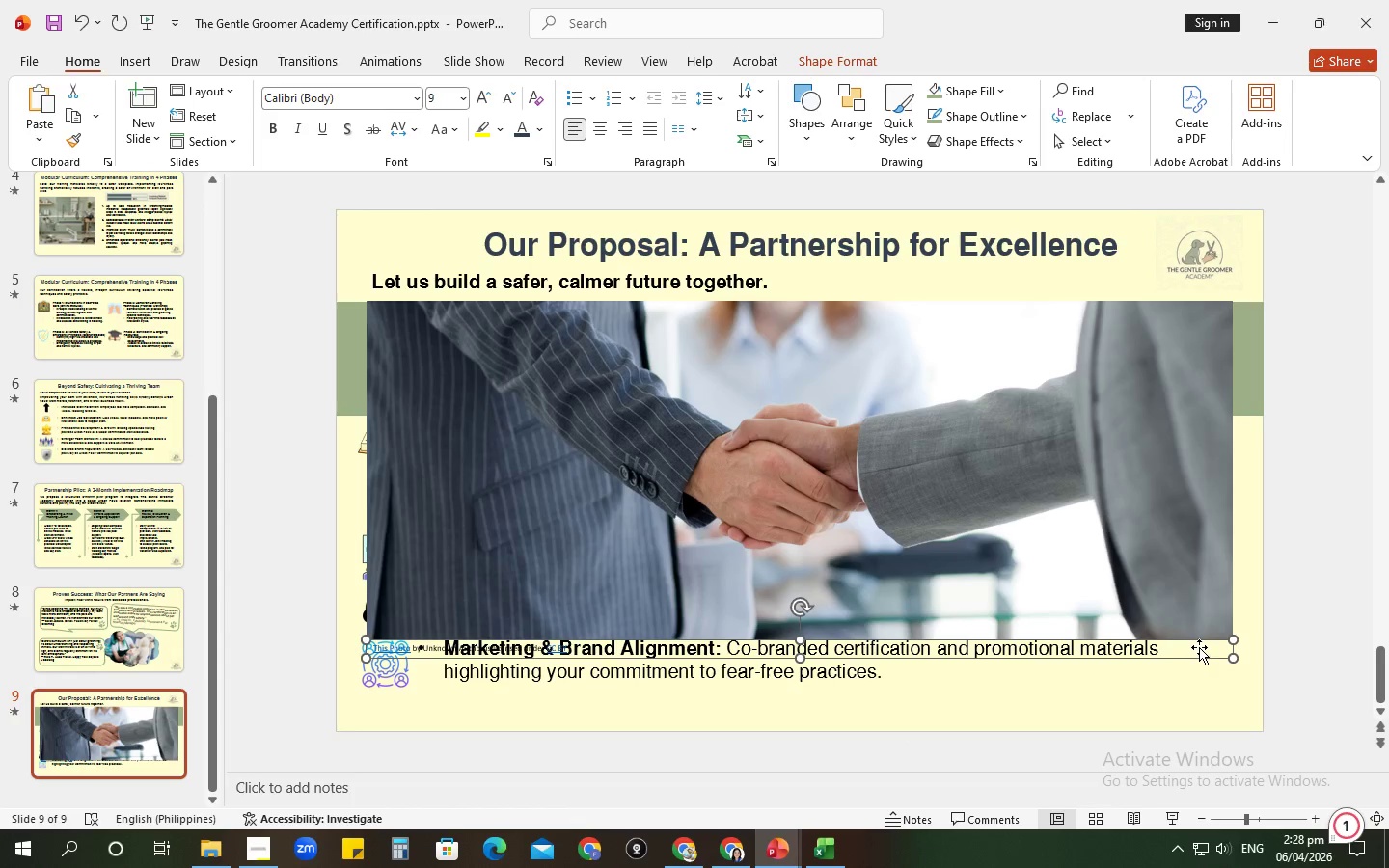 
key(Control+ControlLeft)
 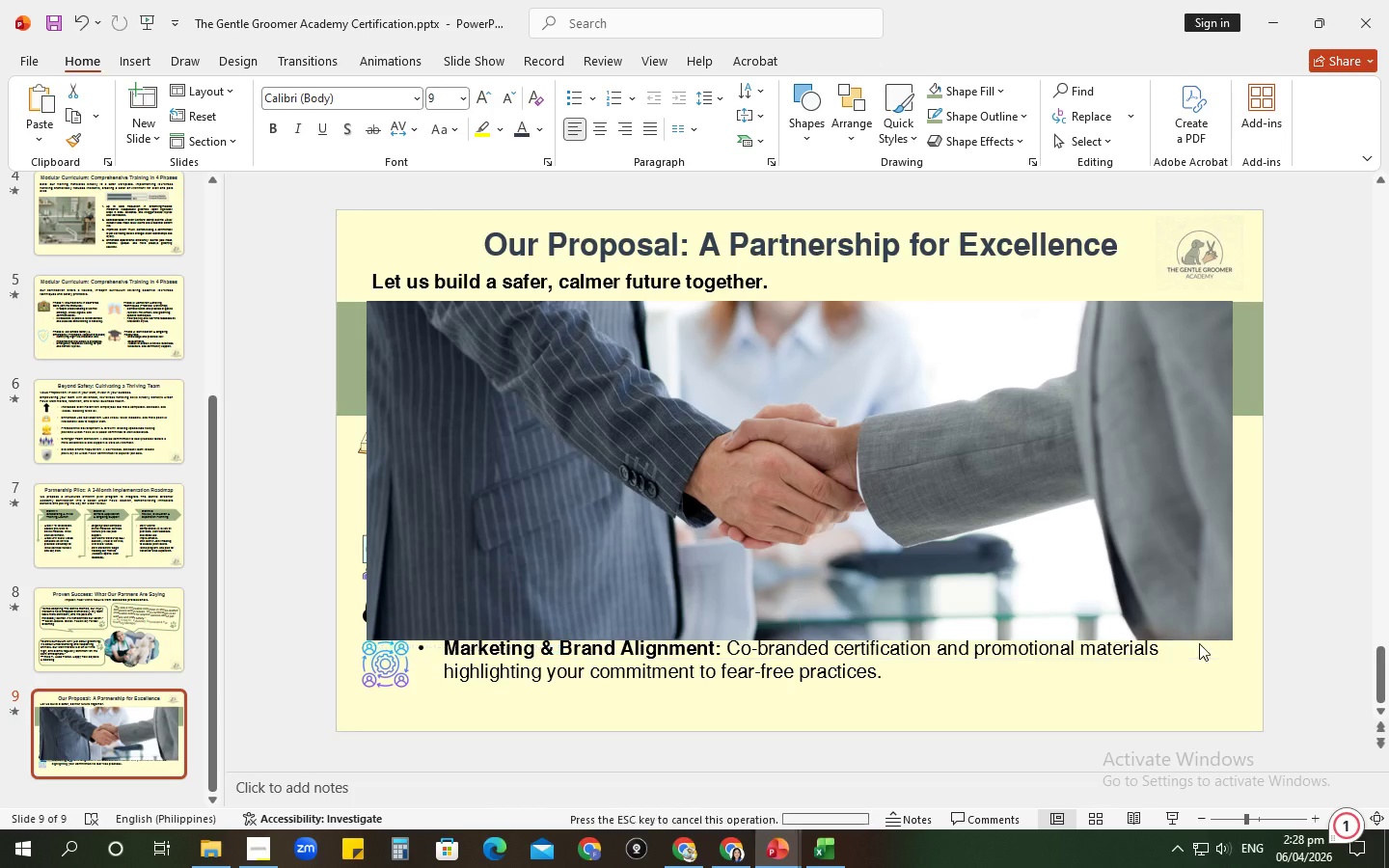 
key(Control+X)
 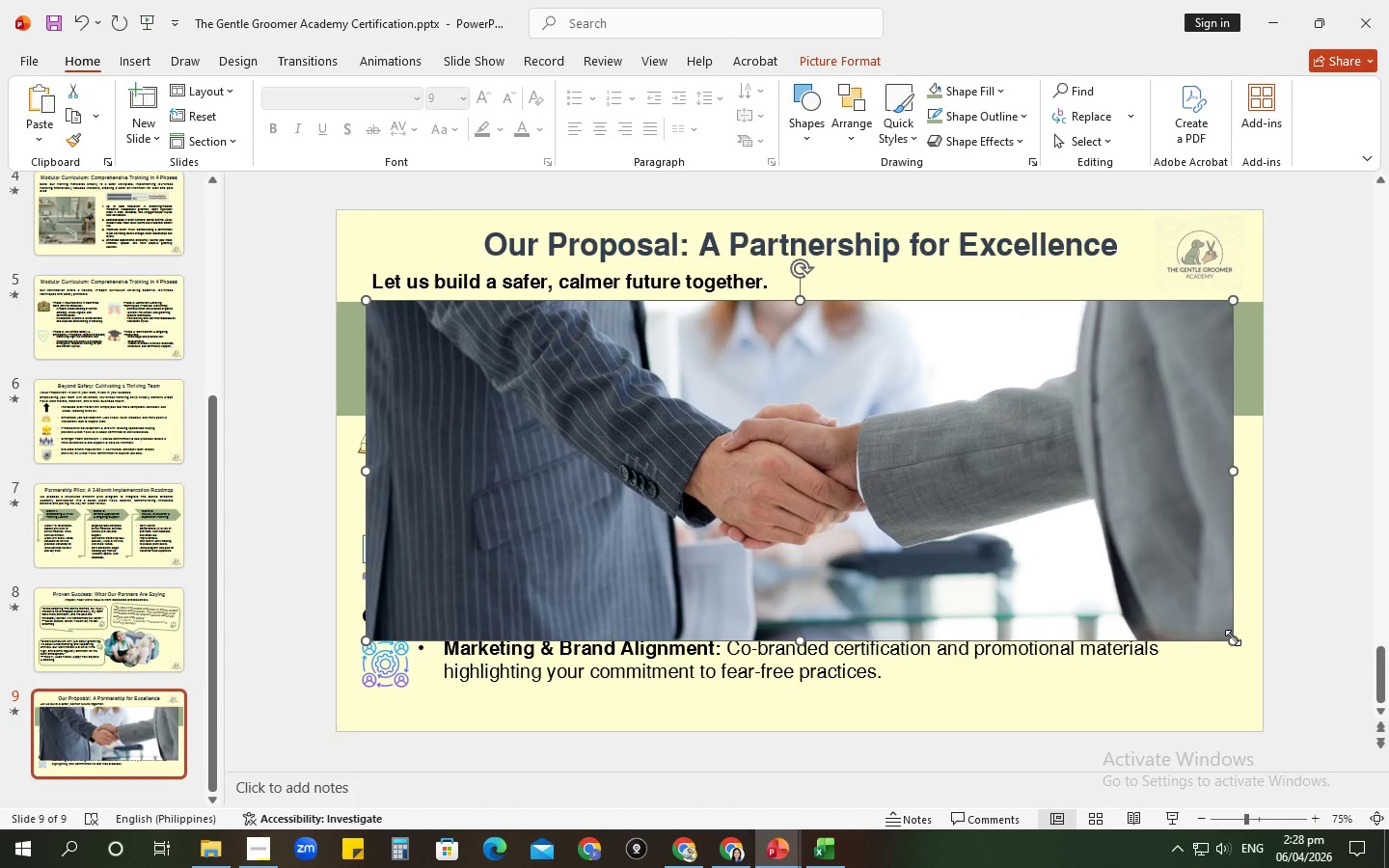 
left_click_drag(start_coordinate=[1232, 637], to_coordinate=[657, 386])
 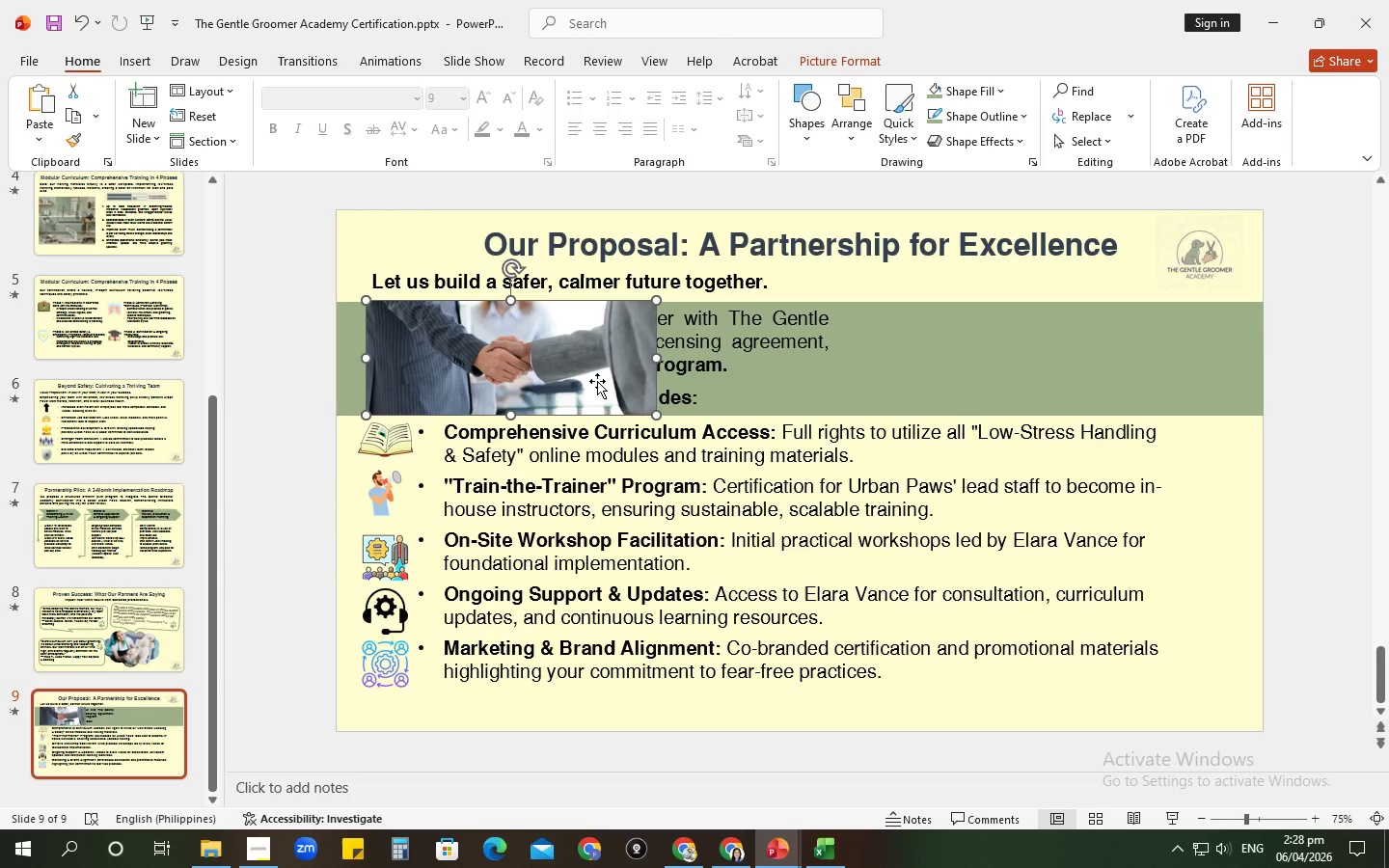 
left_click_drag(start_coordinate=[597, 381], to_coordinate=[1201, 381])
 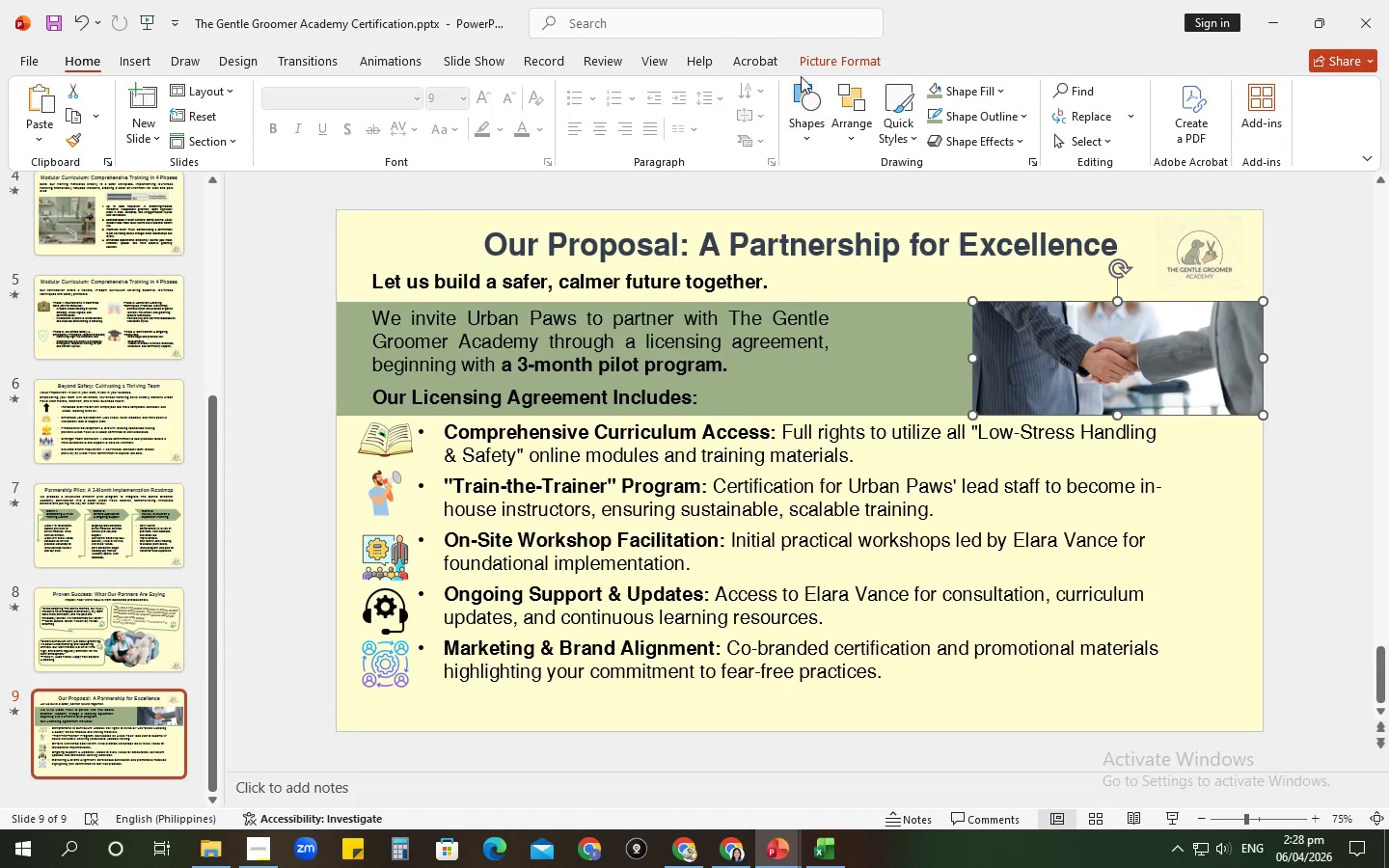 
left_click([825, 58])
 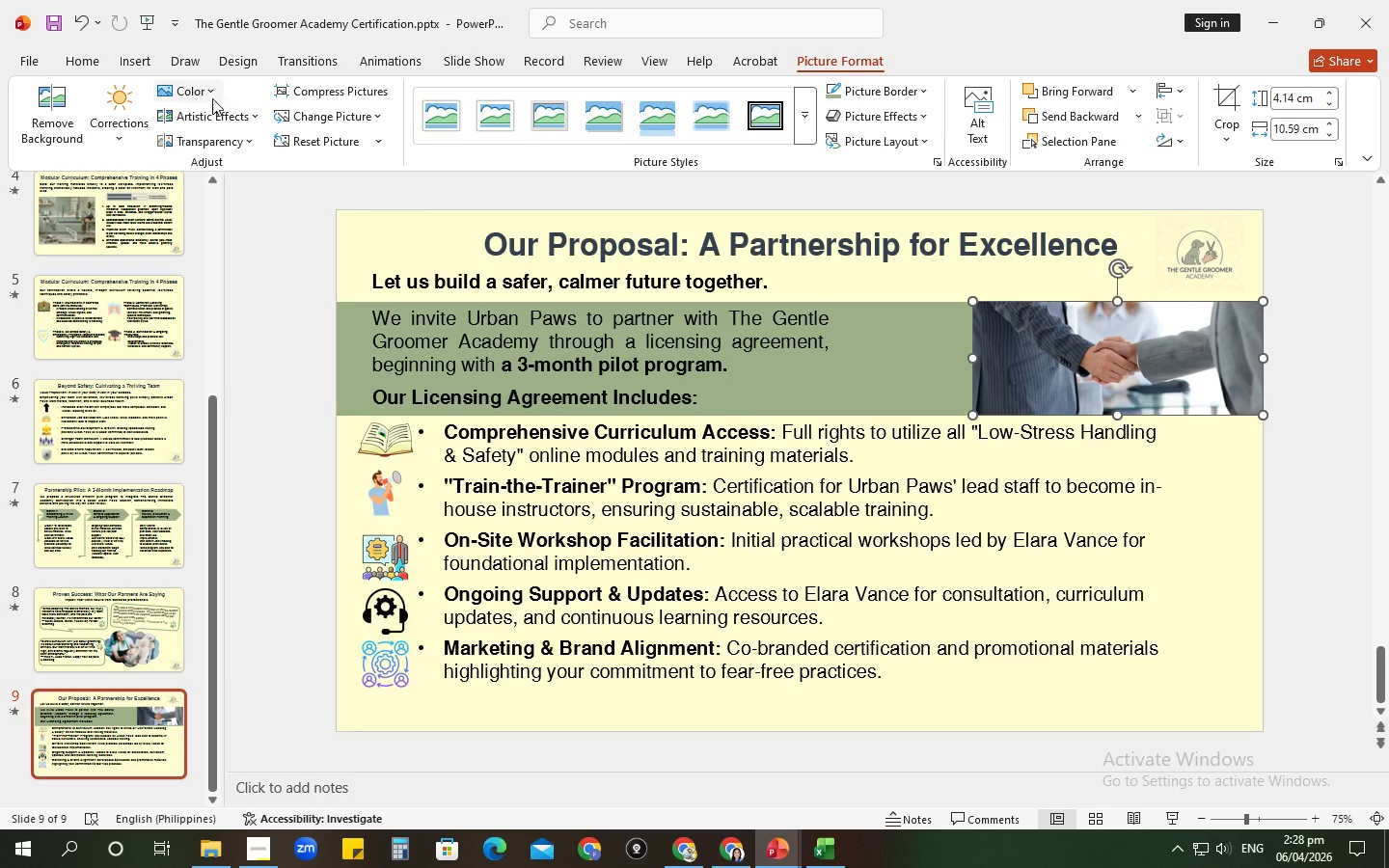 
left_click([210, 111])
 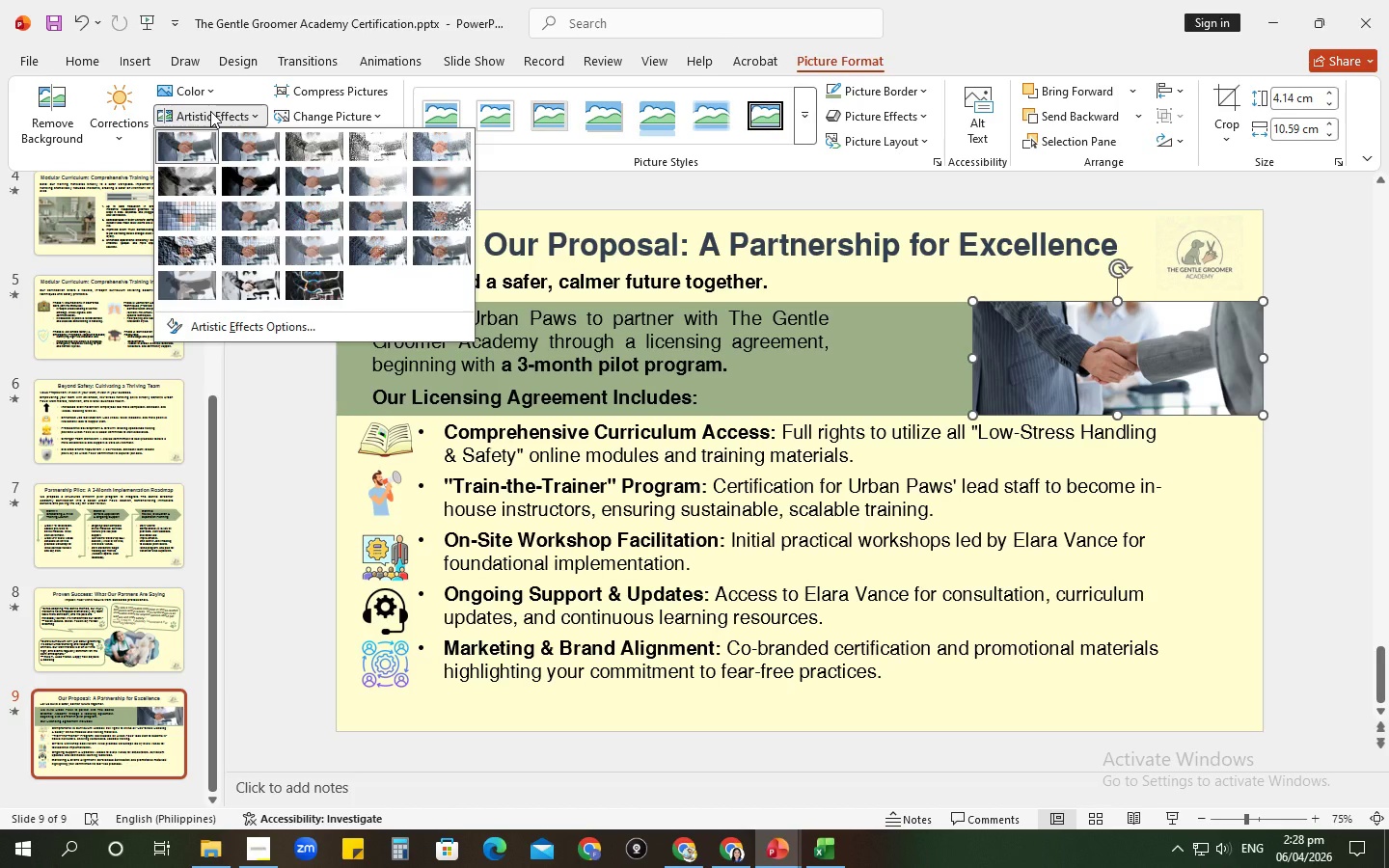 
wait(6.53)
 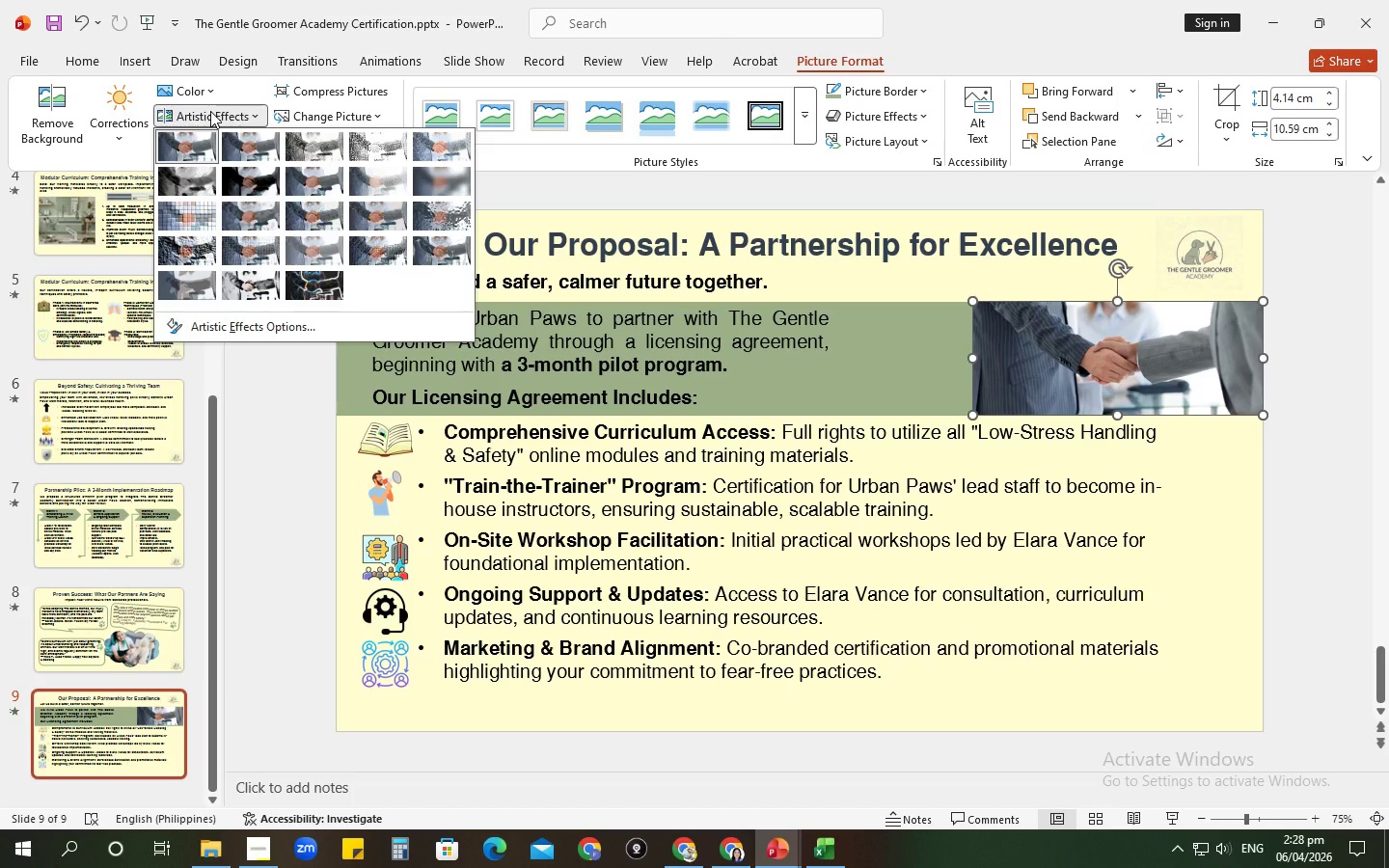 
left_click([262, 332])
 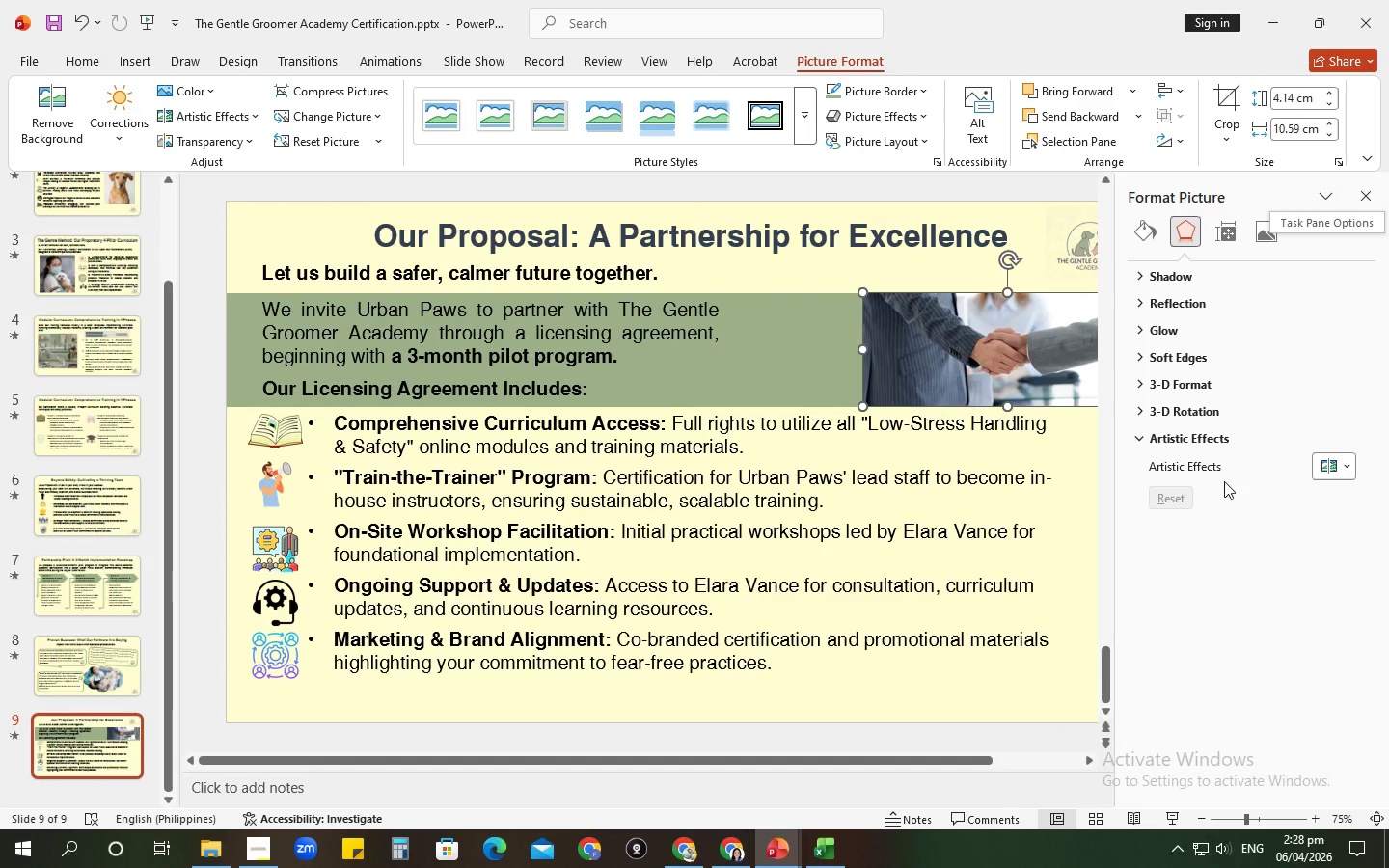 
left_click([1137, 437])
 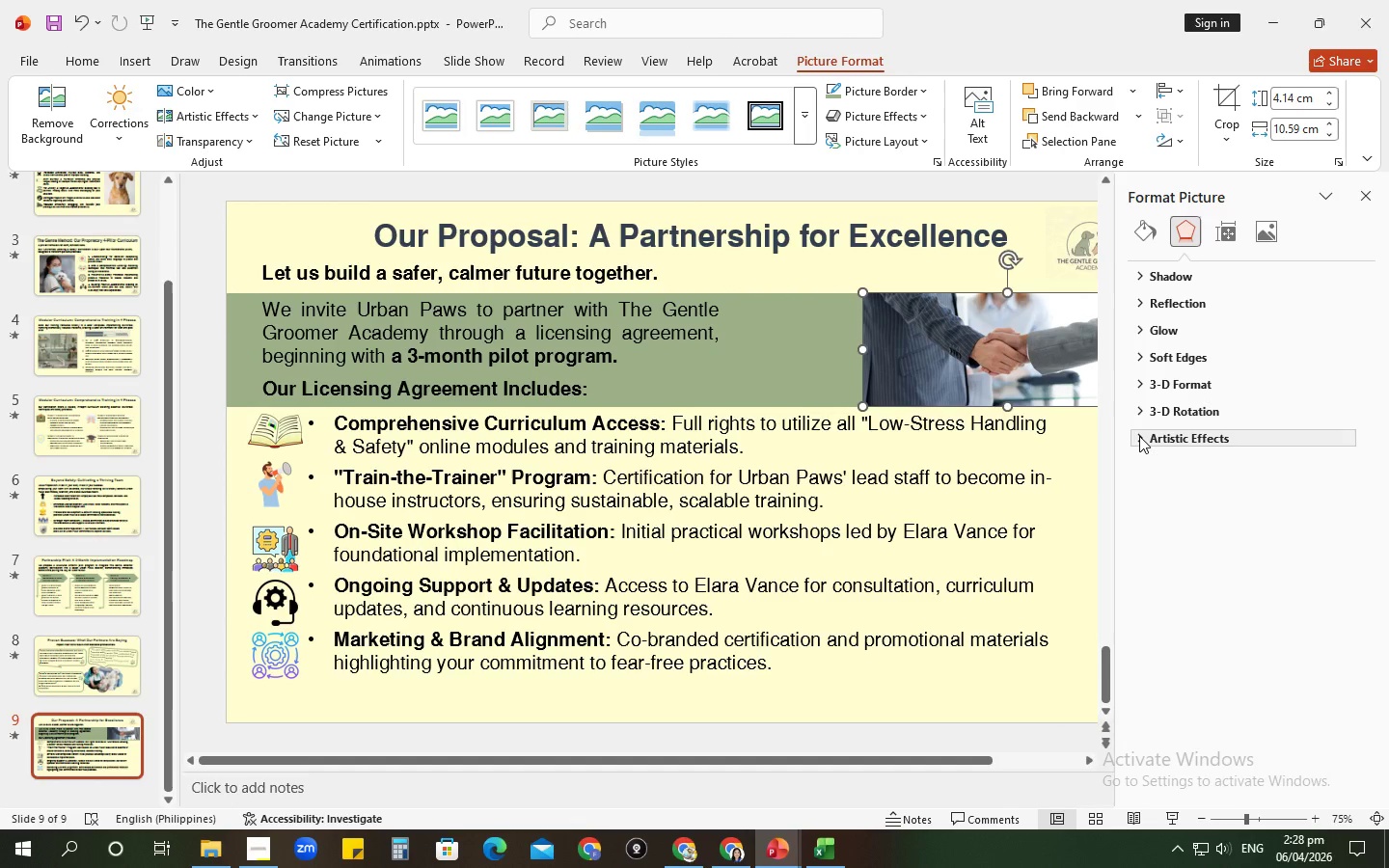 
left_click([1139, 436])
 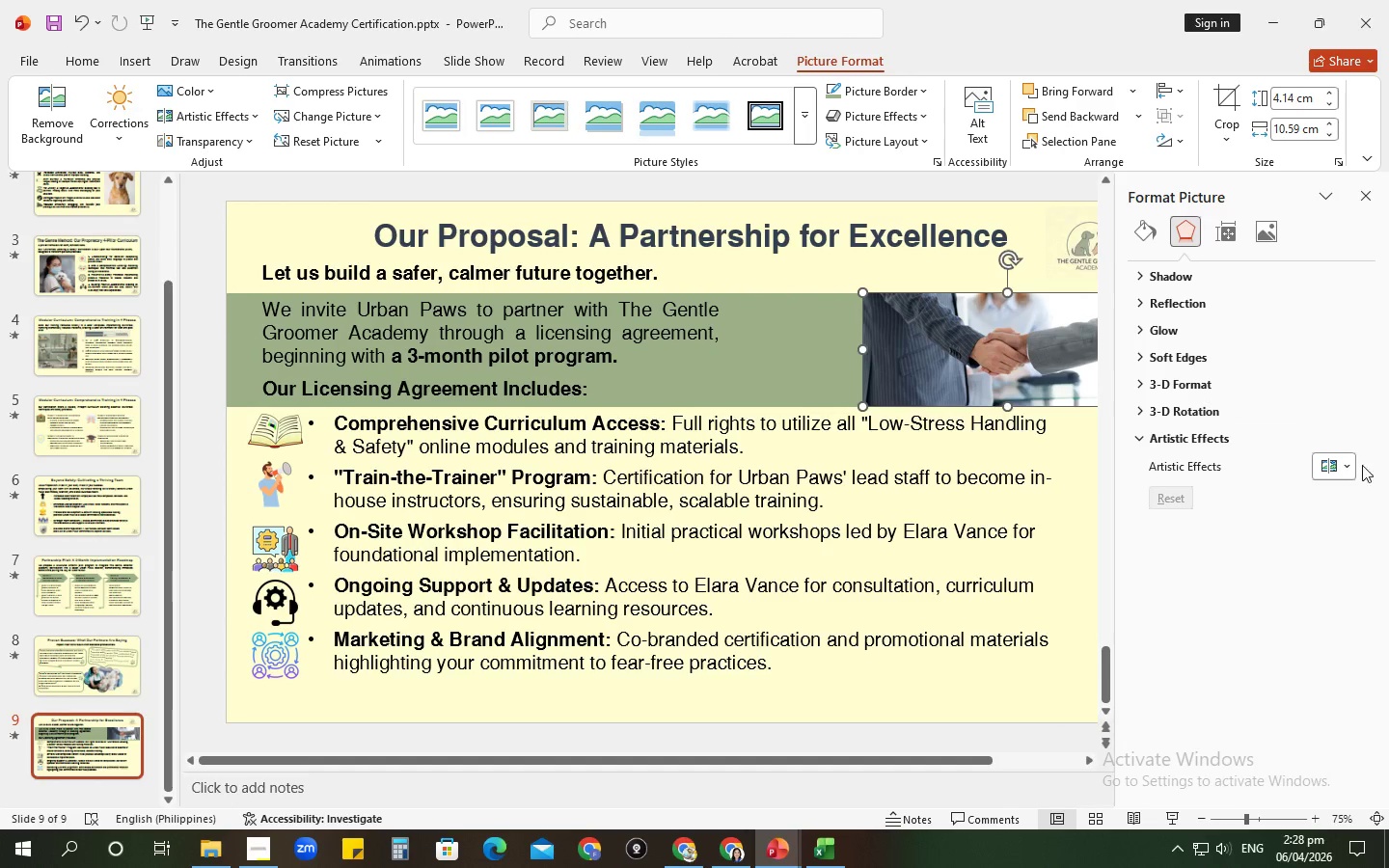 
left_click([1351, 465])
 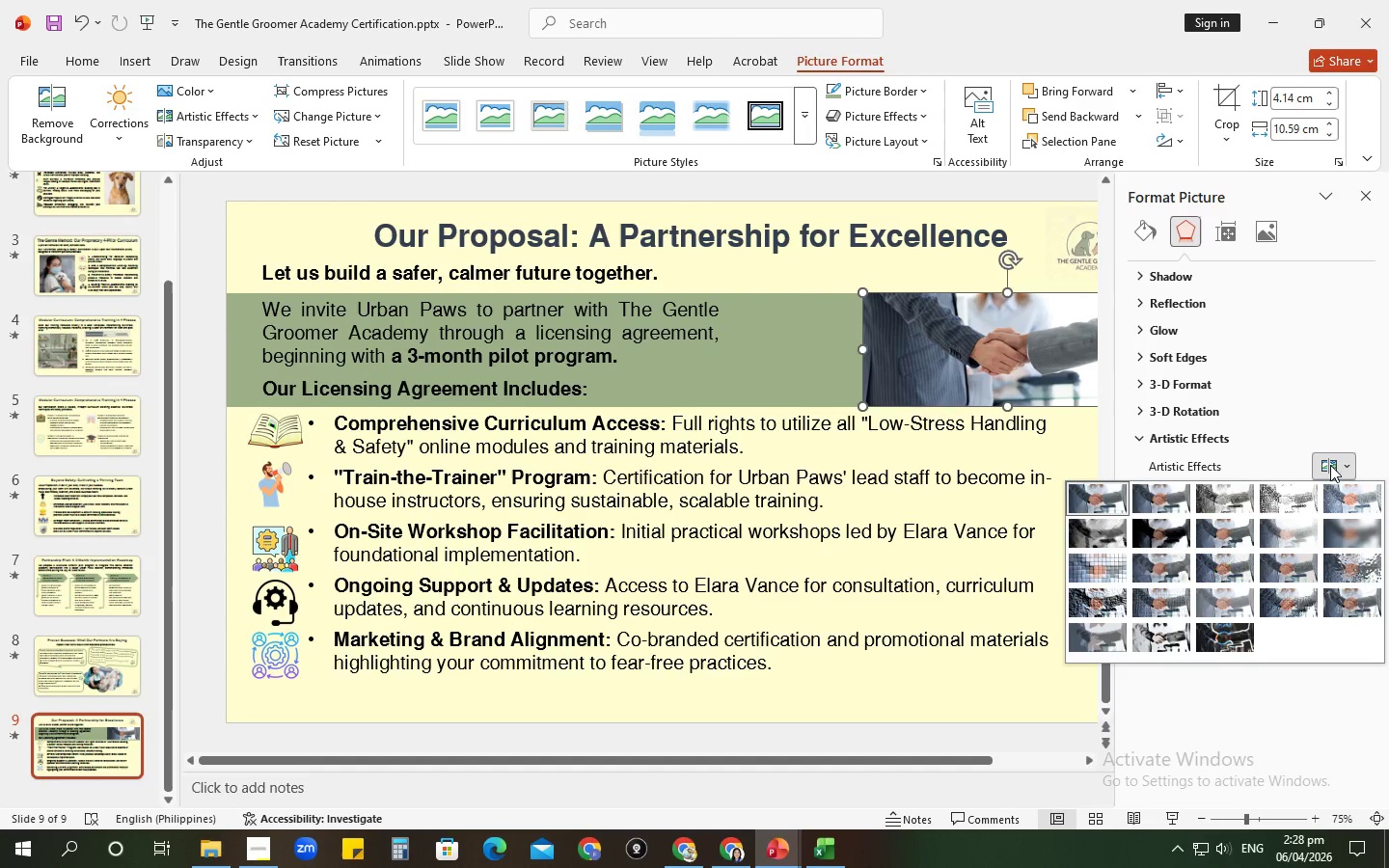 
left_click([1327, 465])
 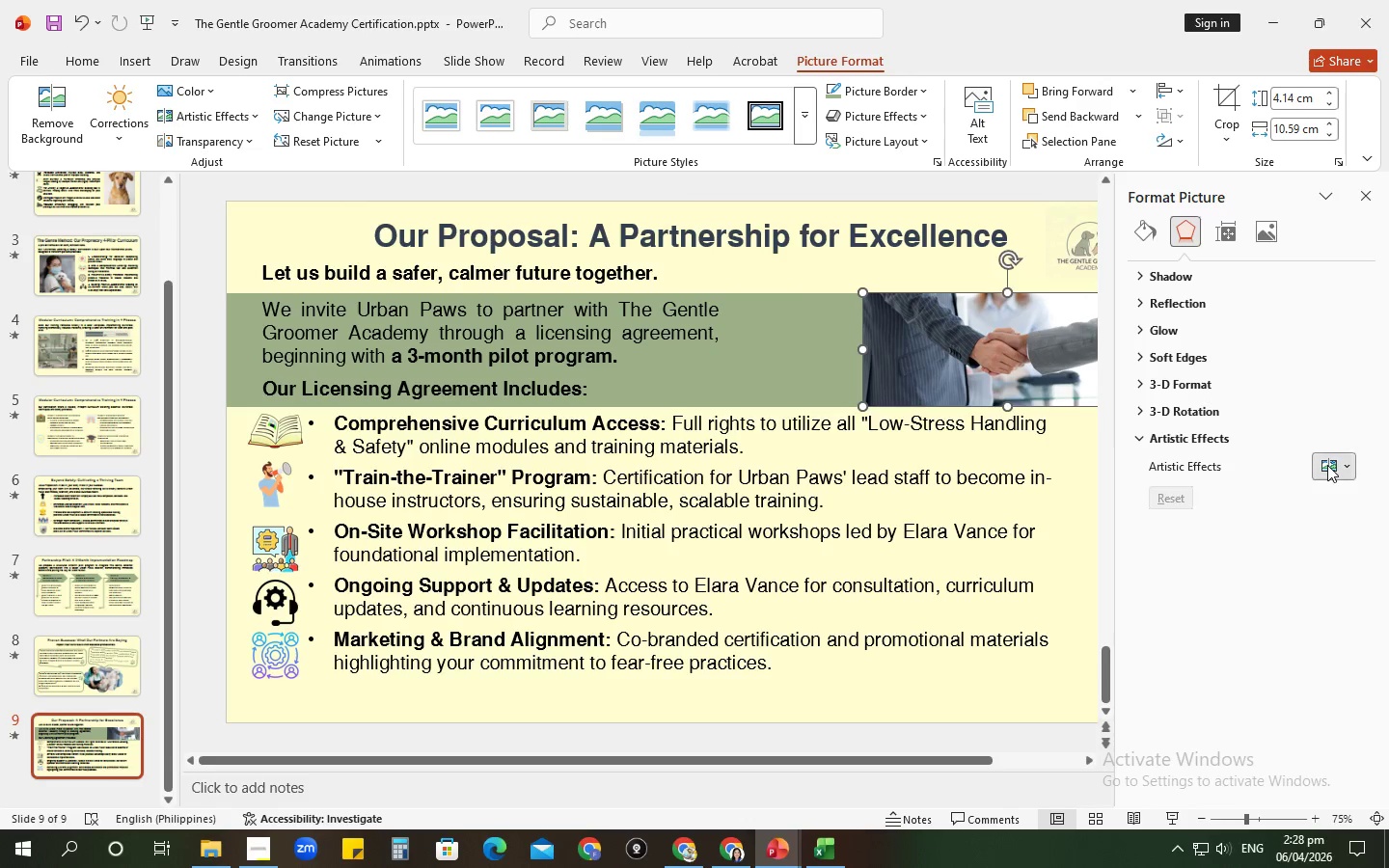 
left_click([1327, 465])
 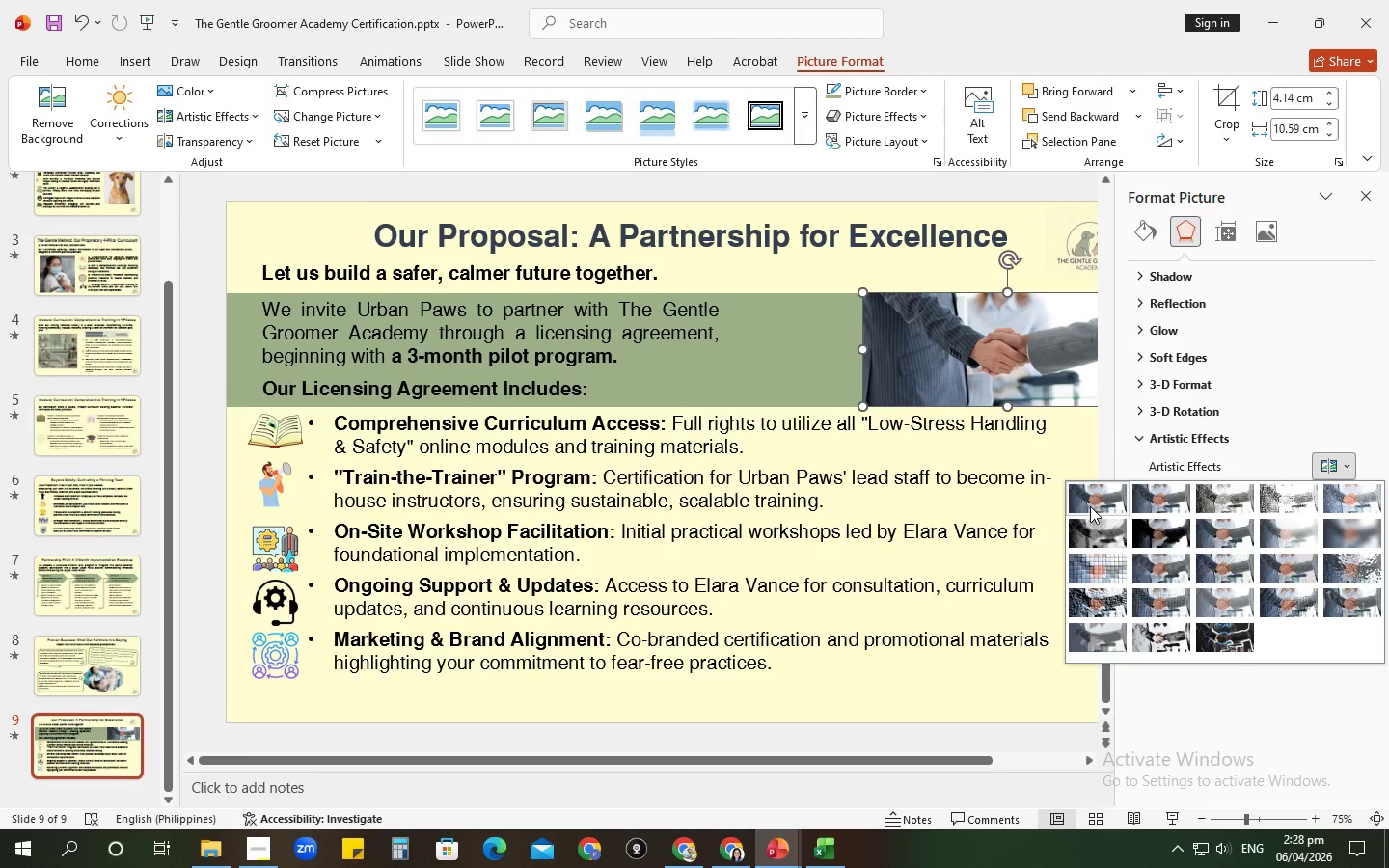 
left_click([1090, 503])
 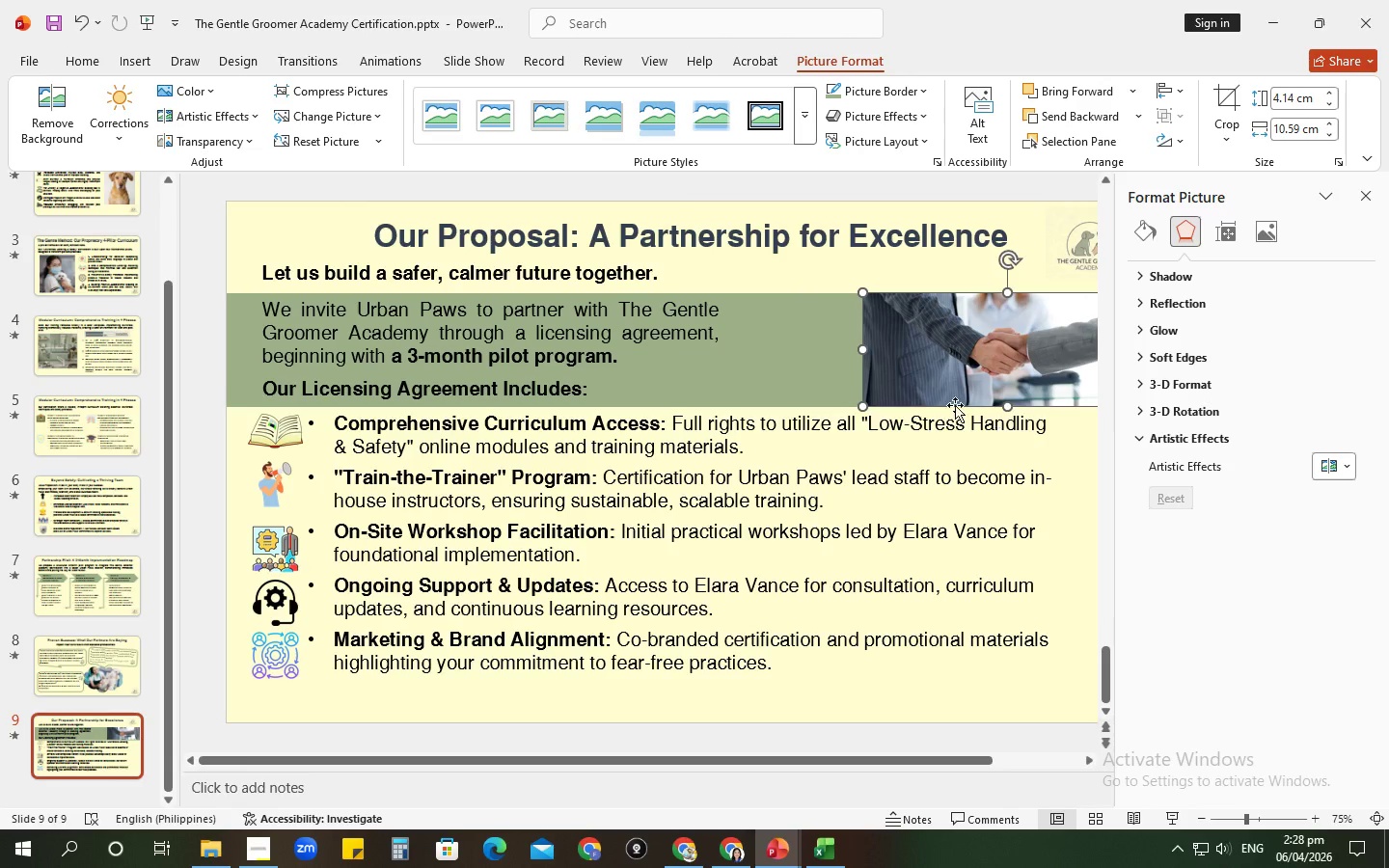 
left_click([922, 364])
 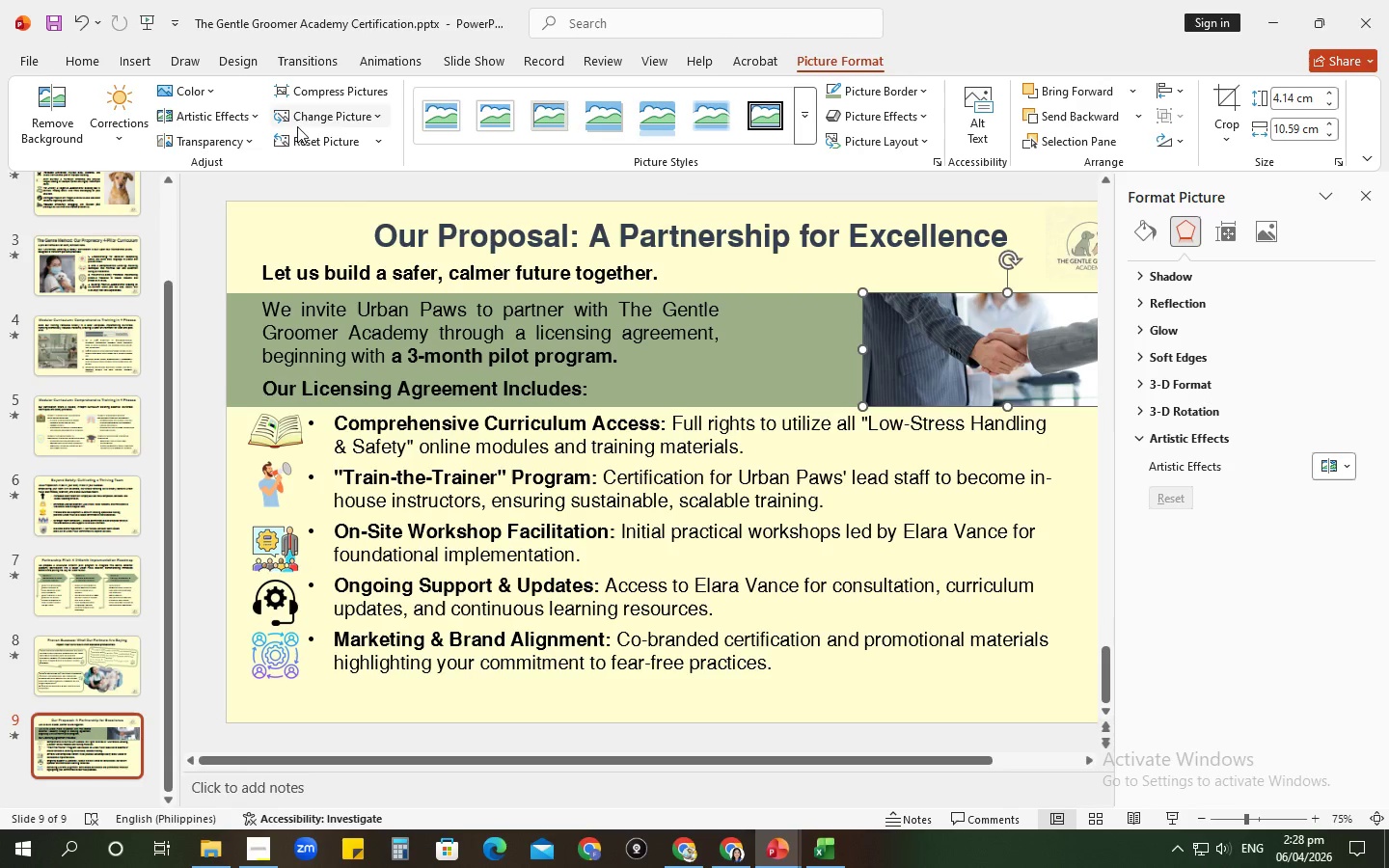 
mouse_move([232, 147])
 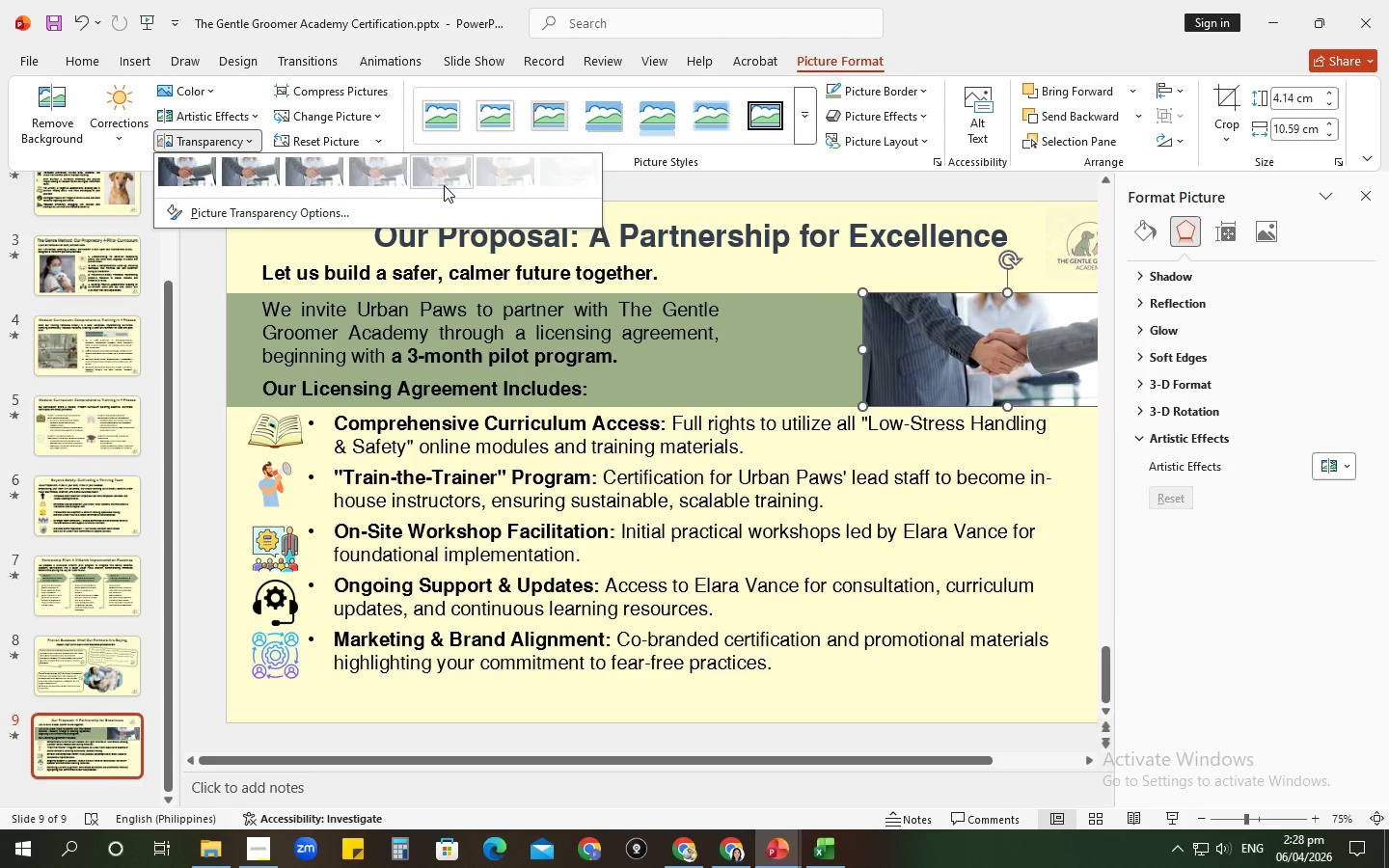 
left_click([437, 175])
 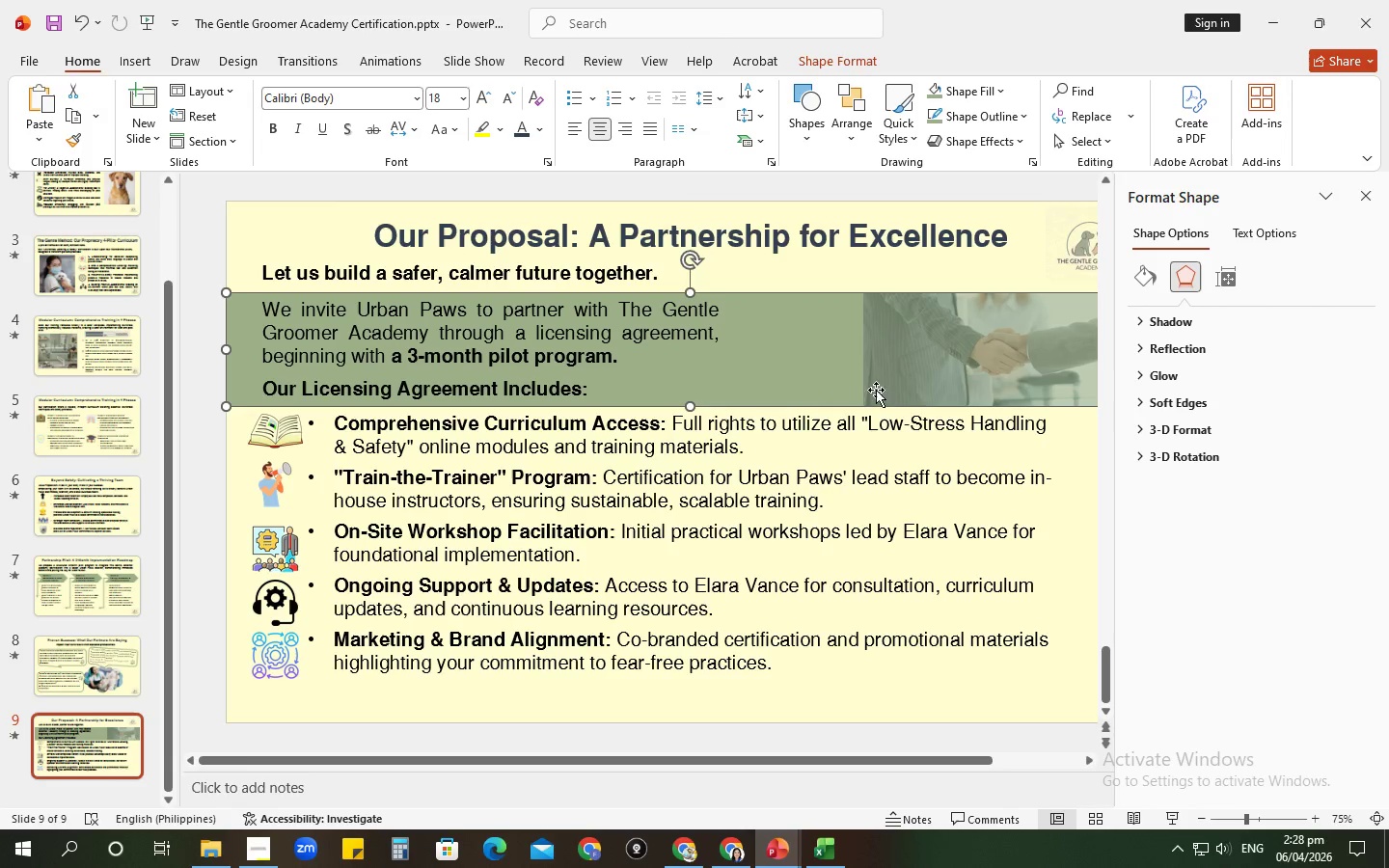 
left_click([955, 367])
 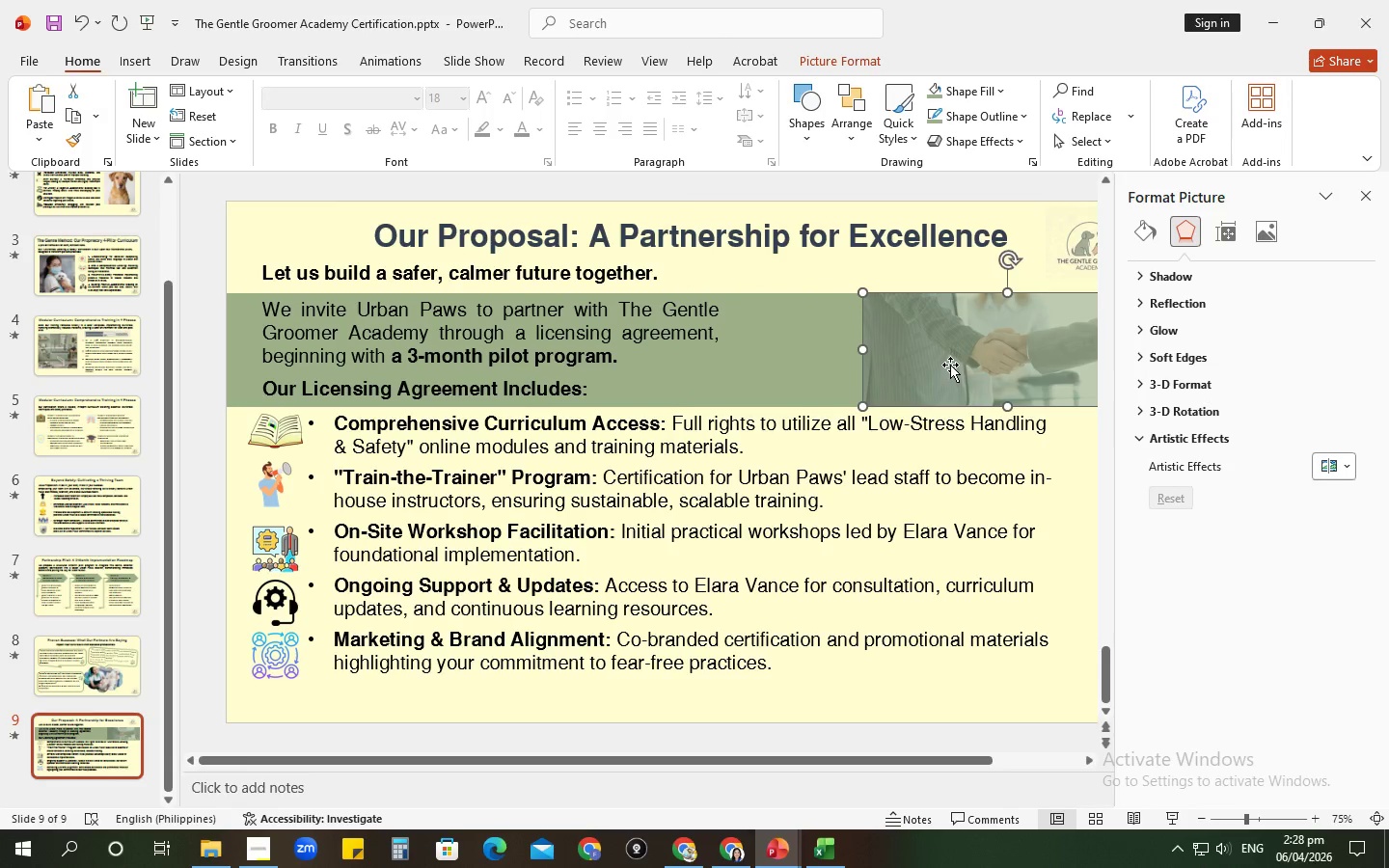 
left_click_drag(start_coordinate=[950, 365], to_coordinate=[893, 366])
 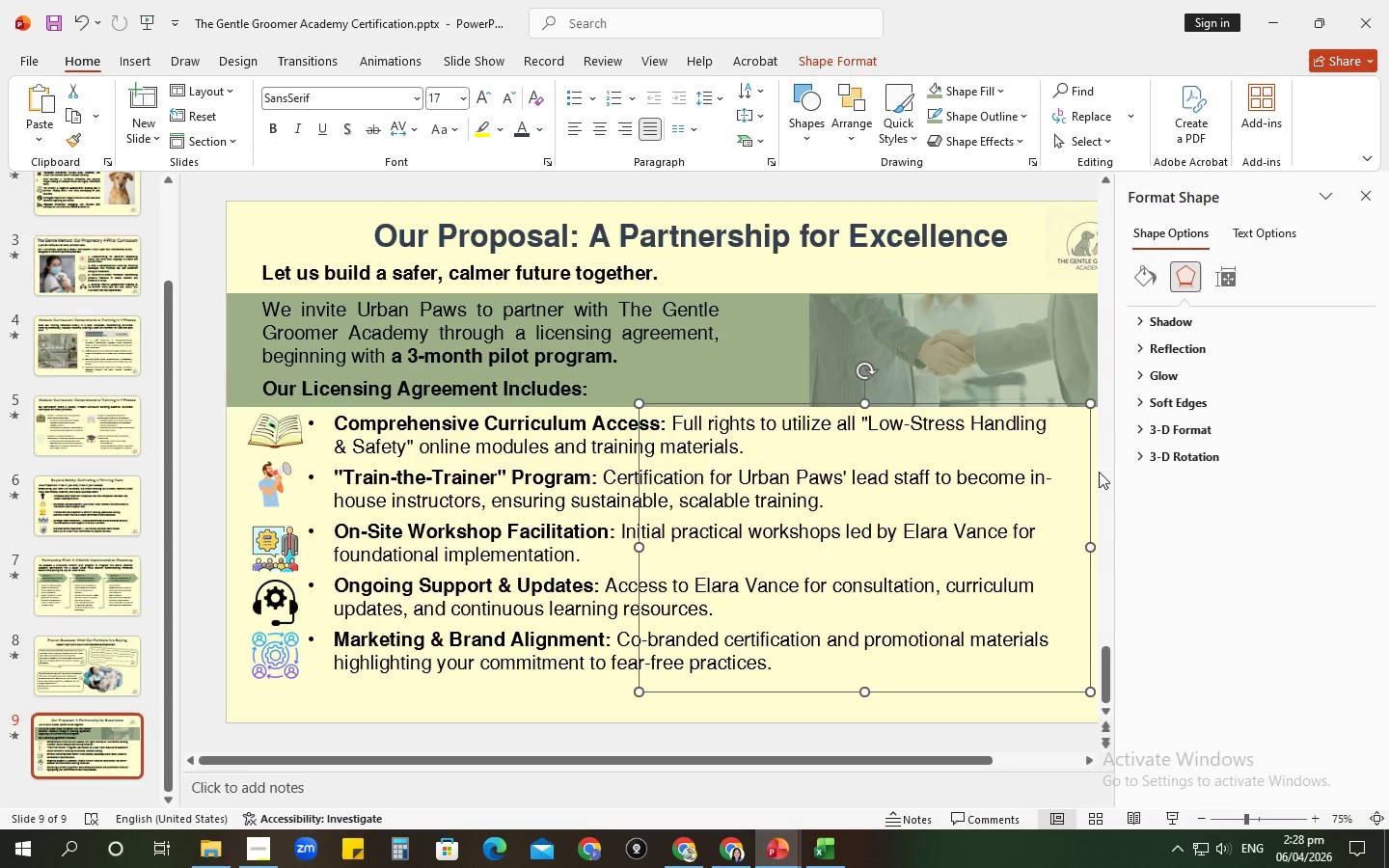 
left_click([1115, 454])
 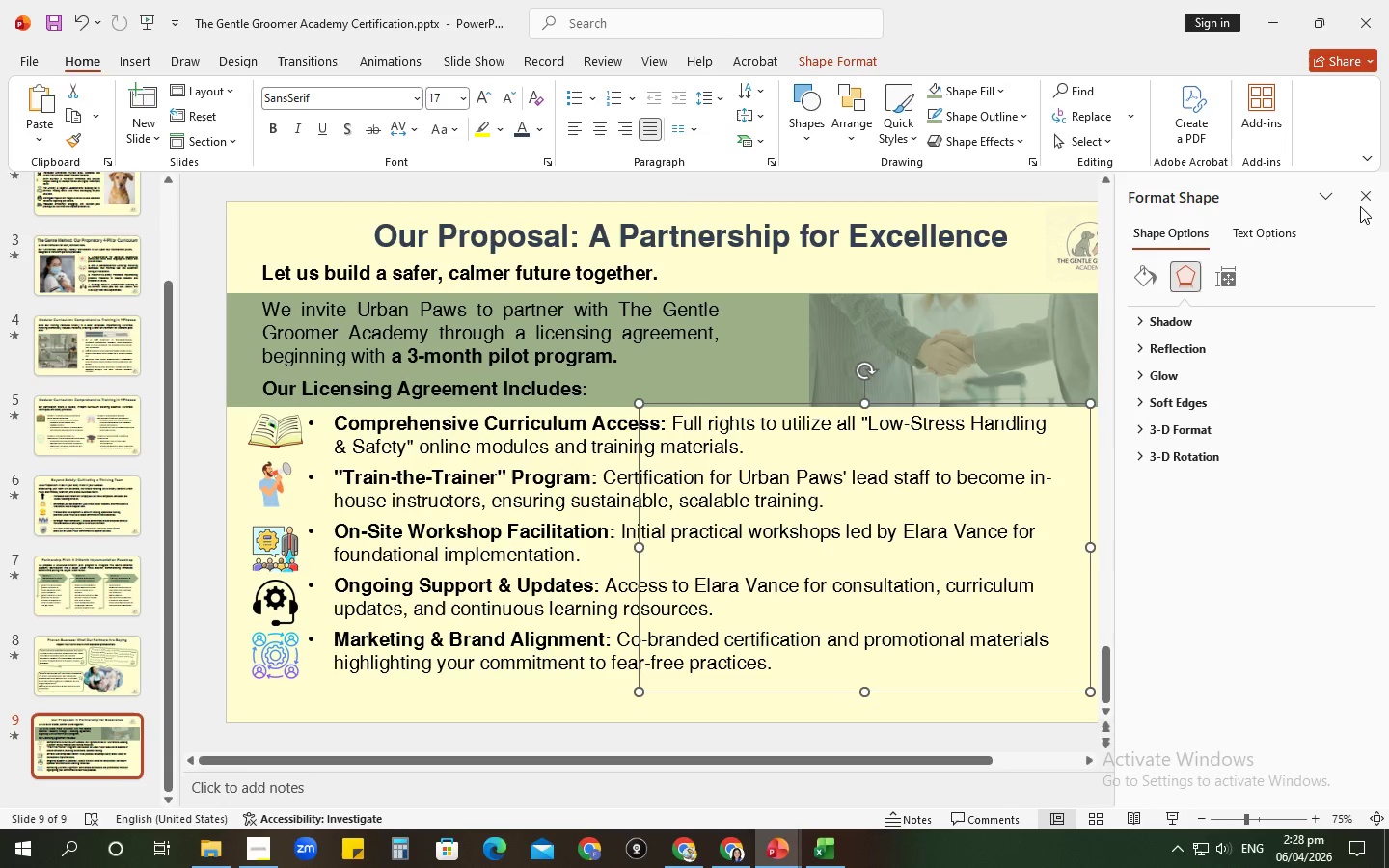 
left_click([1364, 191])
 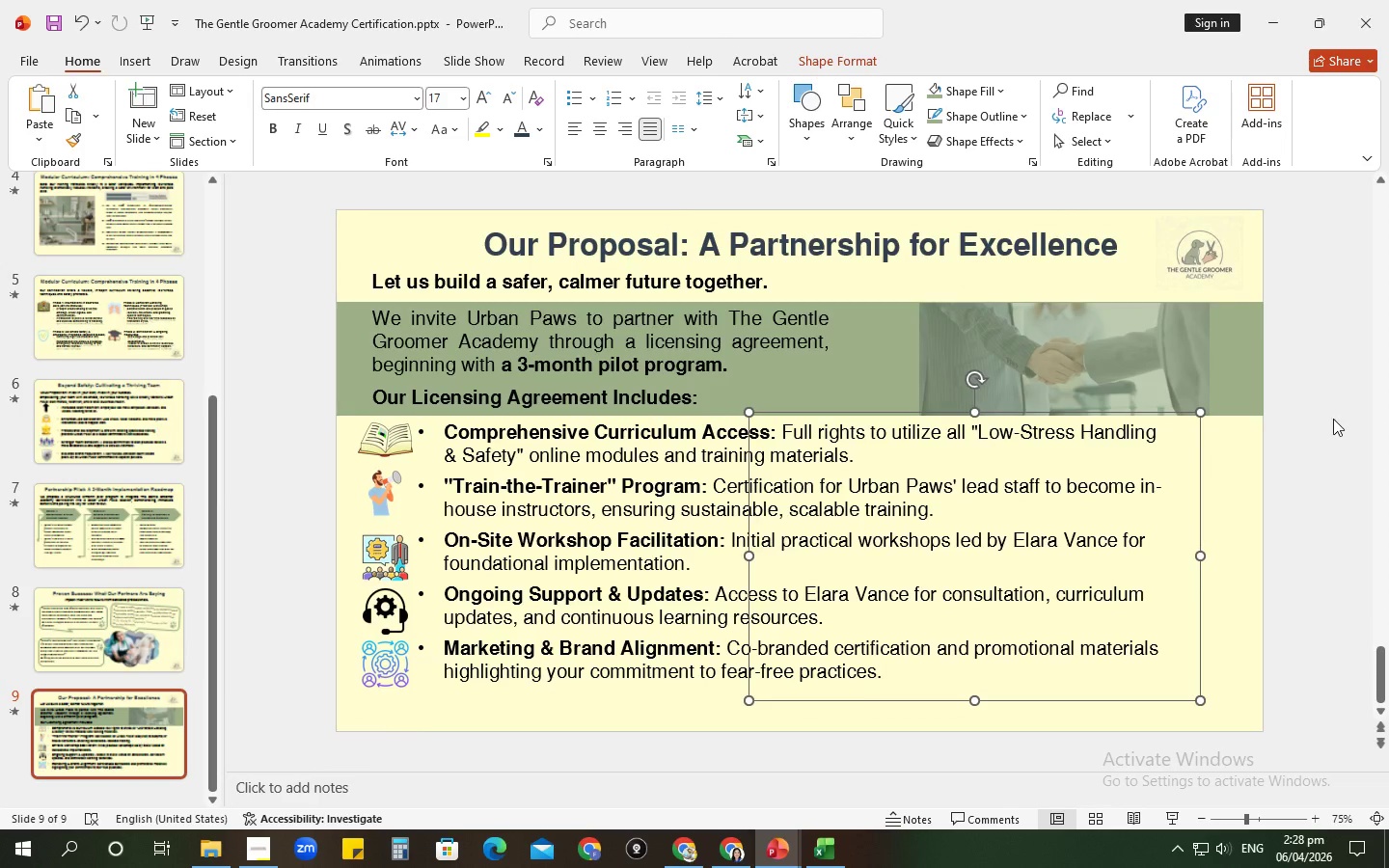 
left_click([1333, 419])
 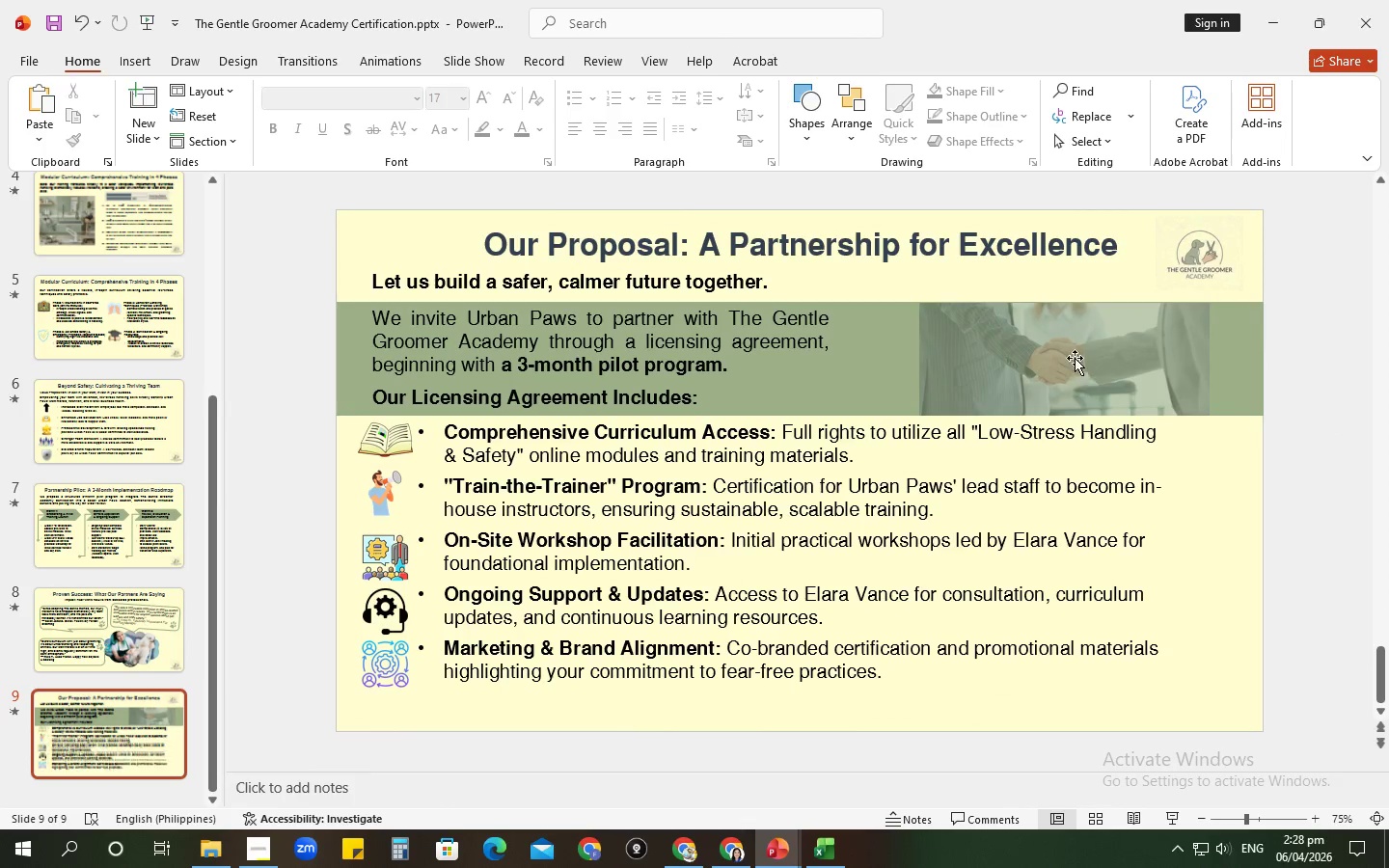 
left_click([1075, 358])
 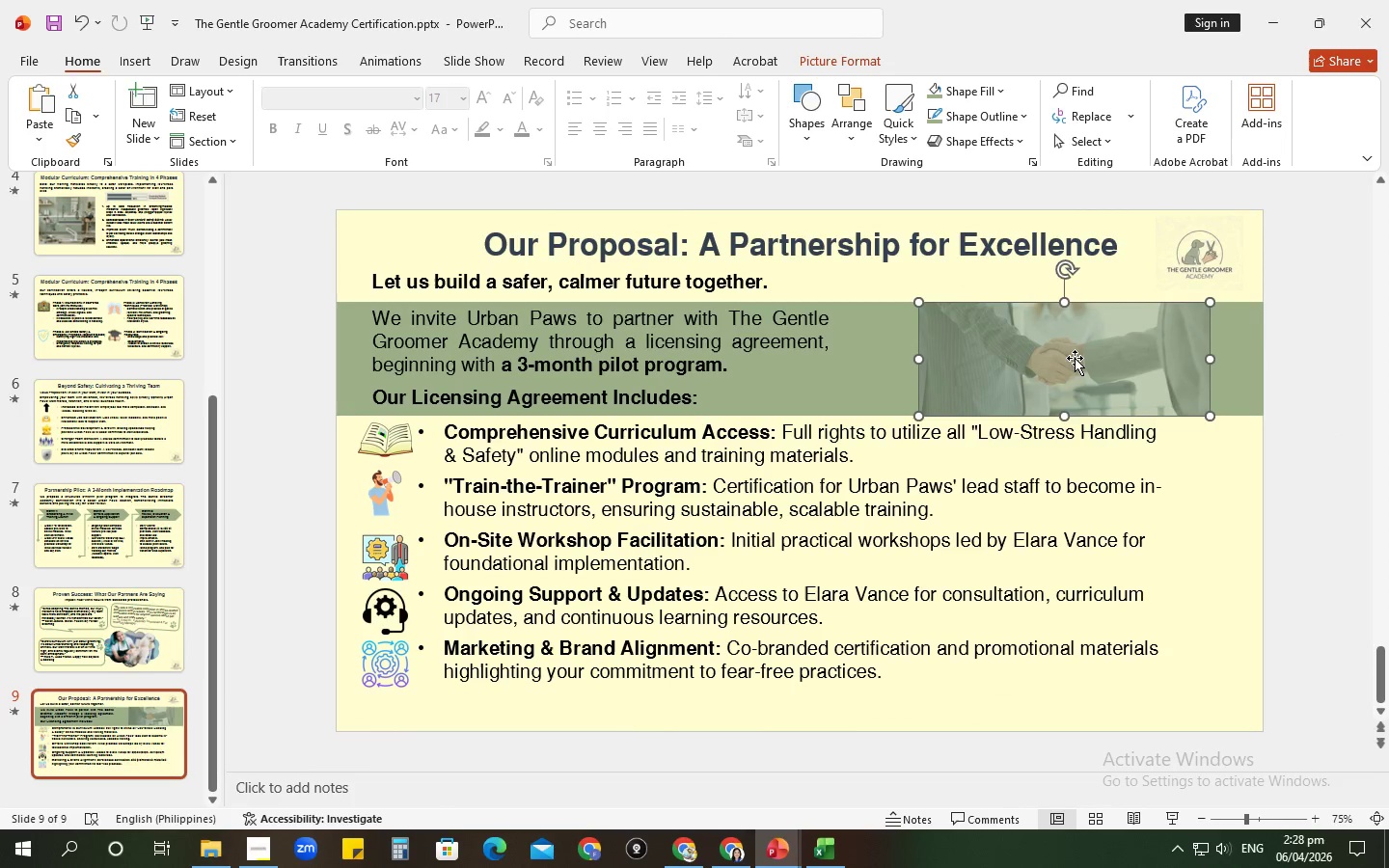 
left_click_drag(start_coordinate=[1075, 358], to_coordinate=[1126, 357])
 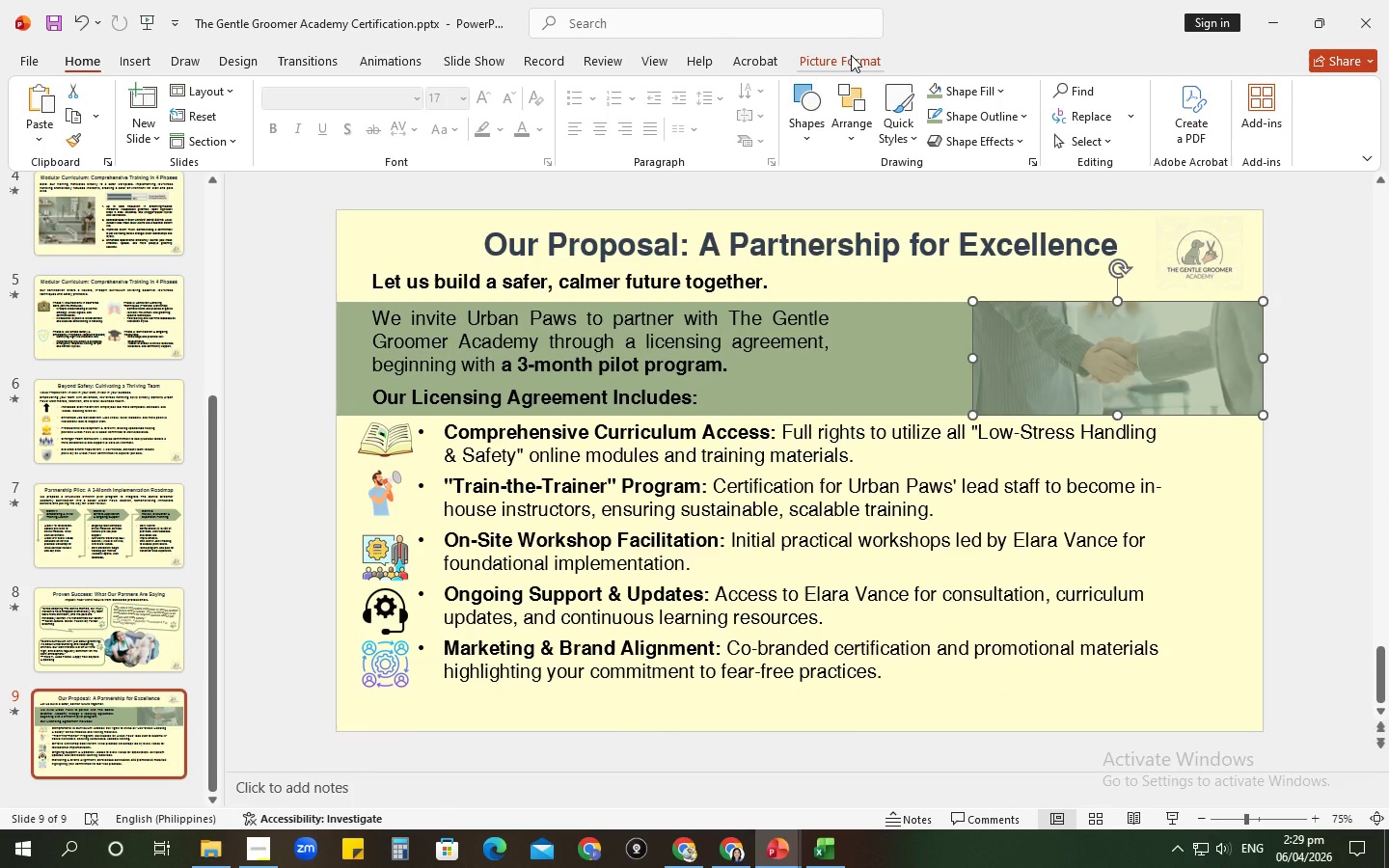 
left_click([851, 55])
 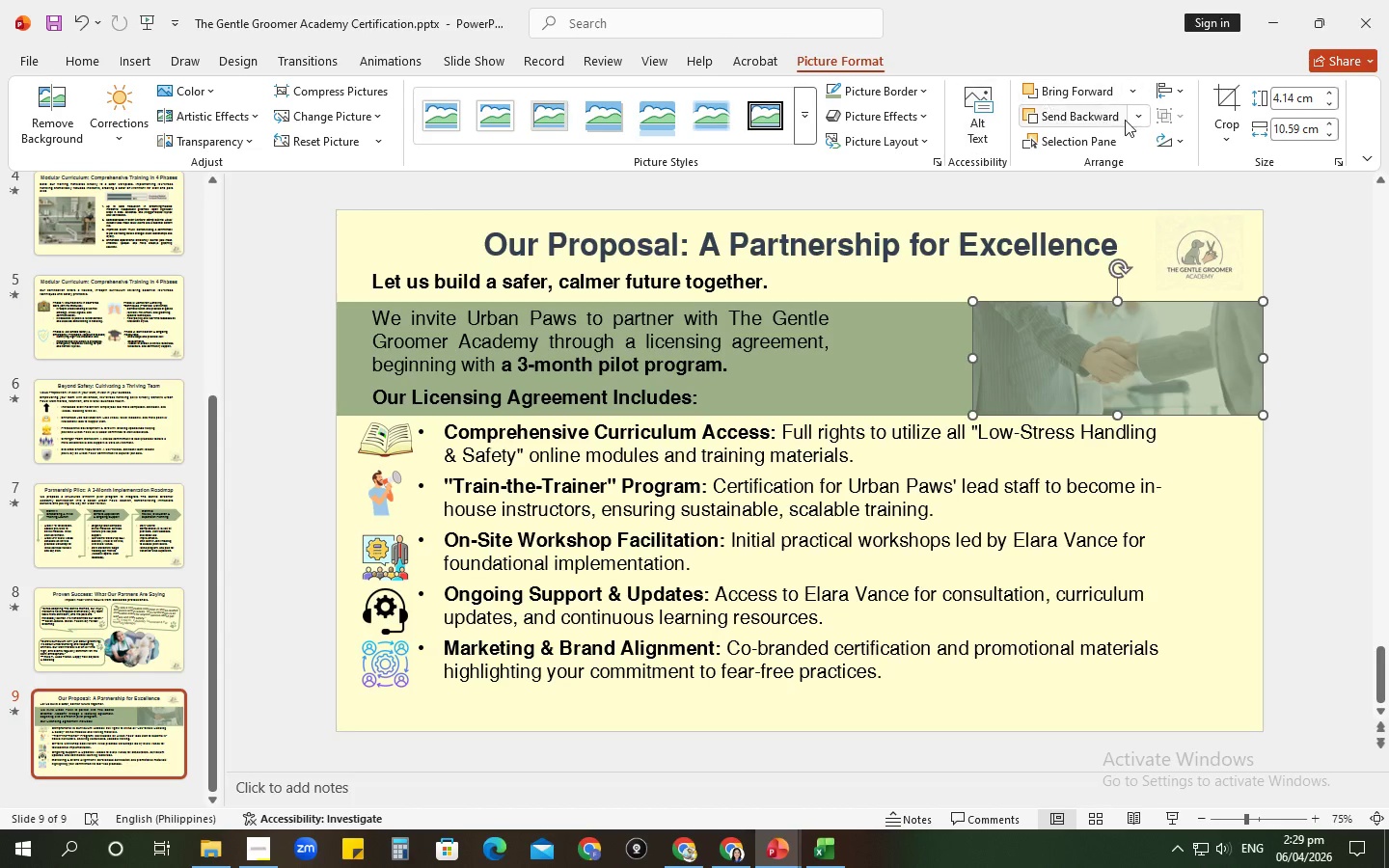 
mouse_move([1229, 106])
 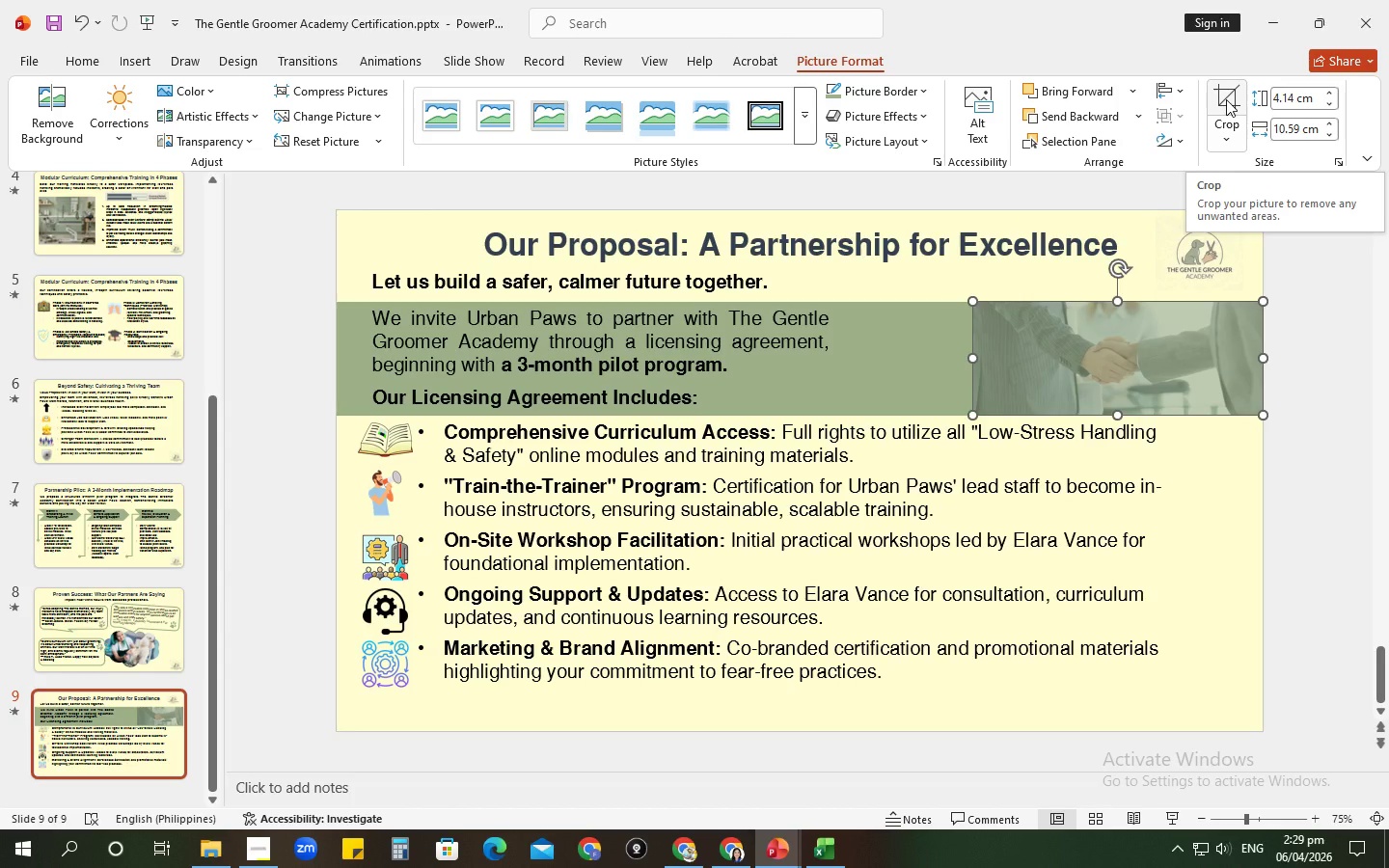 
key(Control+ControlLeft)
 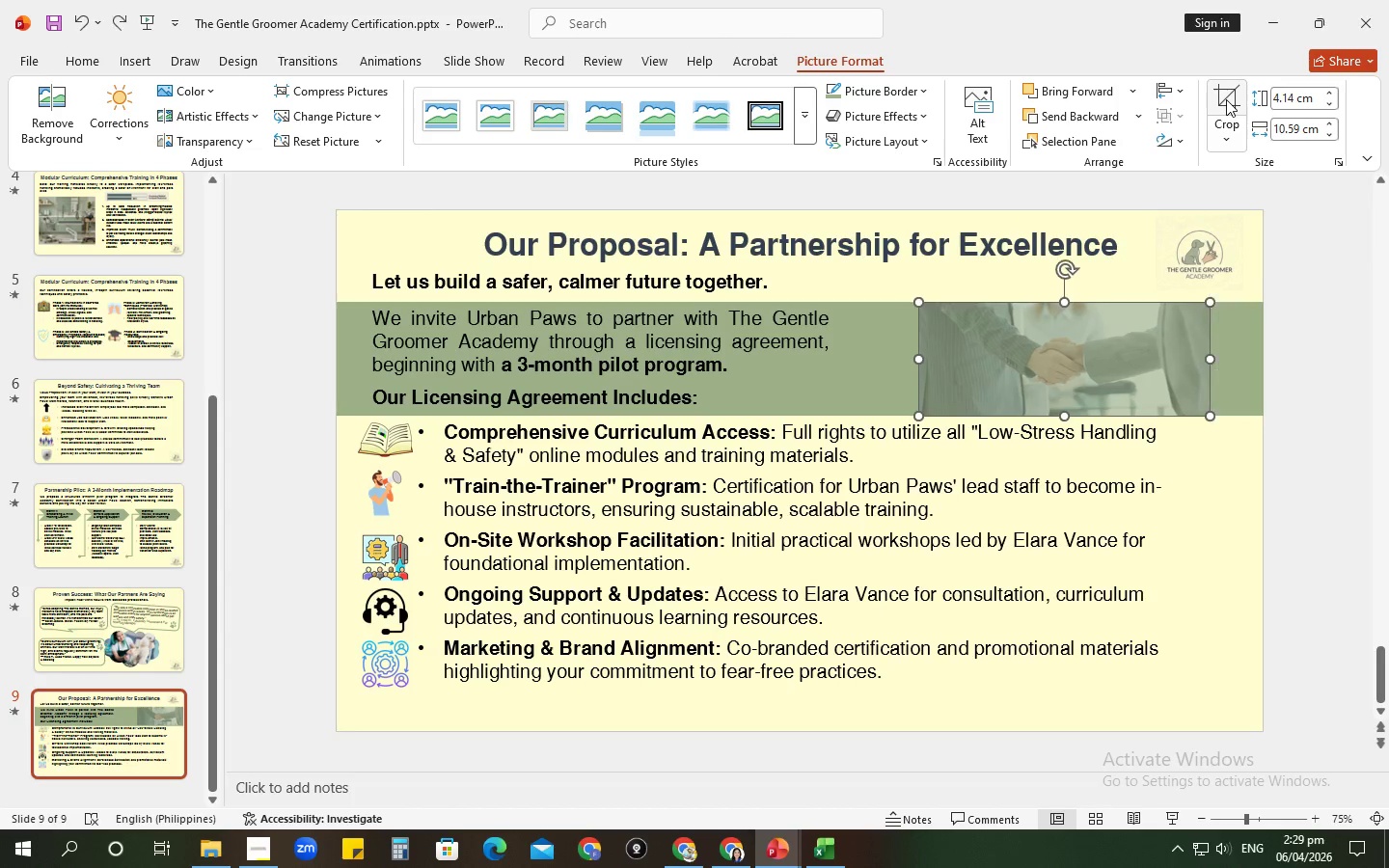 
key(Control+Z)
 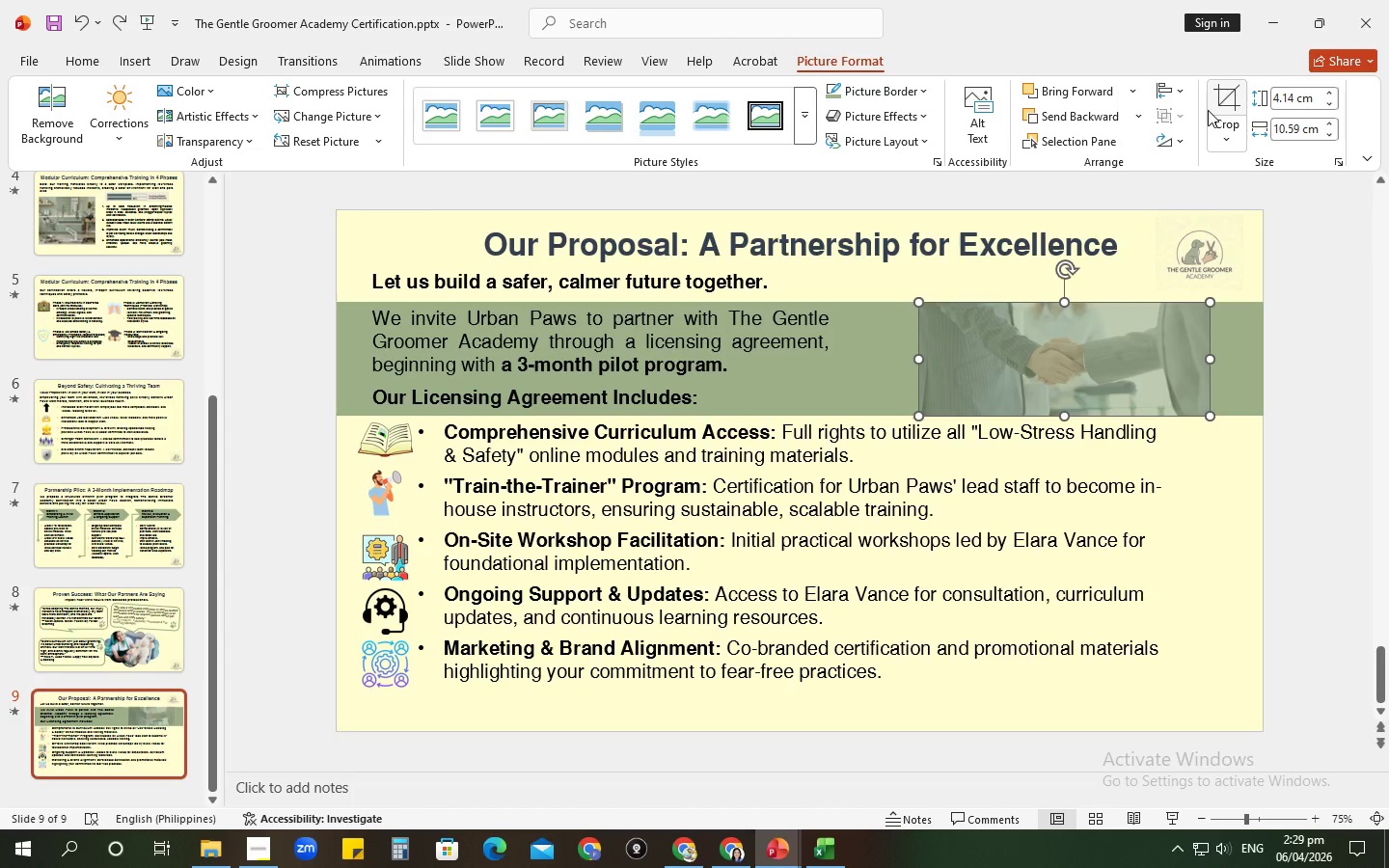 
key(Control+ControlLeft)
 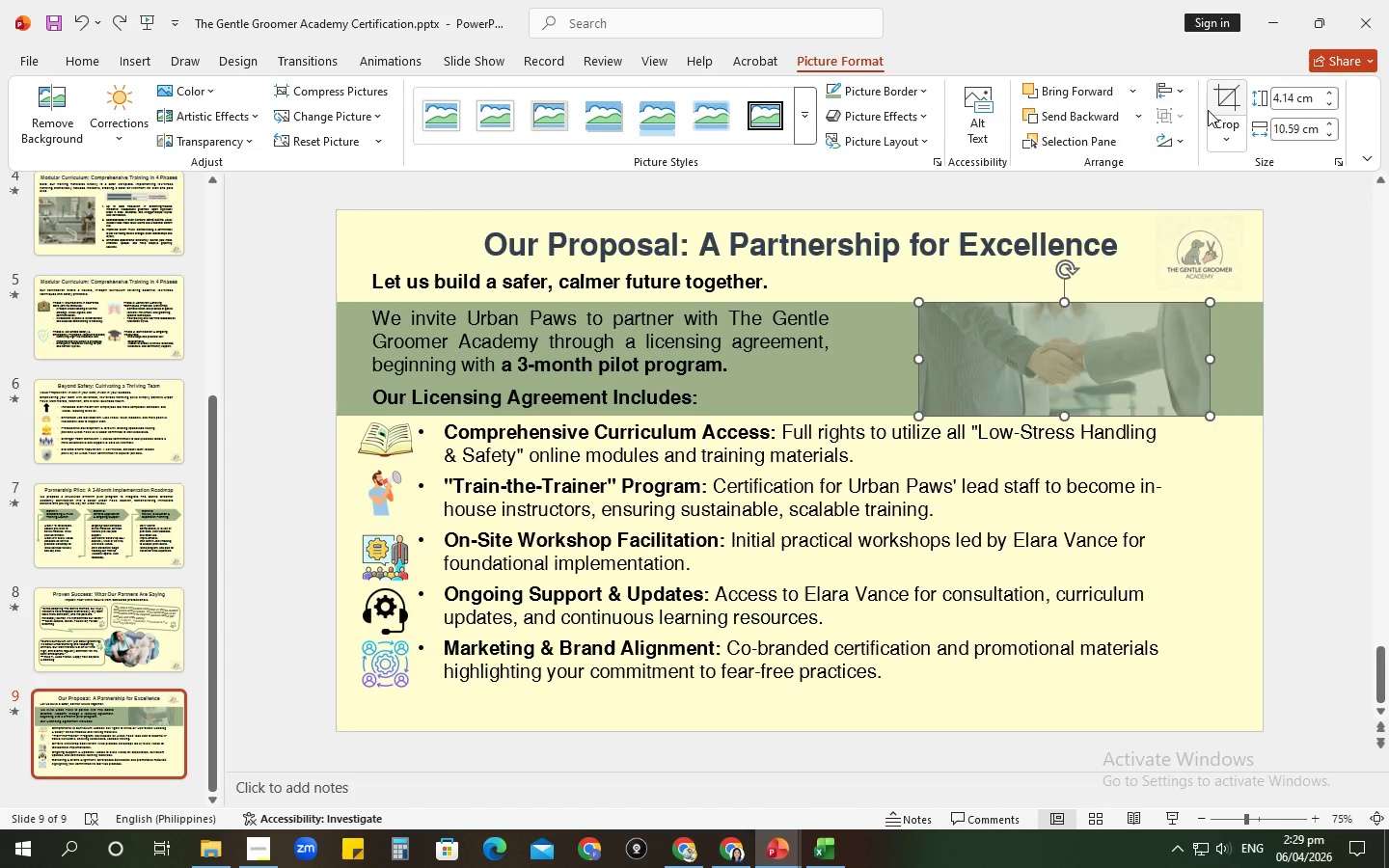 
key(Control+Z)
 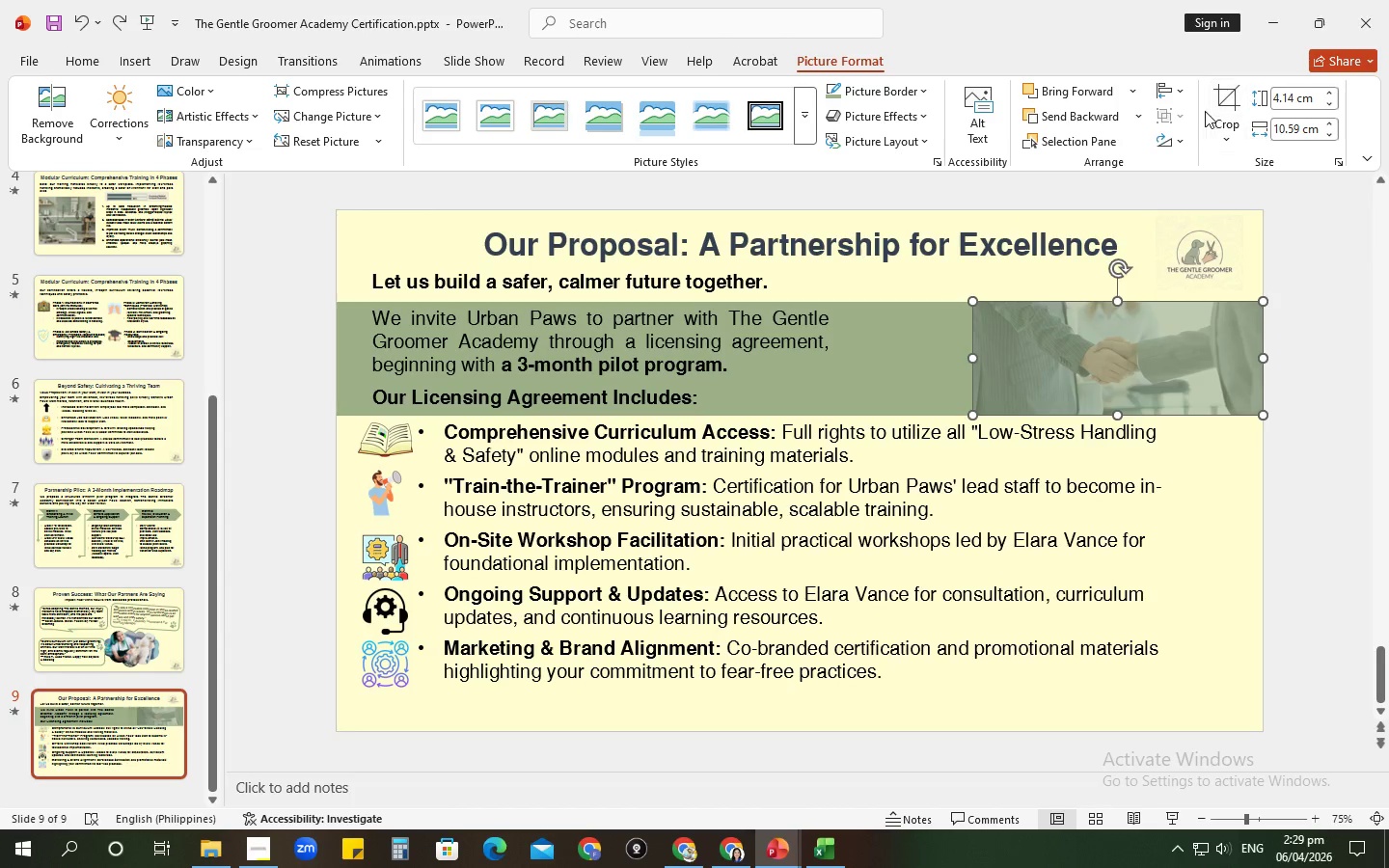 
key(Control+ControlLeft)
 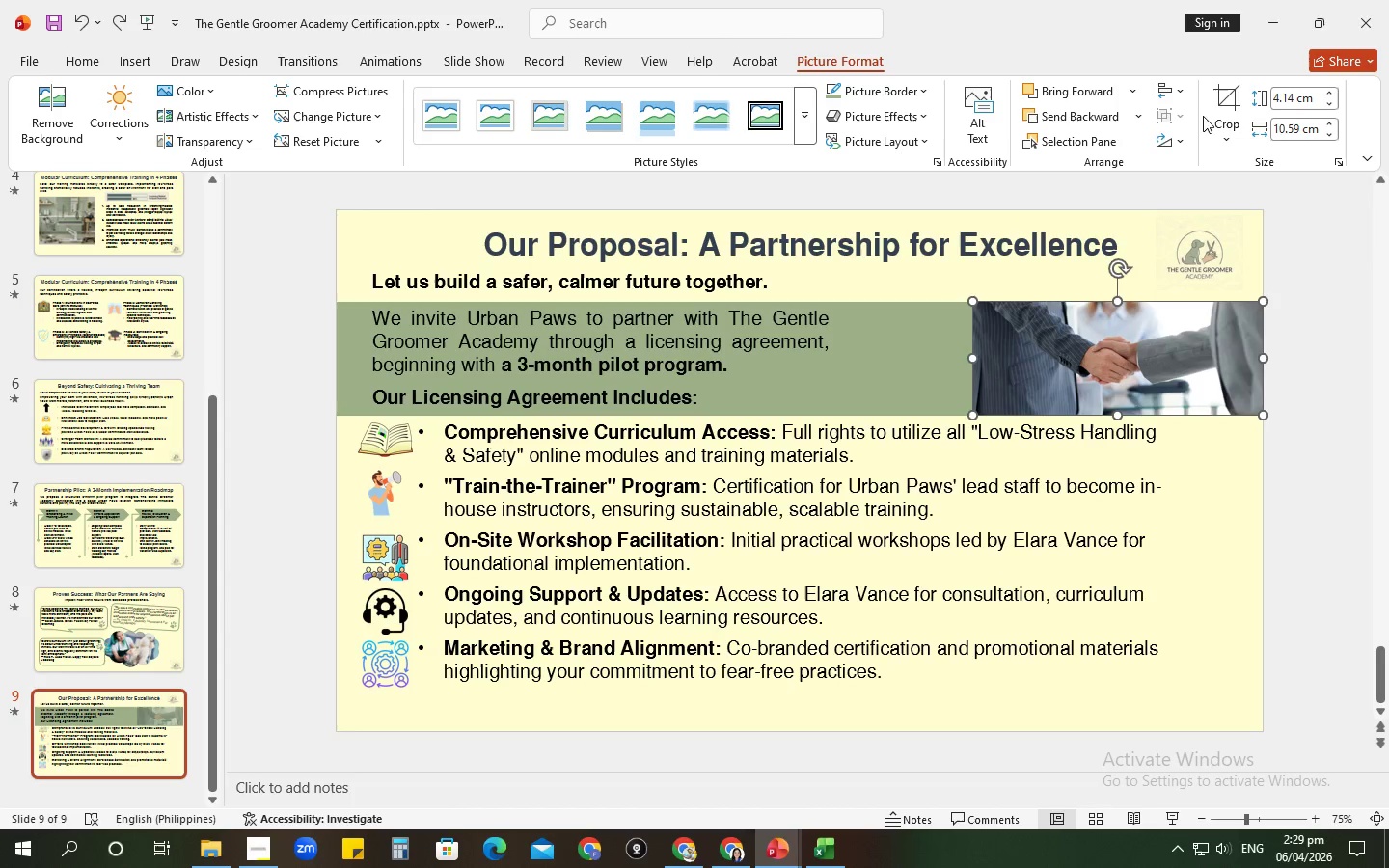 
key(Control+Z)
 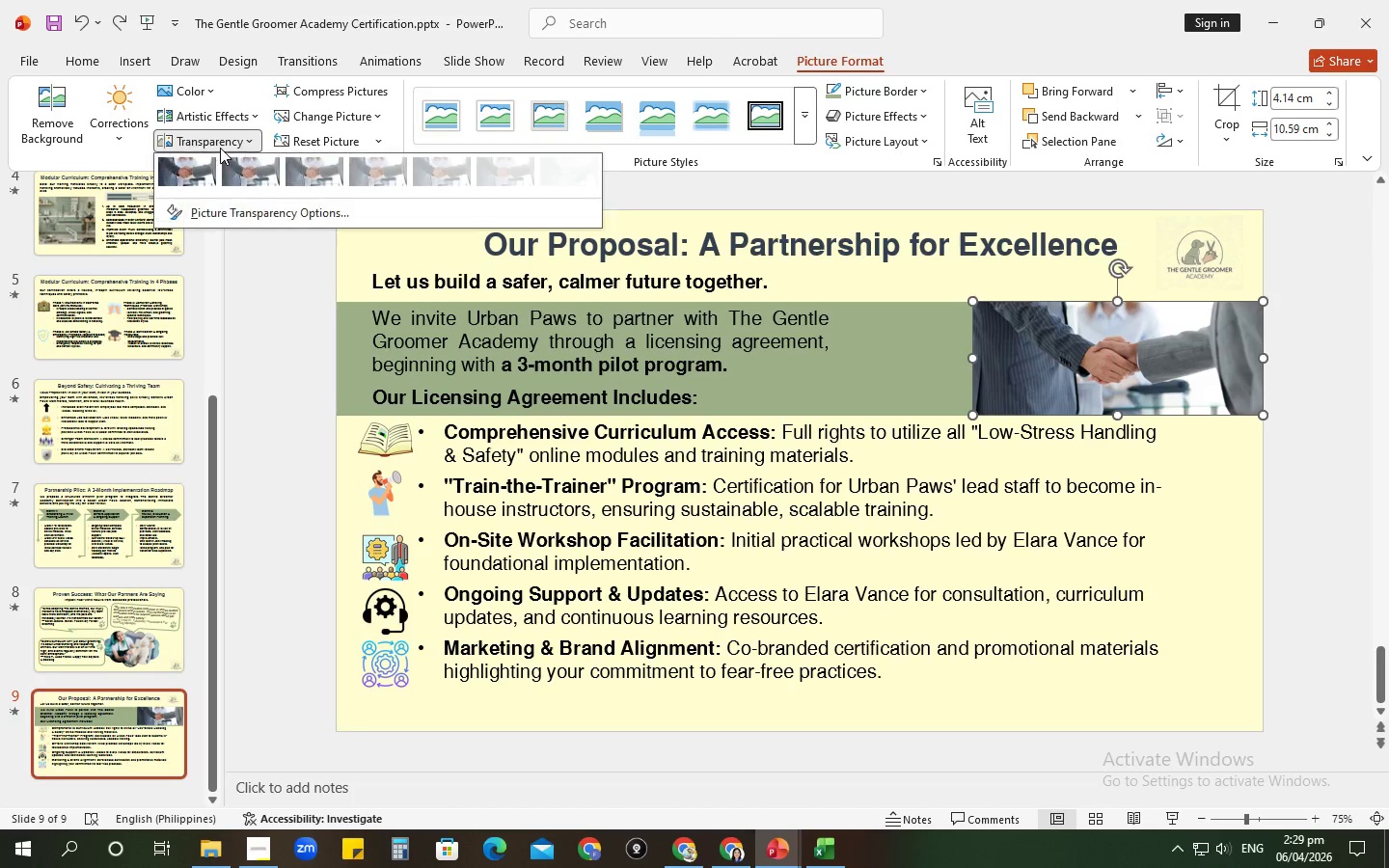 
left_click([220, 148])
 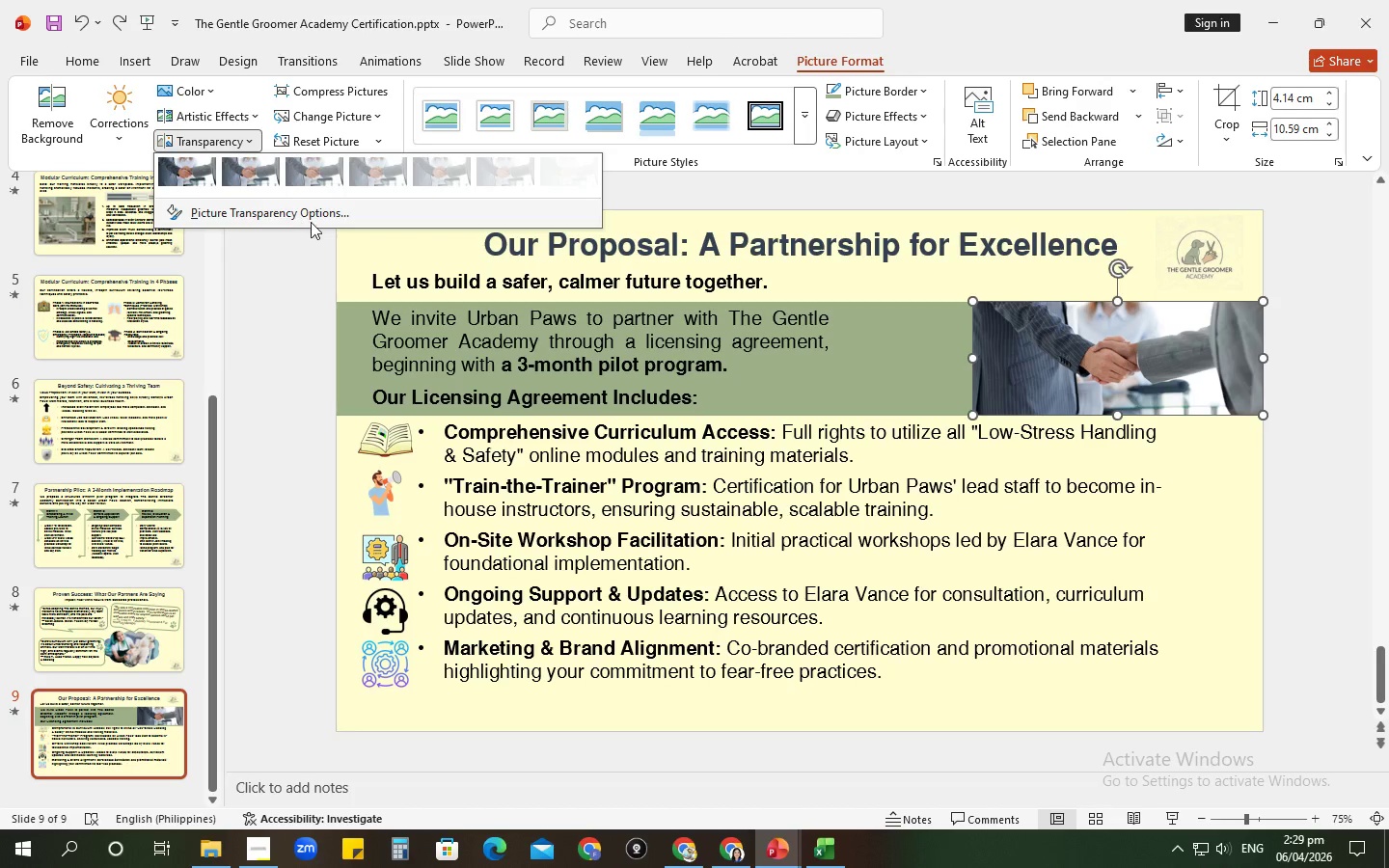 
left_click([311, 222])
 